 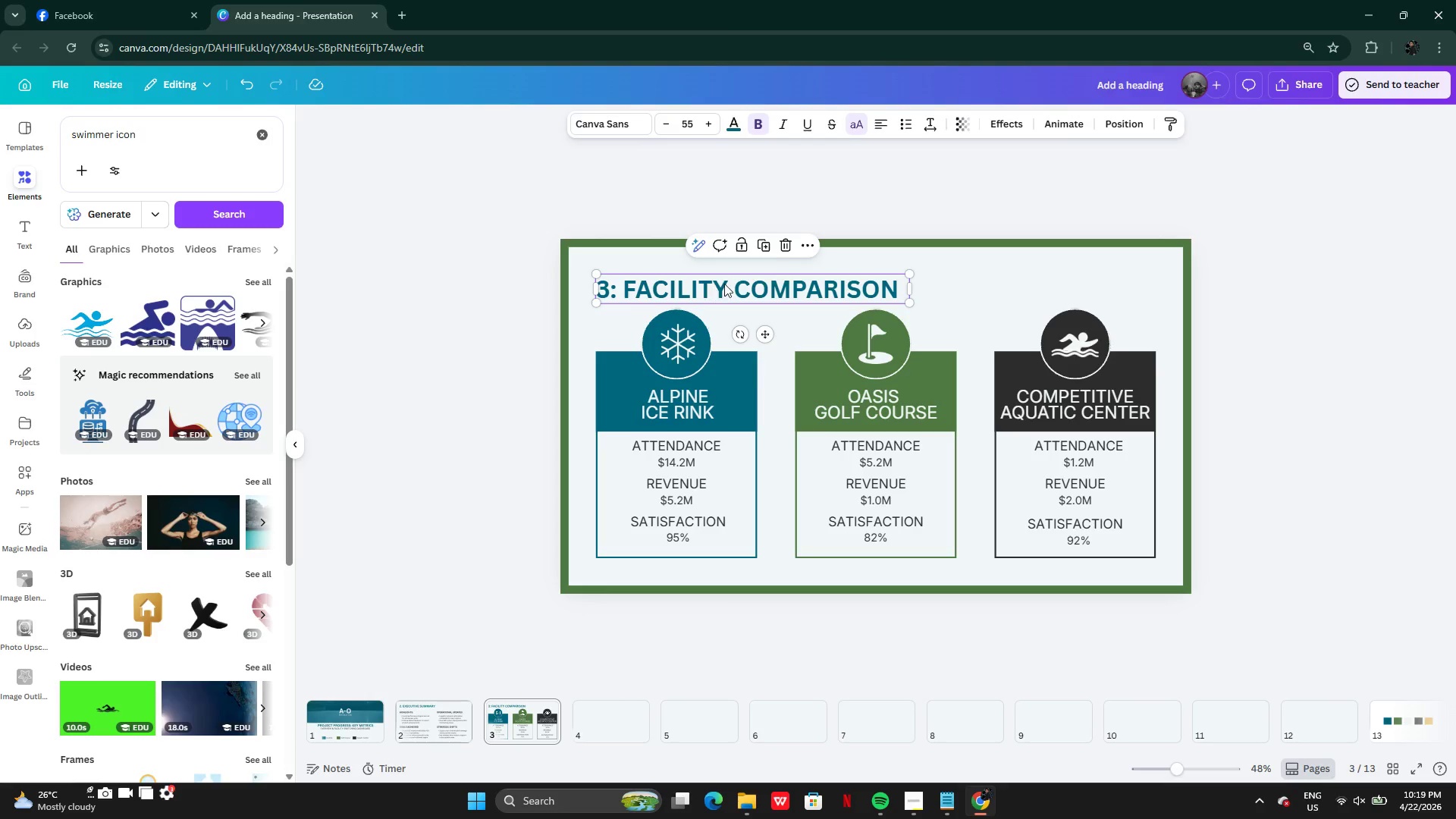 
left_click([833, 240])
 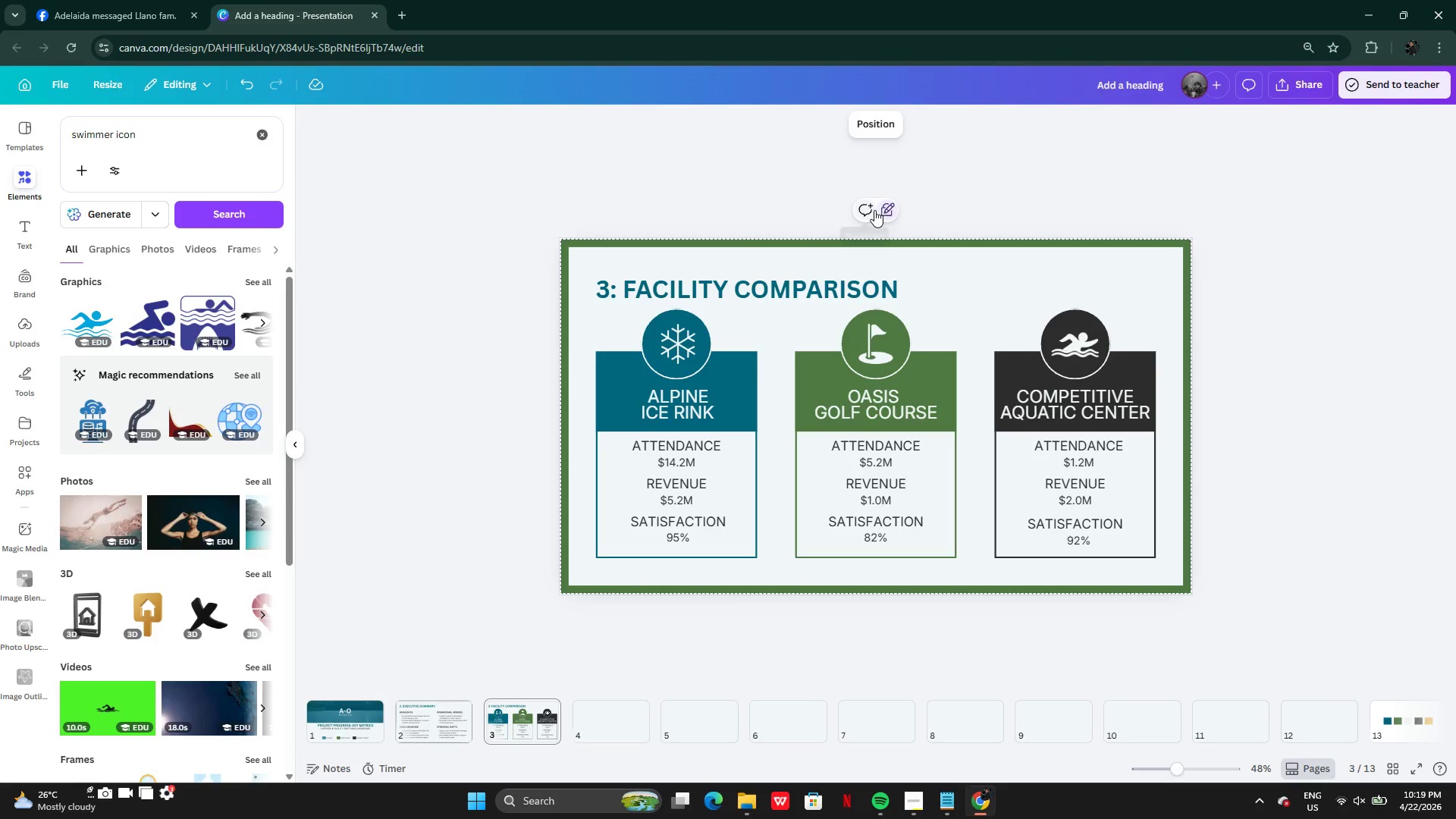 
left_click([880, 209])
 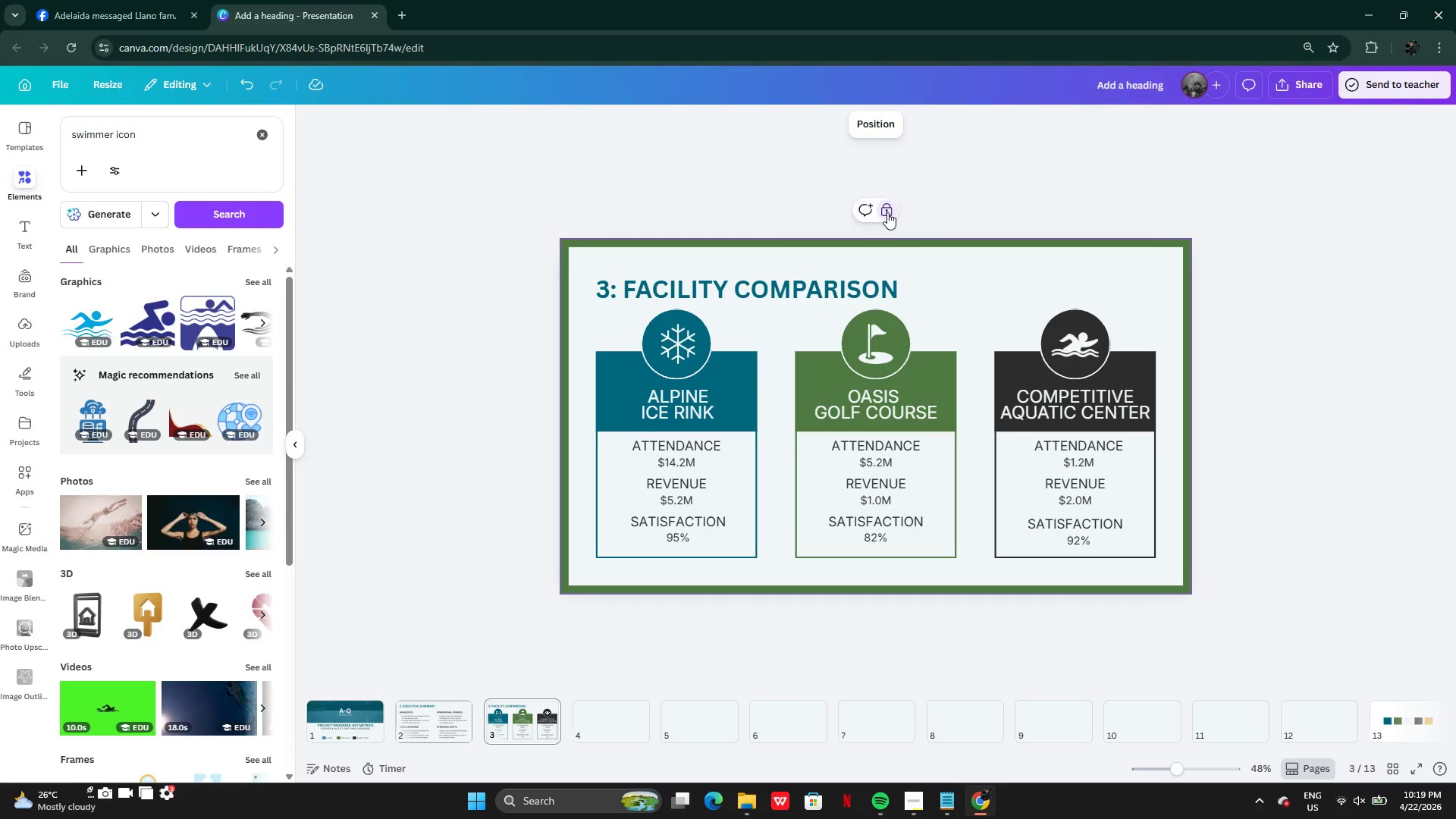 
left_click([887, 212])
 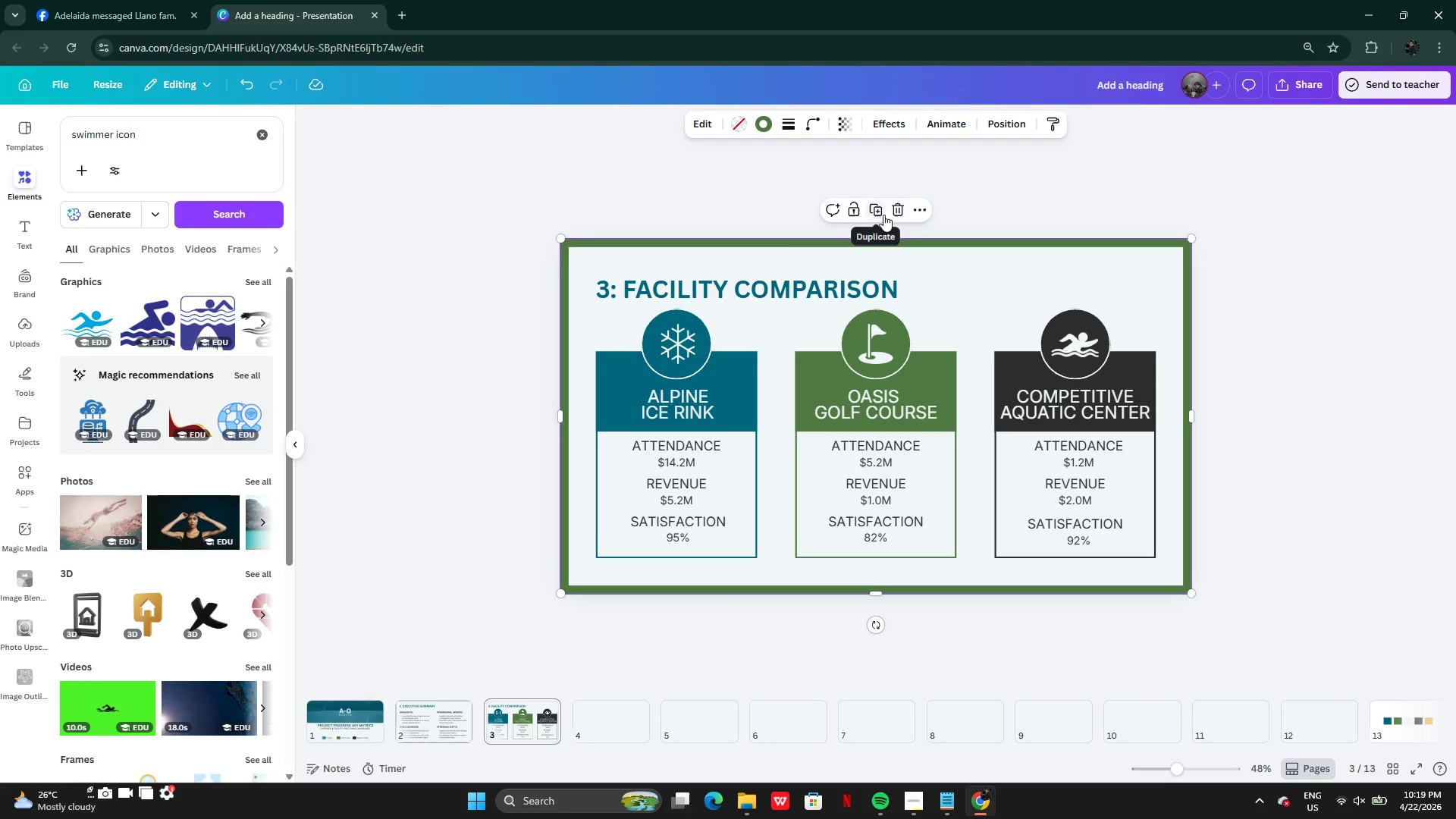 
wait(13.33)
 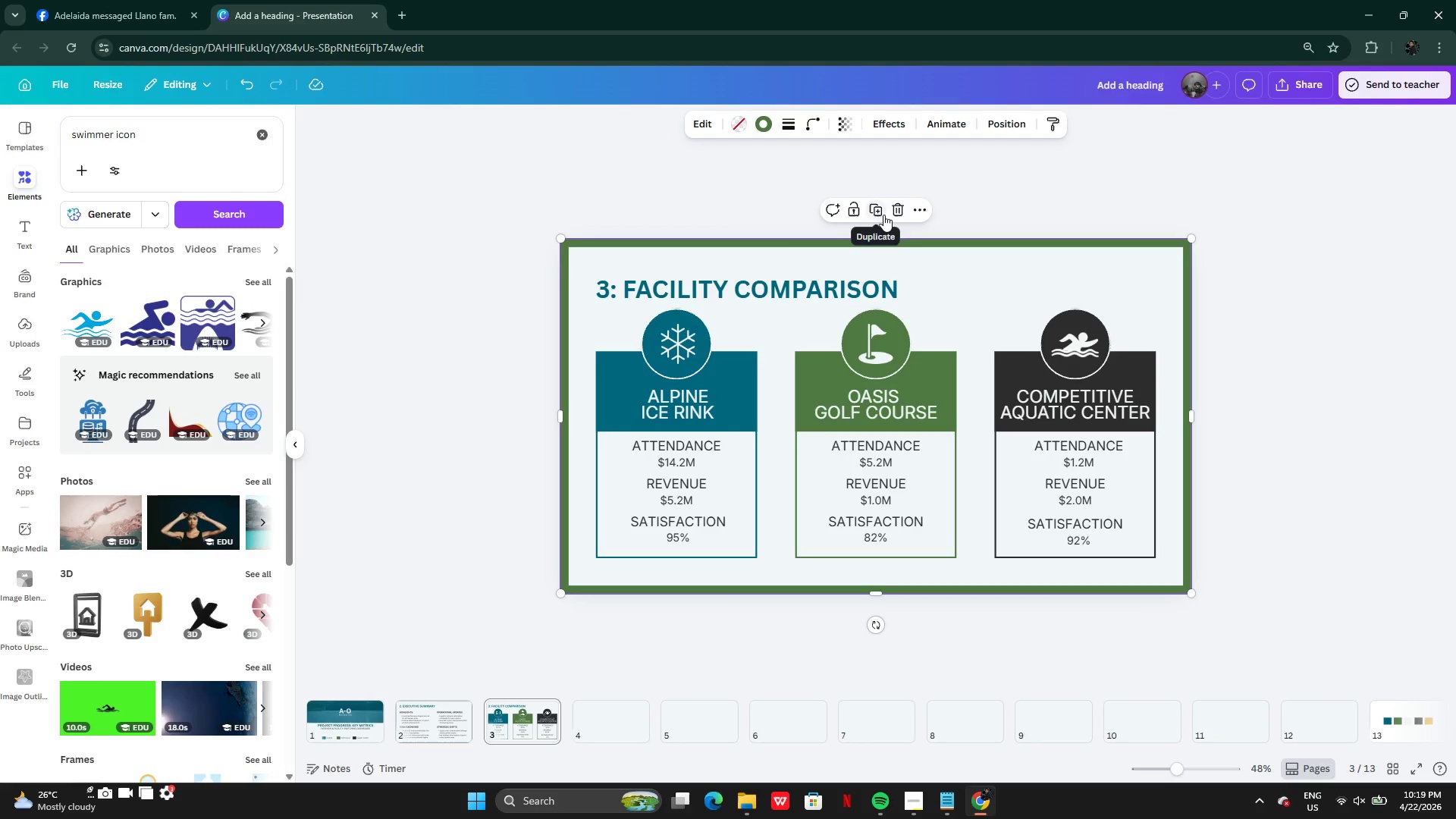 
left_click([800, 281])
 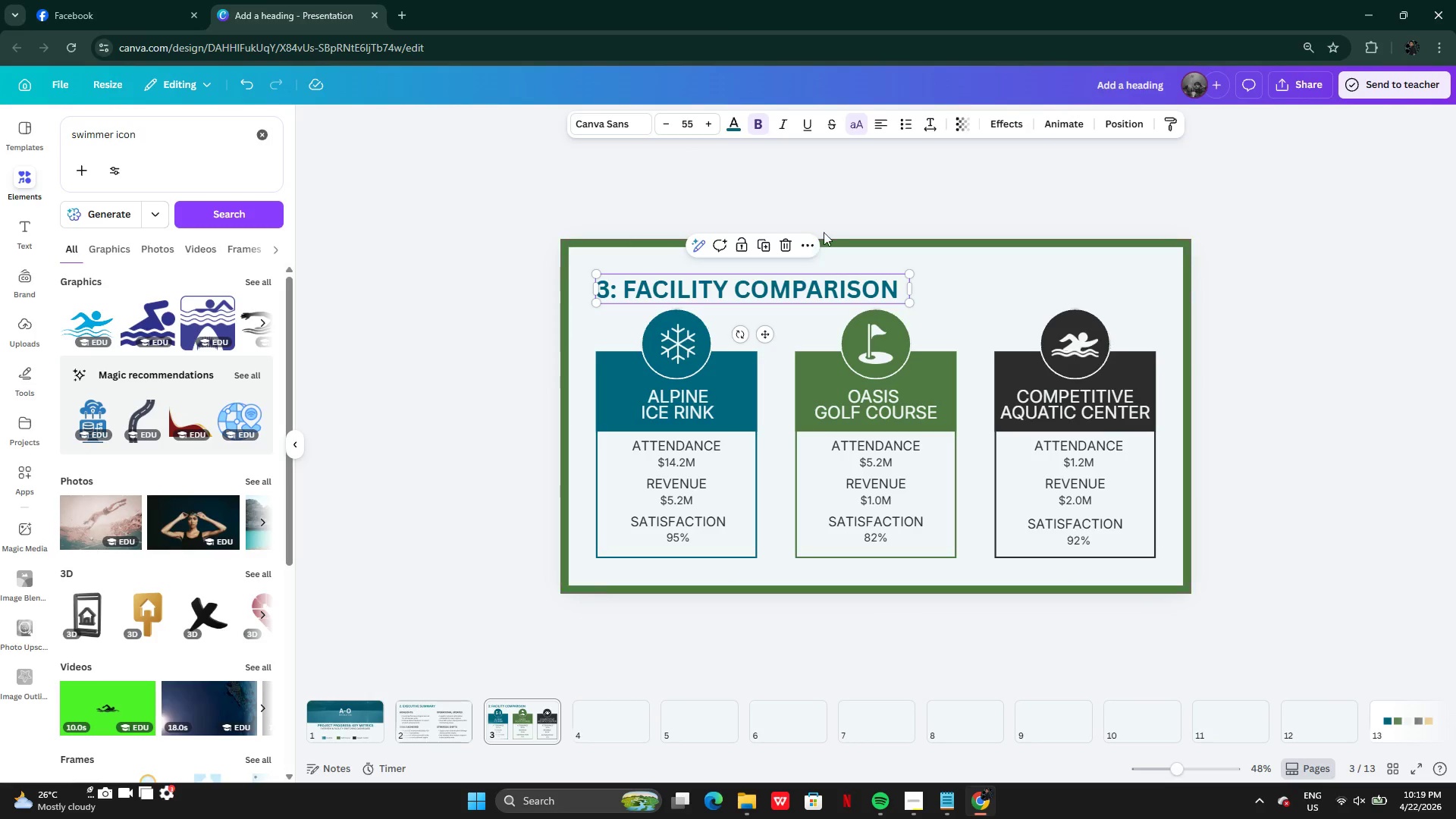 
hold_key(key=ShiftLeft, duration=0.92)
left_click([843, 237])
 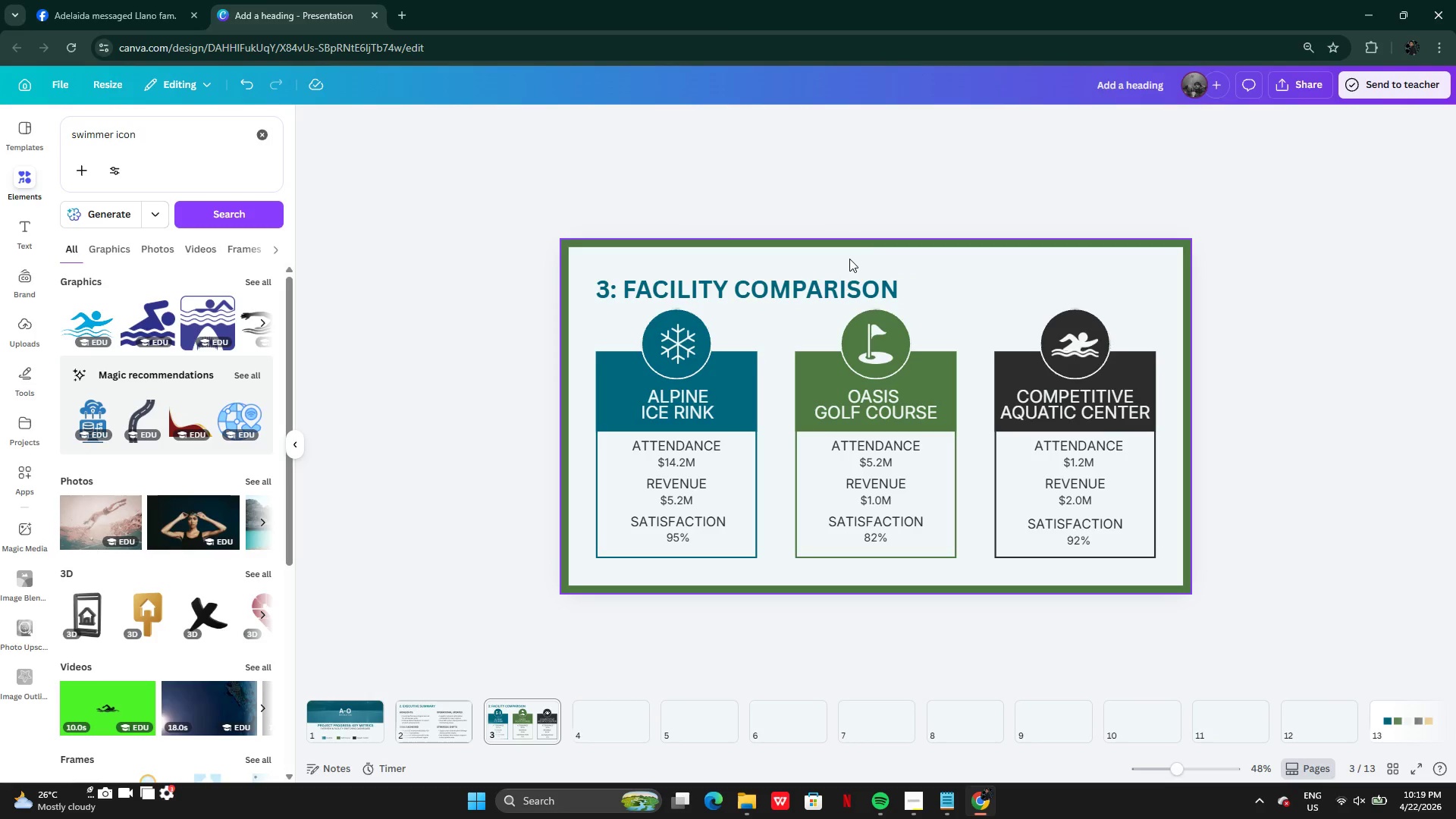 
left_click([845, 271])
 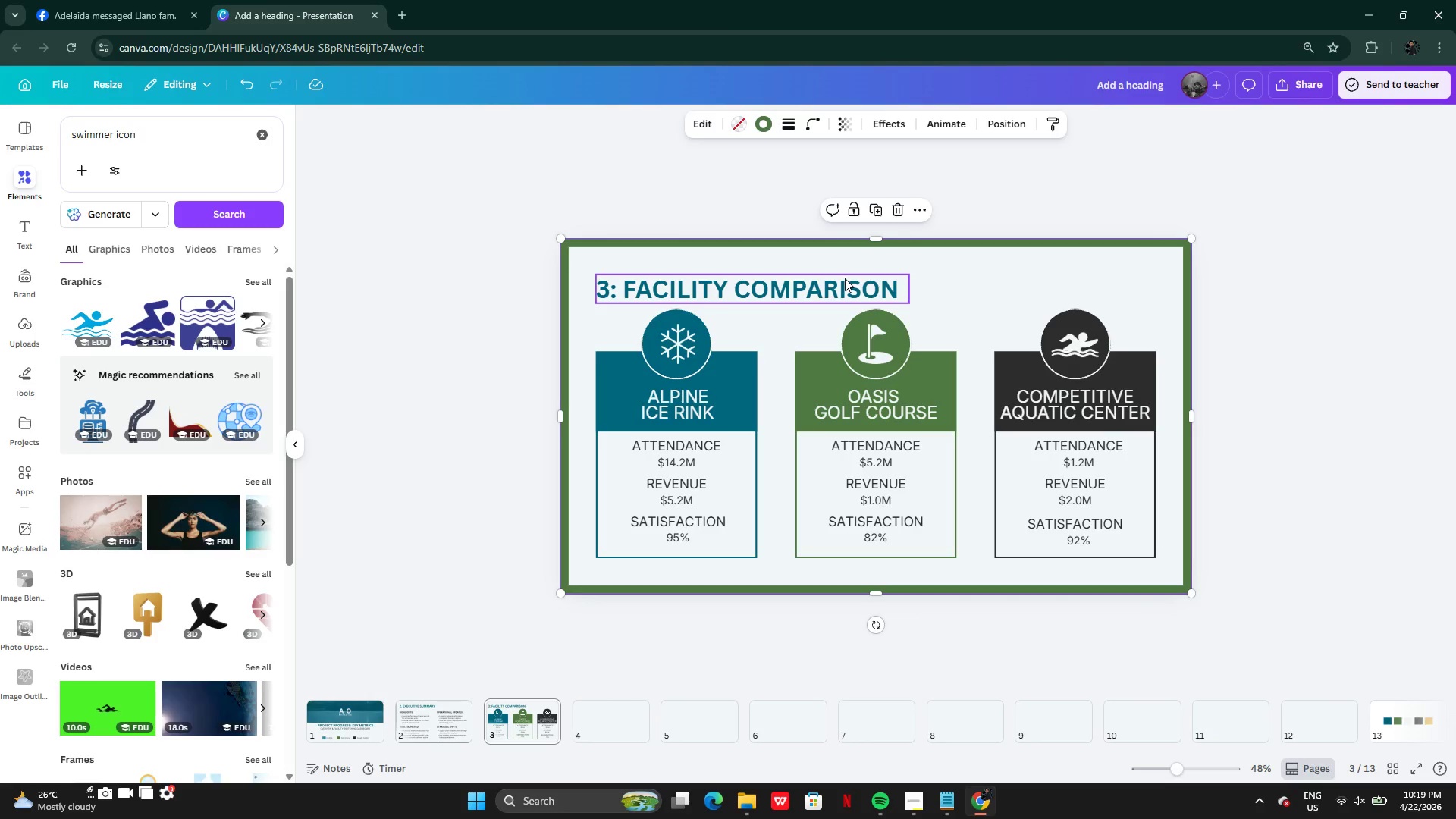 
left_click([845, 279])
 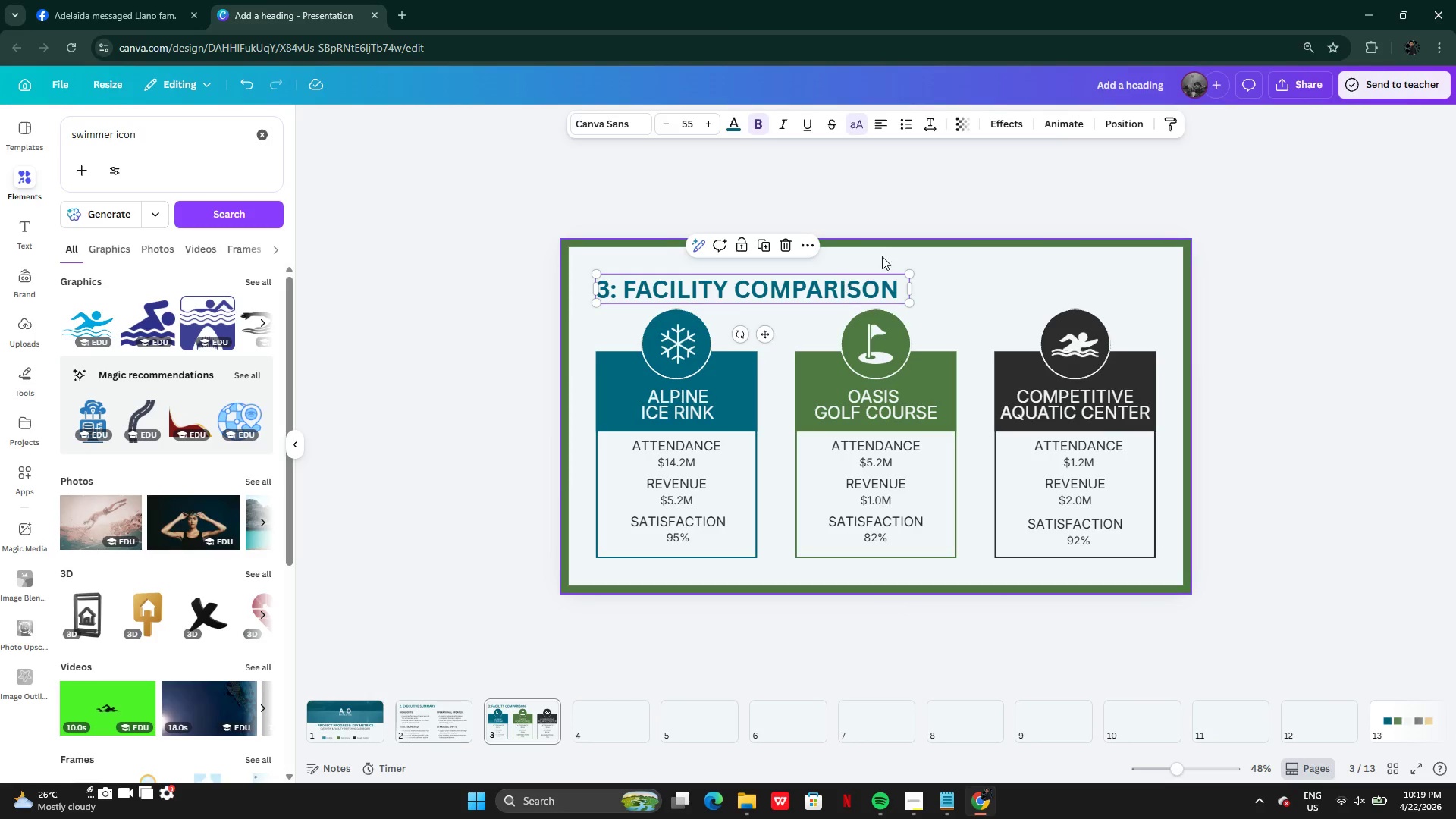 
hold_key(key=ShiftLeft, duration=1.73)
left_click([882, 237])
 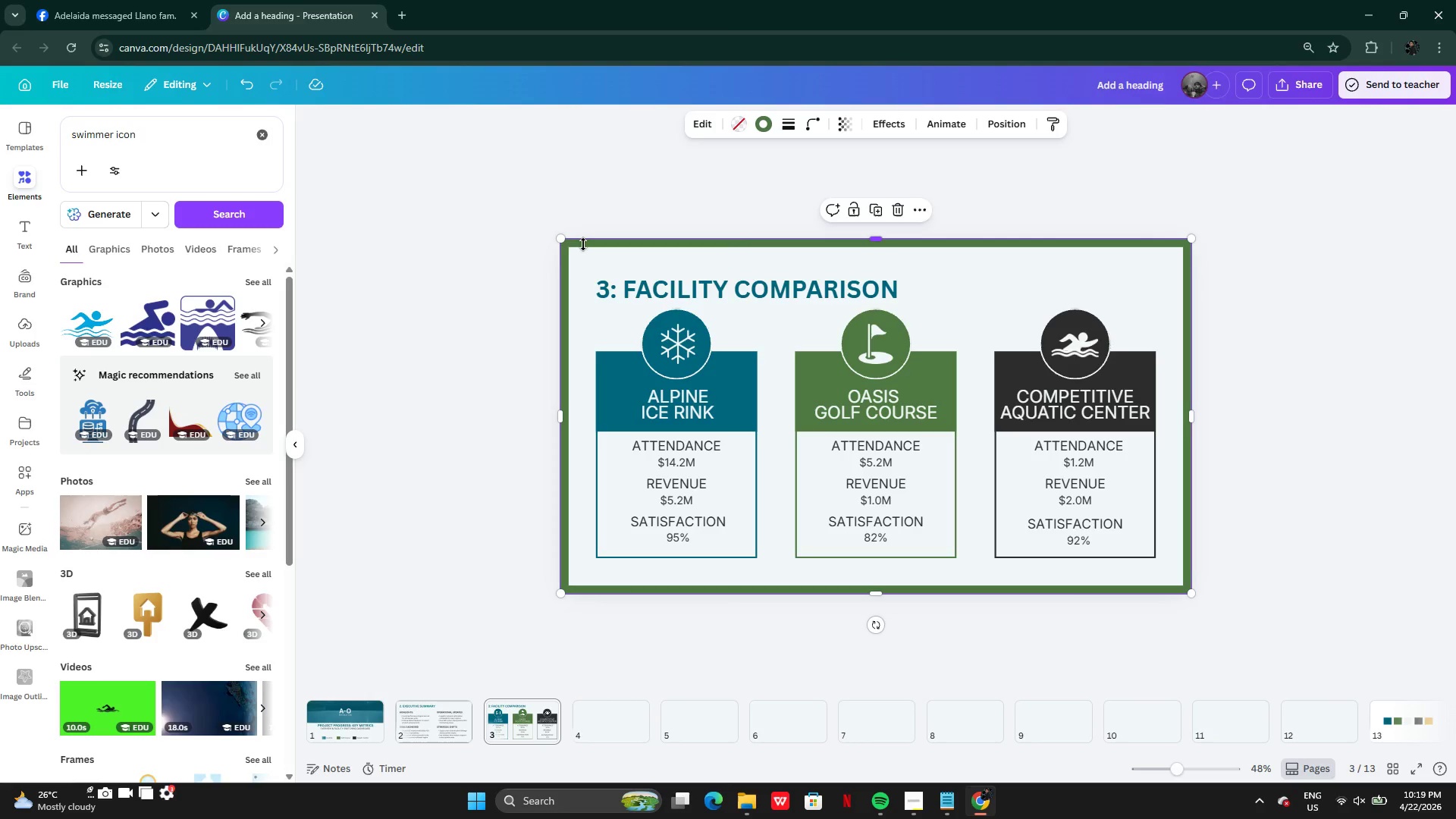 
hold_key(key=ShiftLeft, duration=0.7)
left_click([698, 288])
 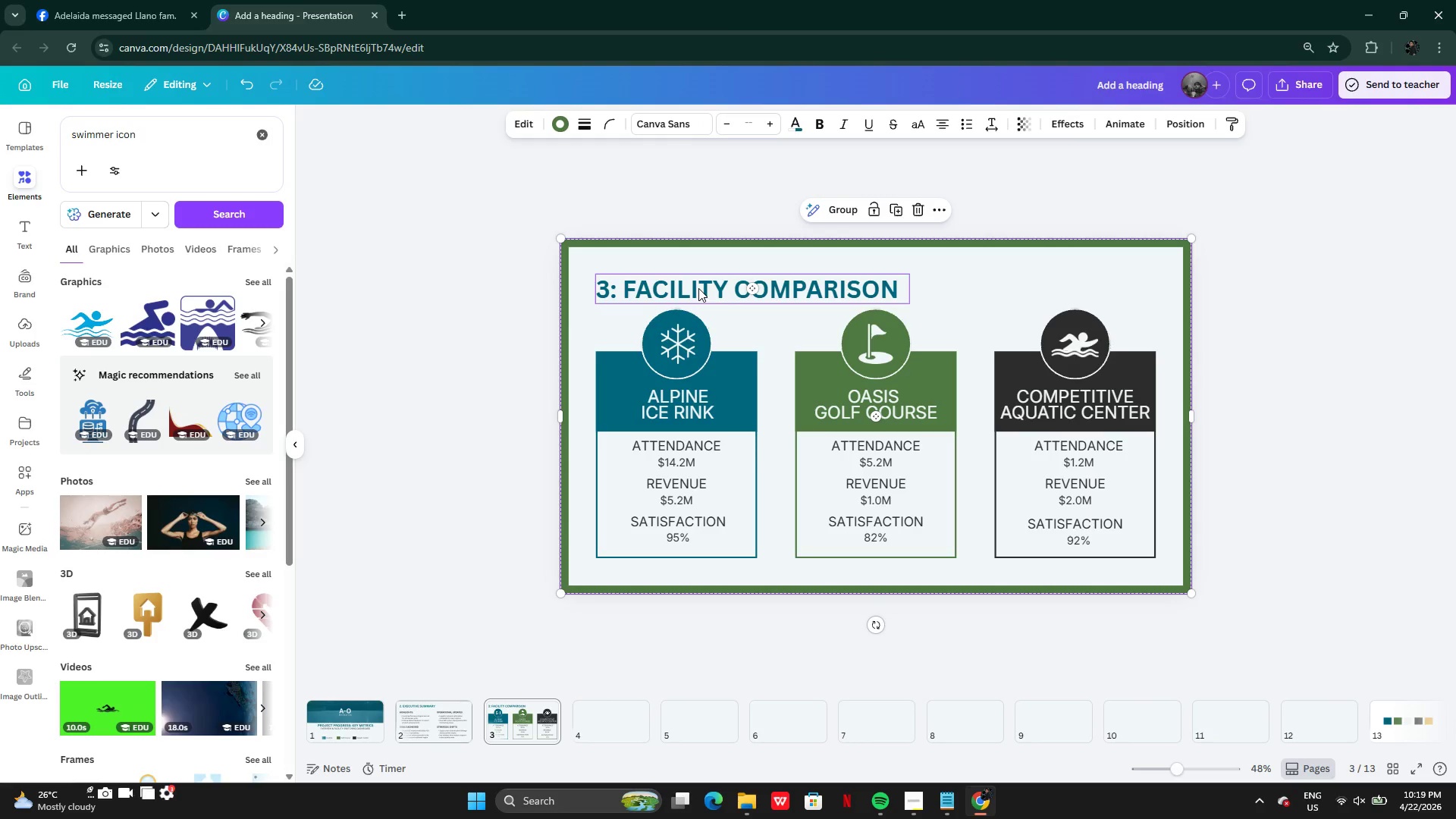 
hold_key(key=ControlLeft, duration=1.06)
 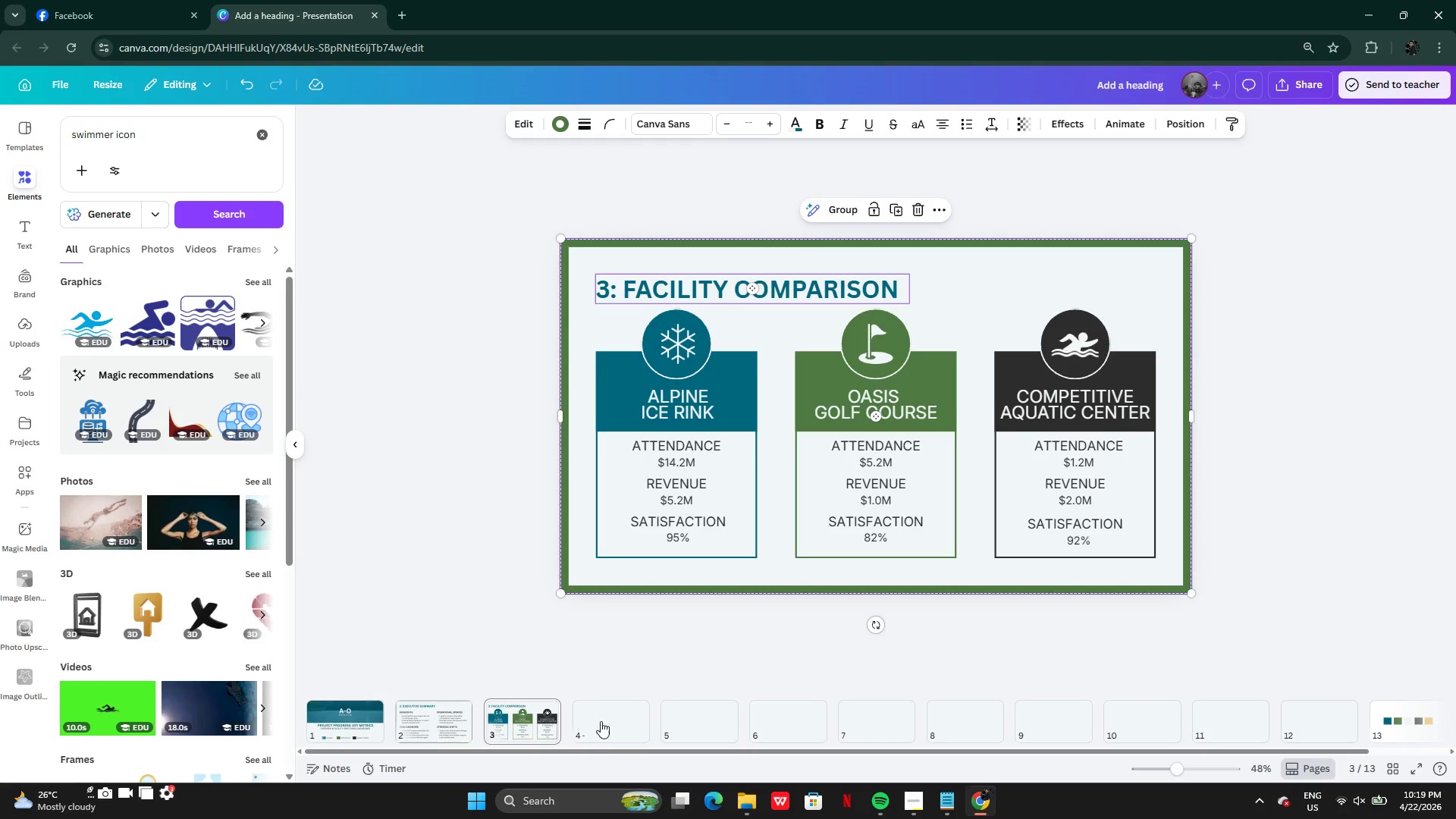 
key(C)
 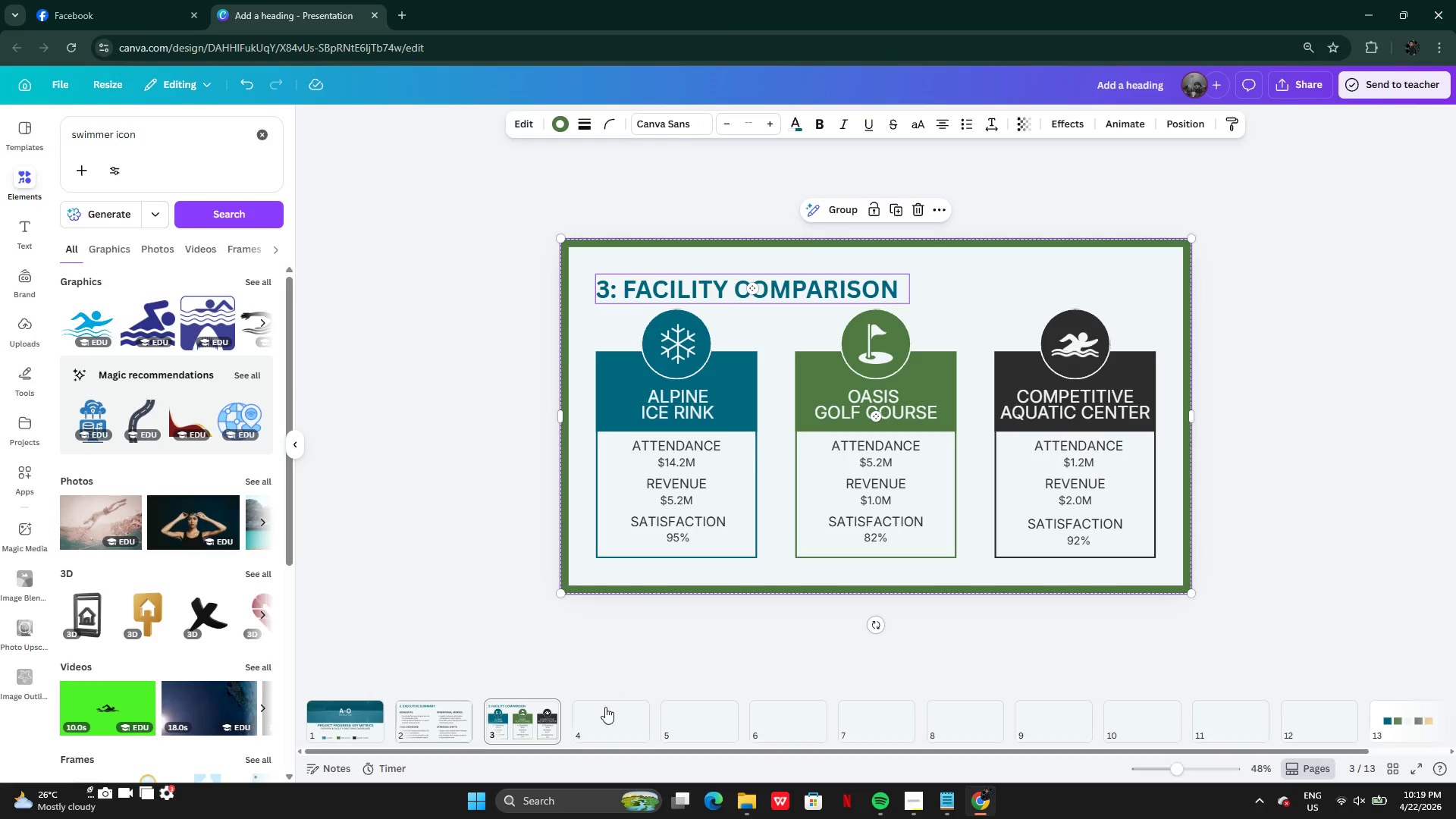 
left_click([601, 723])
 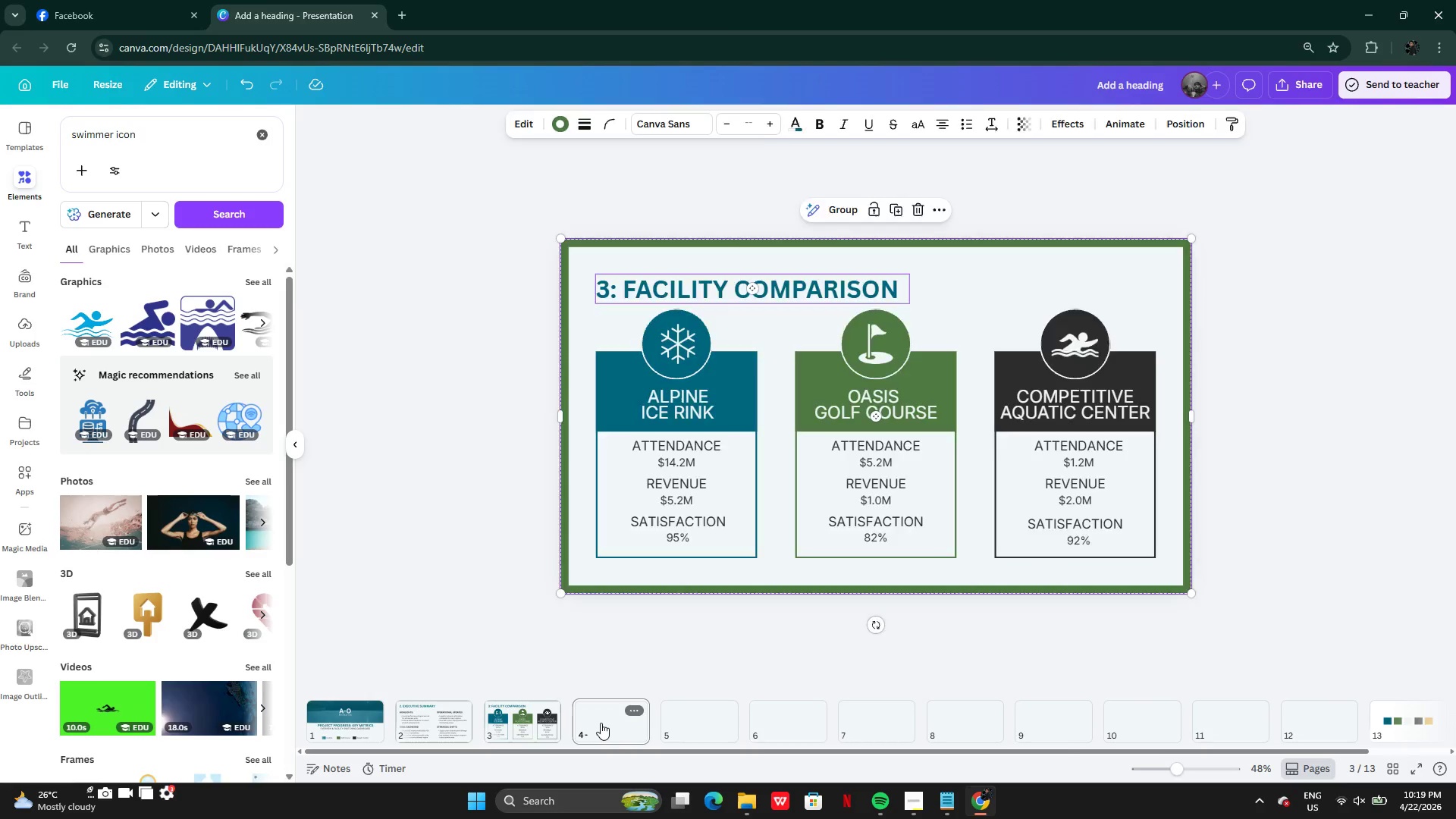 
key(Control+V)
 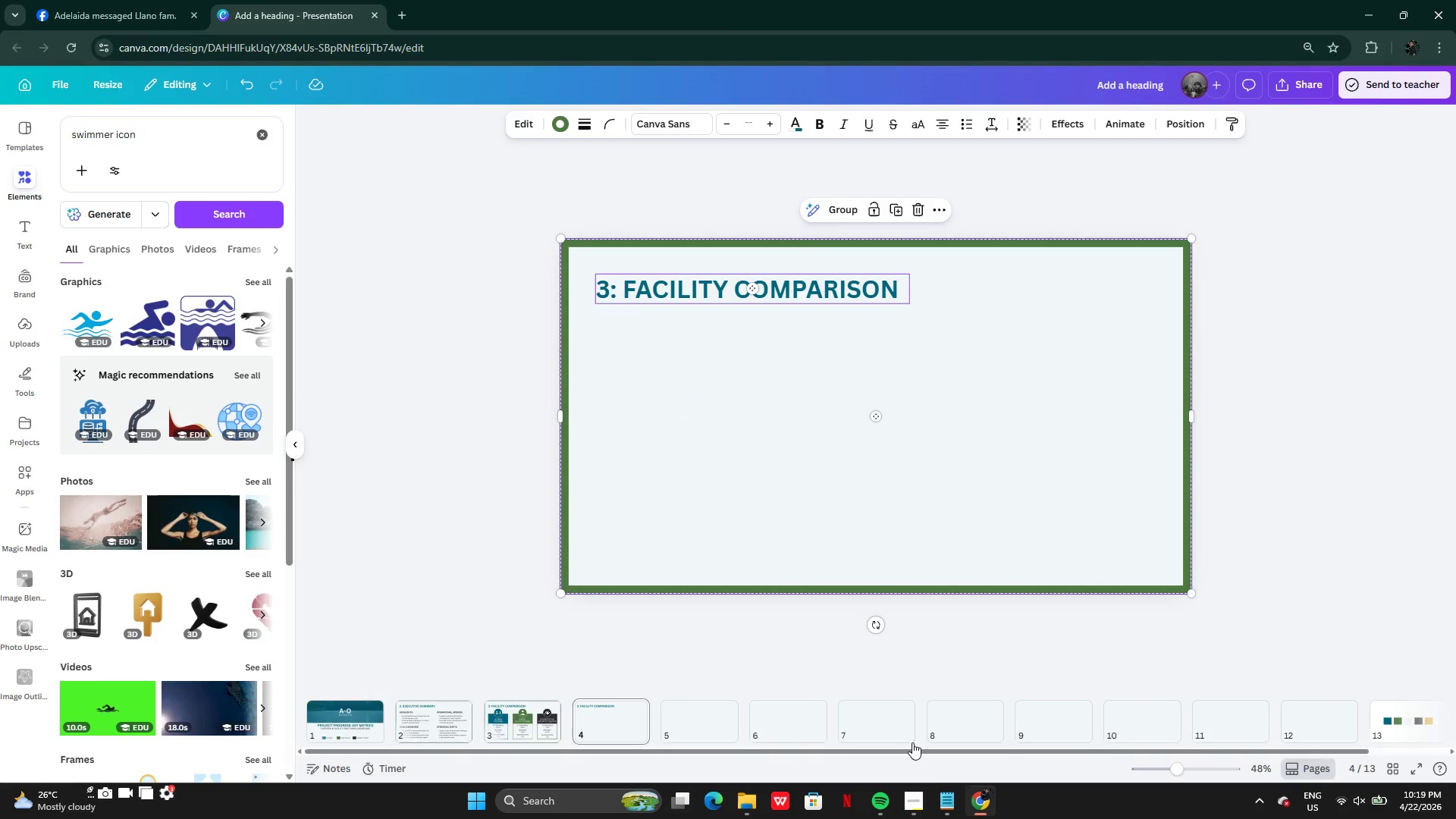 
left_click([935, 802])
 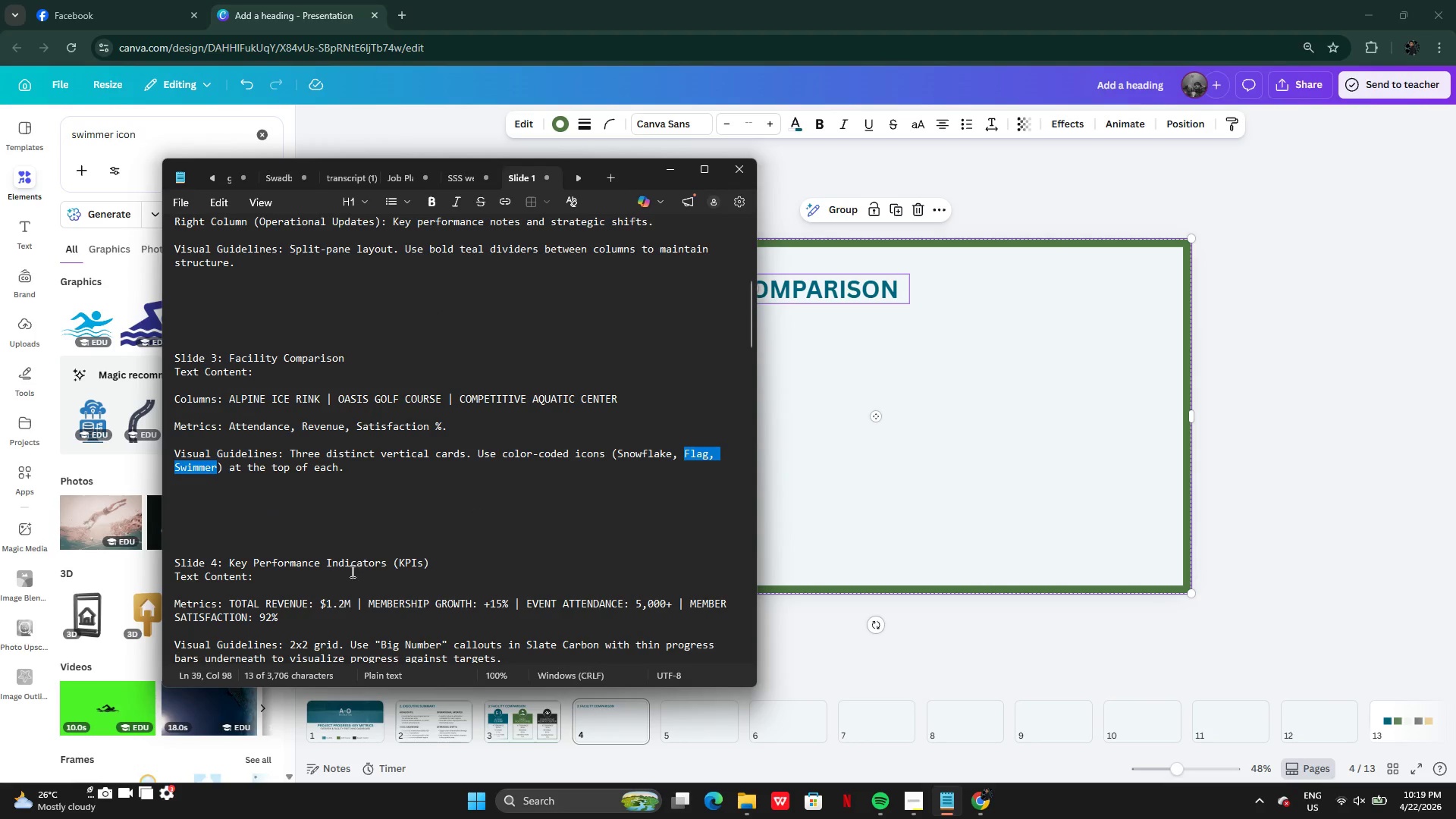 
scroll: coordinate [318, 541], scroll_direction: down, amount: 3.0
 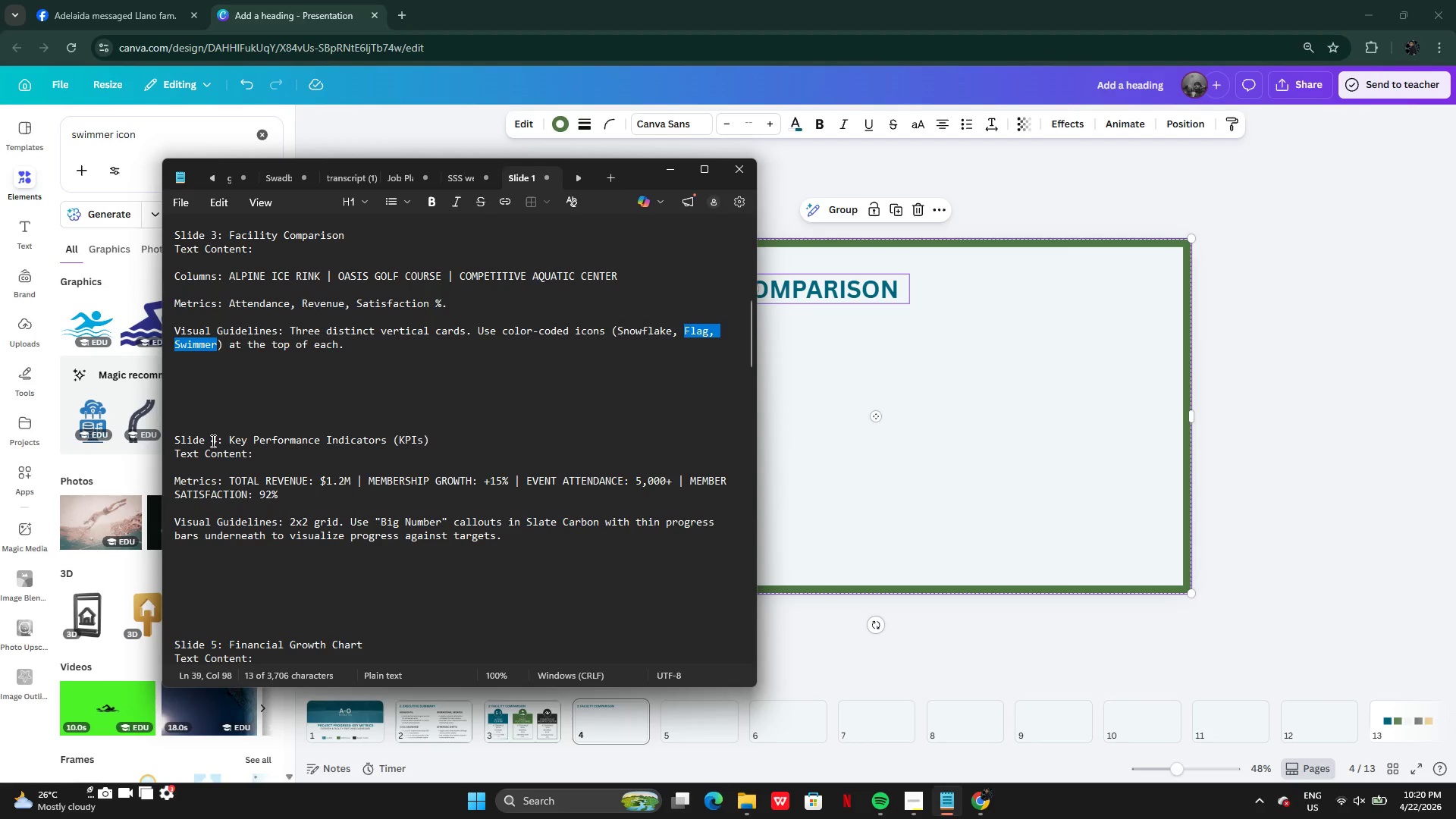 
left_click_drag(start_coordinate=[211, 440], to_coordinate=[428, 439])
 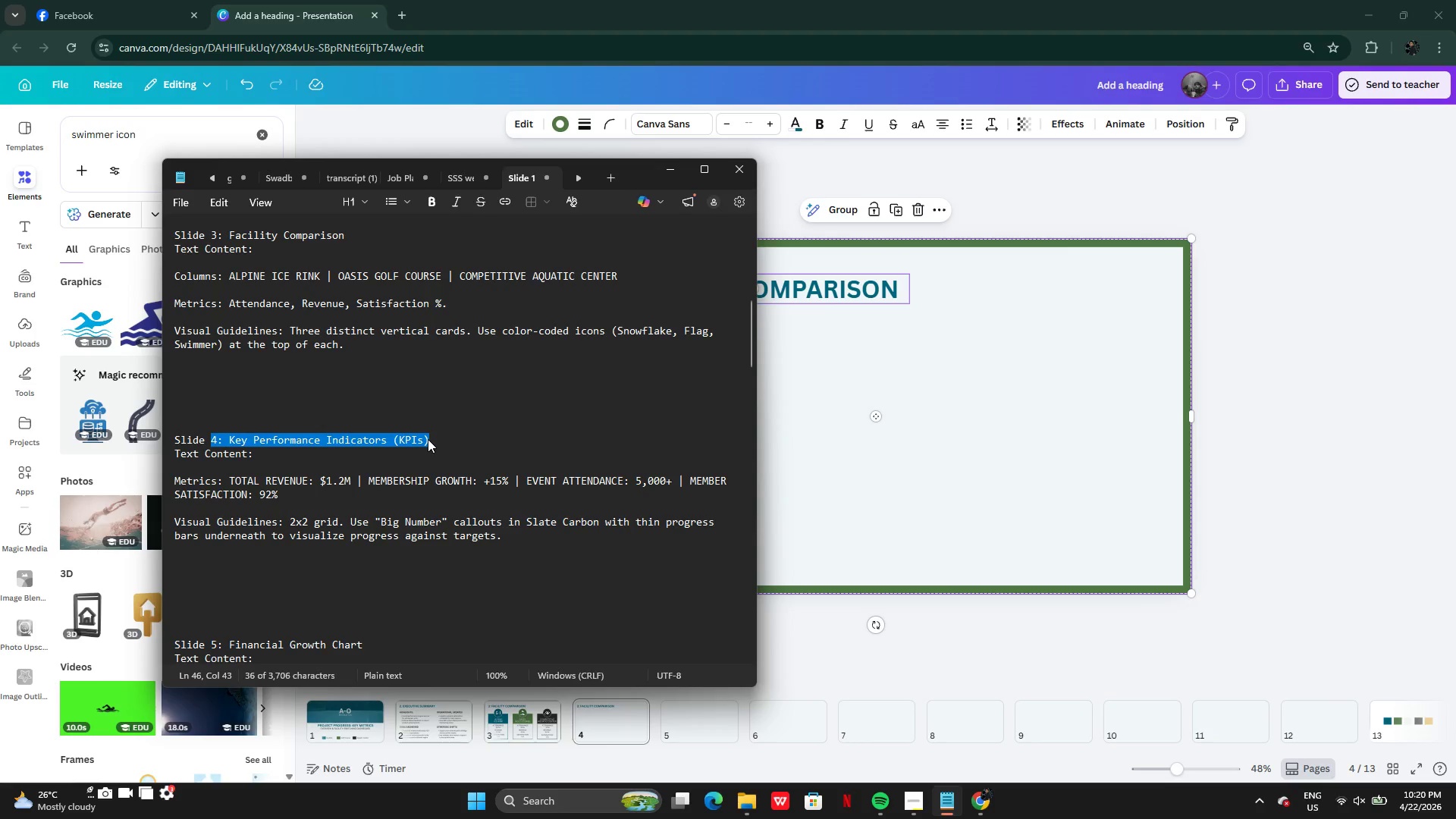 
hold_key(key=ControlLeft, duration=0.62)
 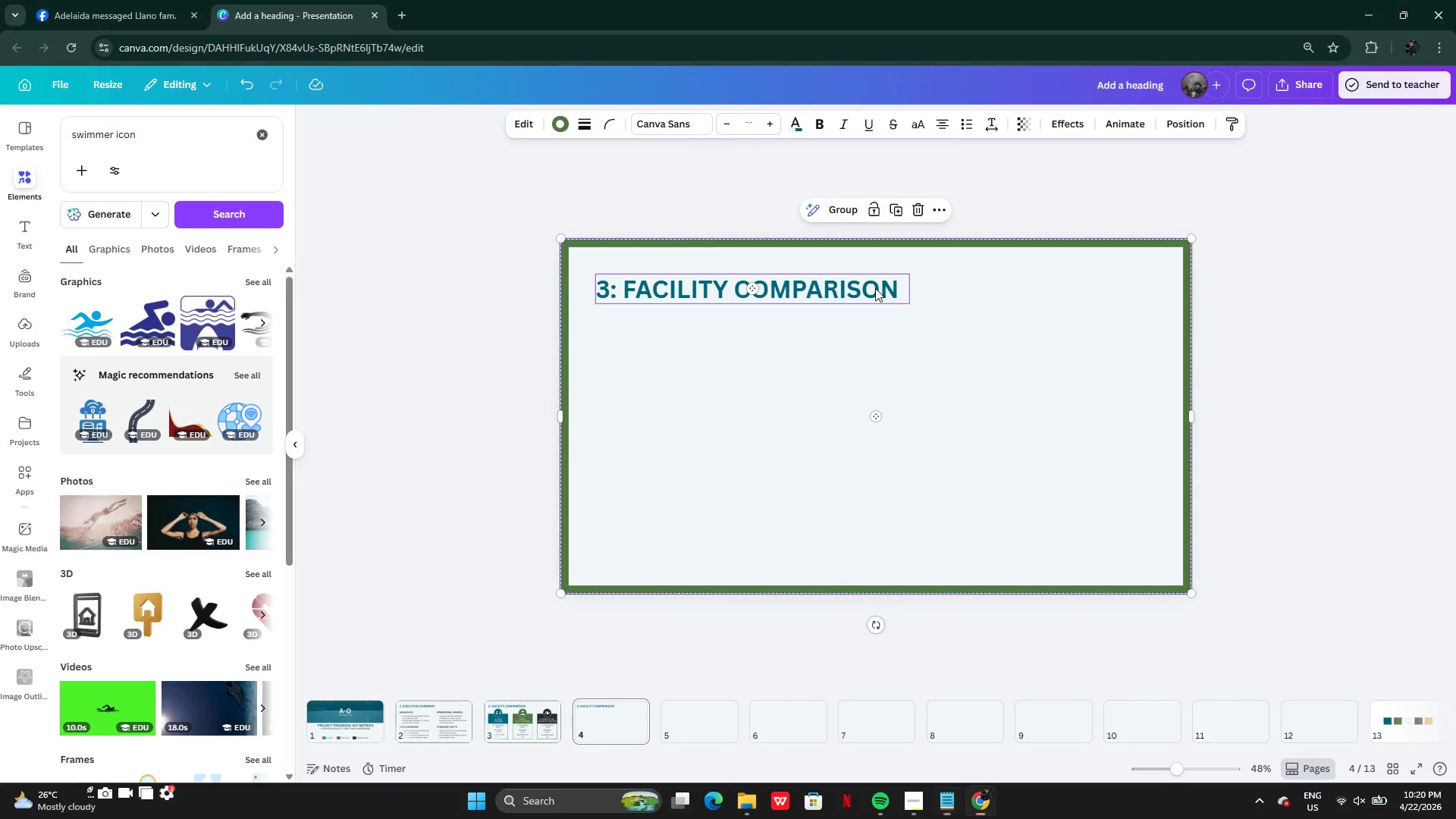 
key(C)
 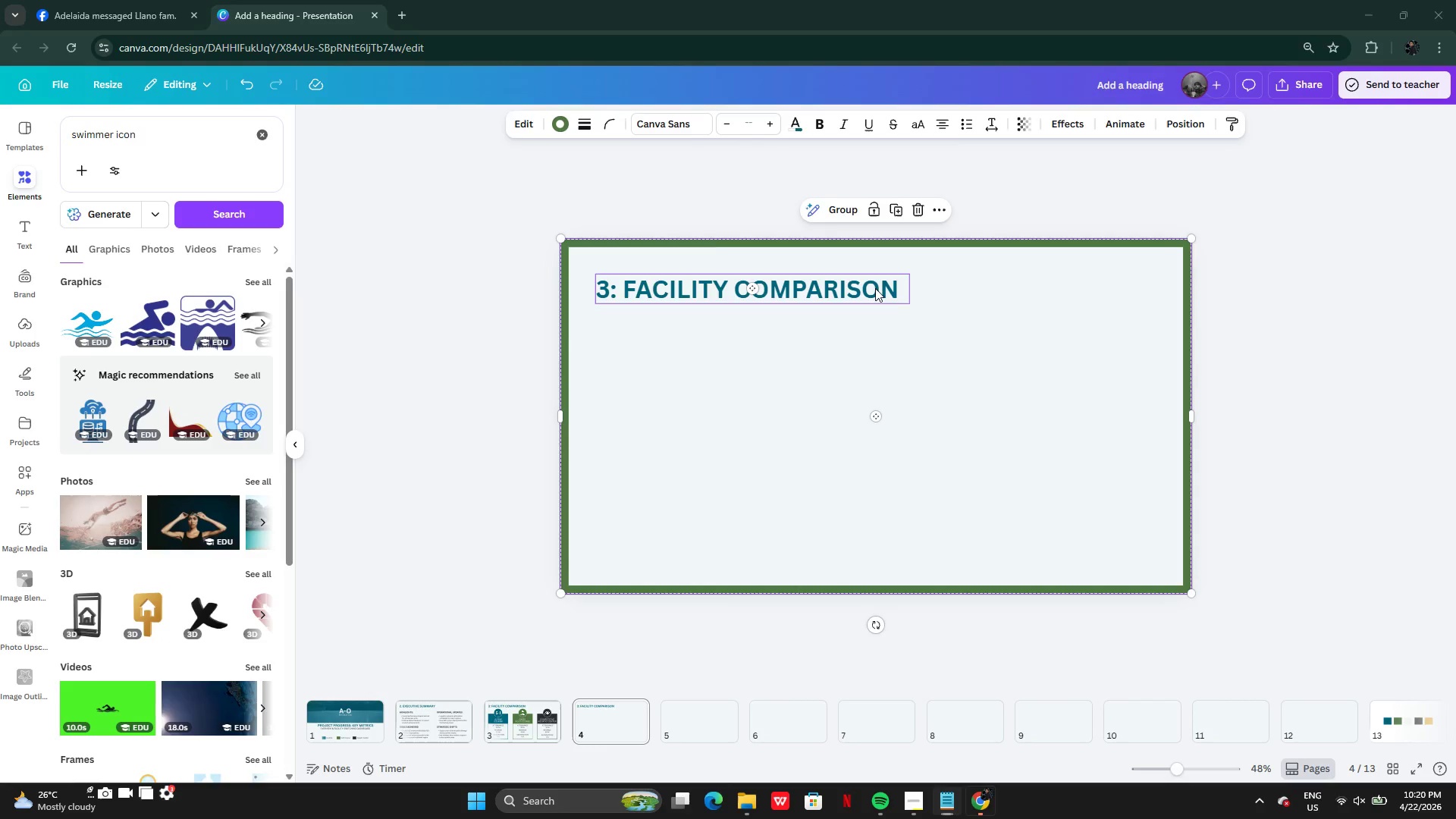 
double_click([875, 288])
 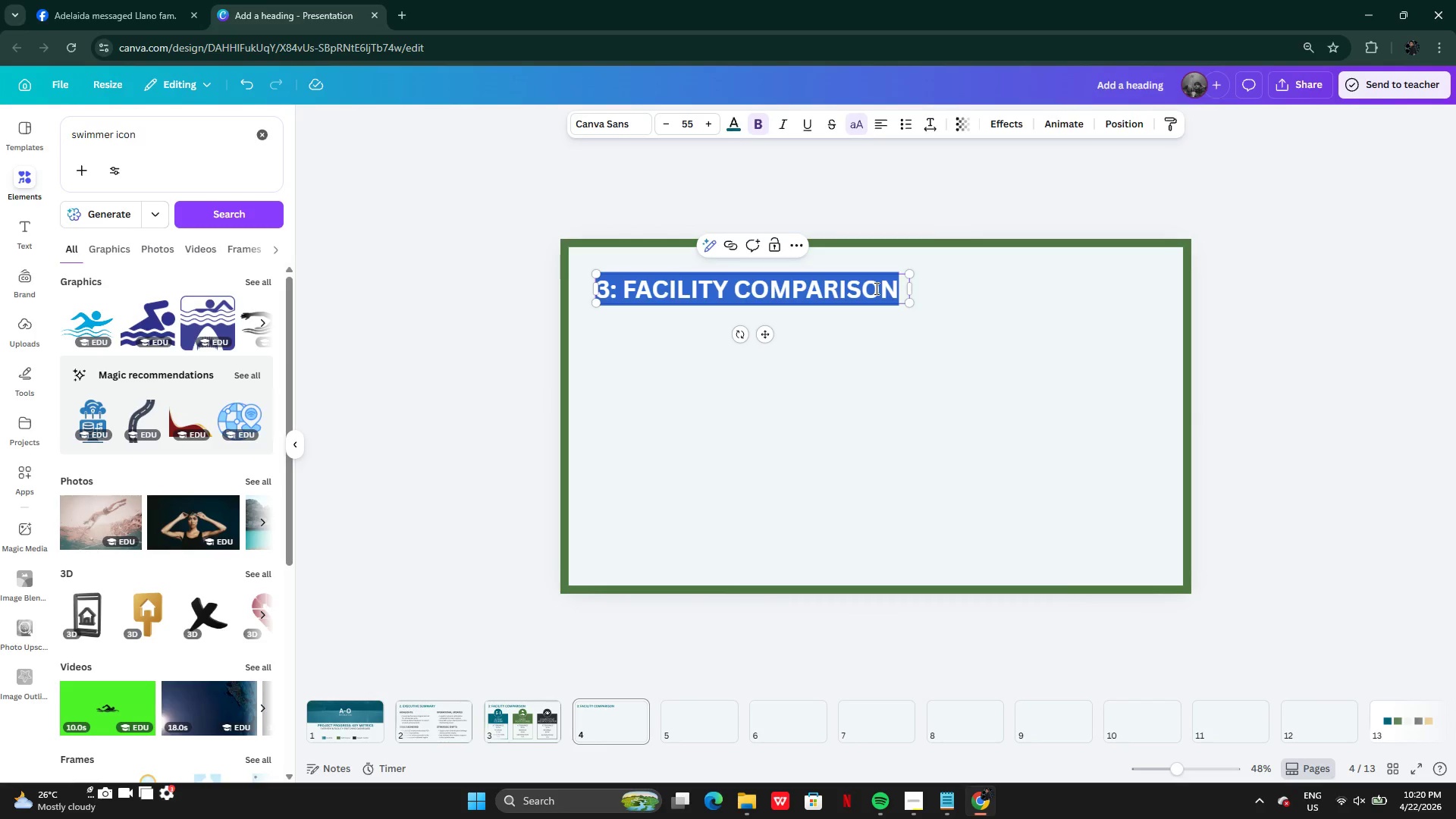 
key(Control+V)
 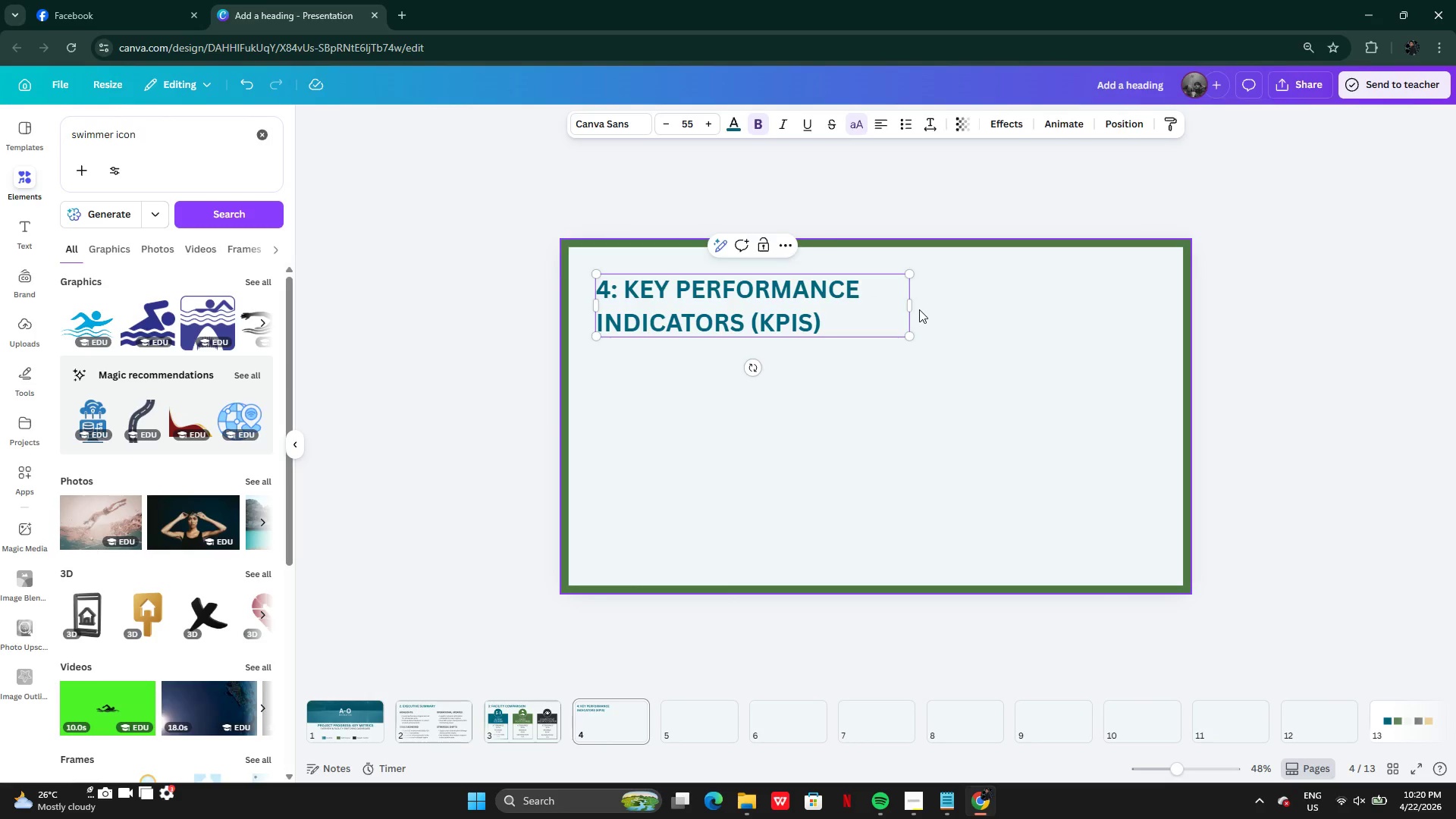 
left_click_drag(start_coordinate=[914, 309], to_coordinate=[1159, 312])
 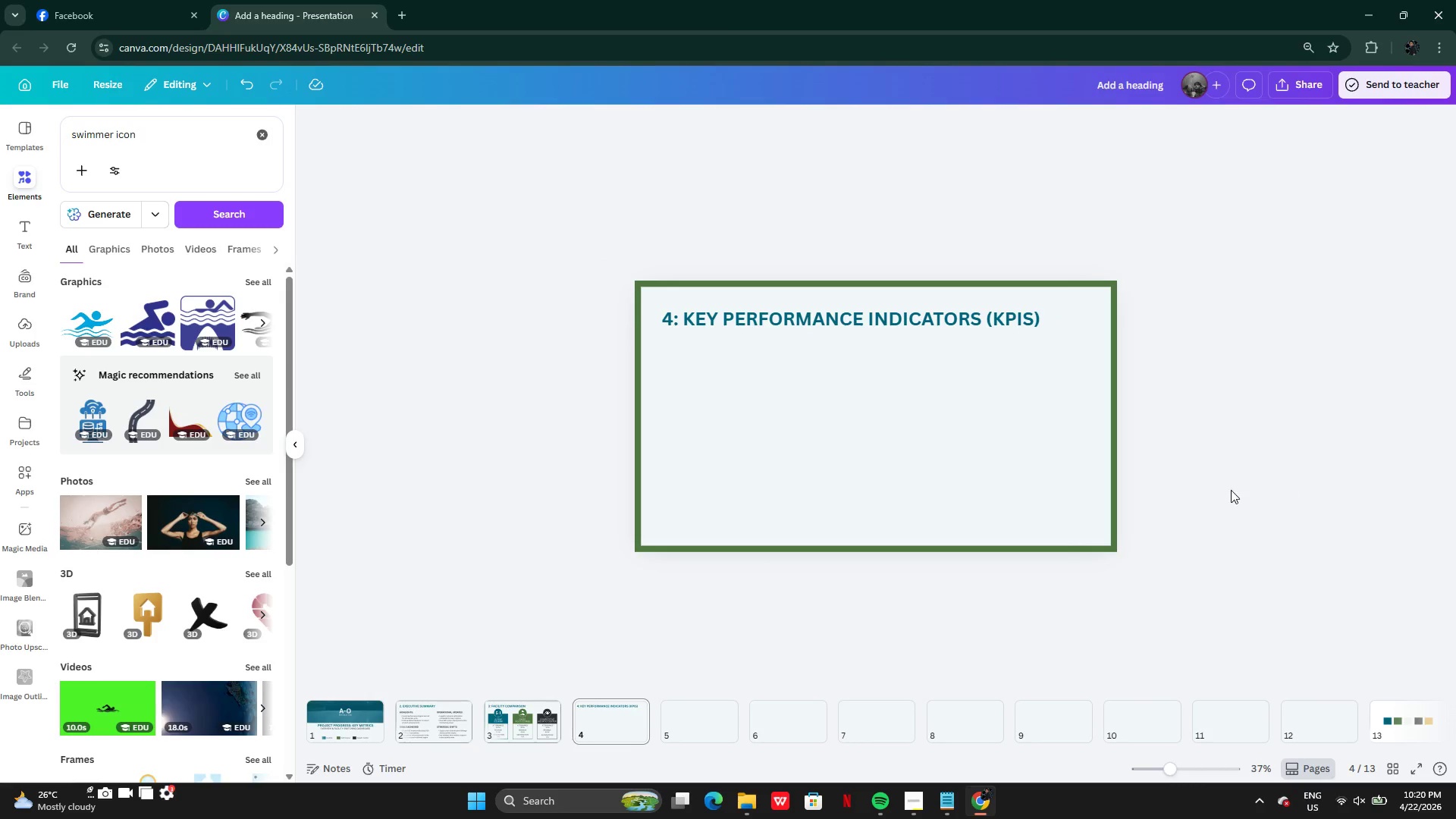 
wait(10.89)
 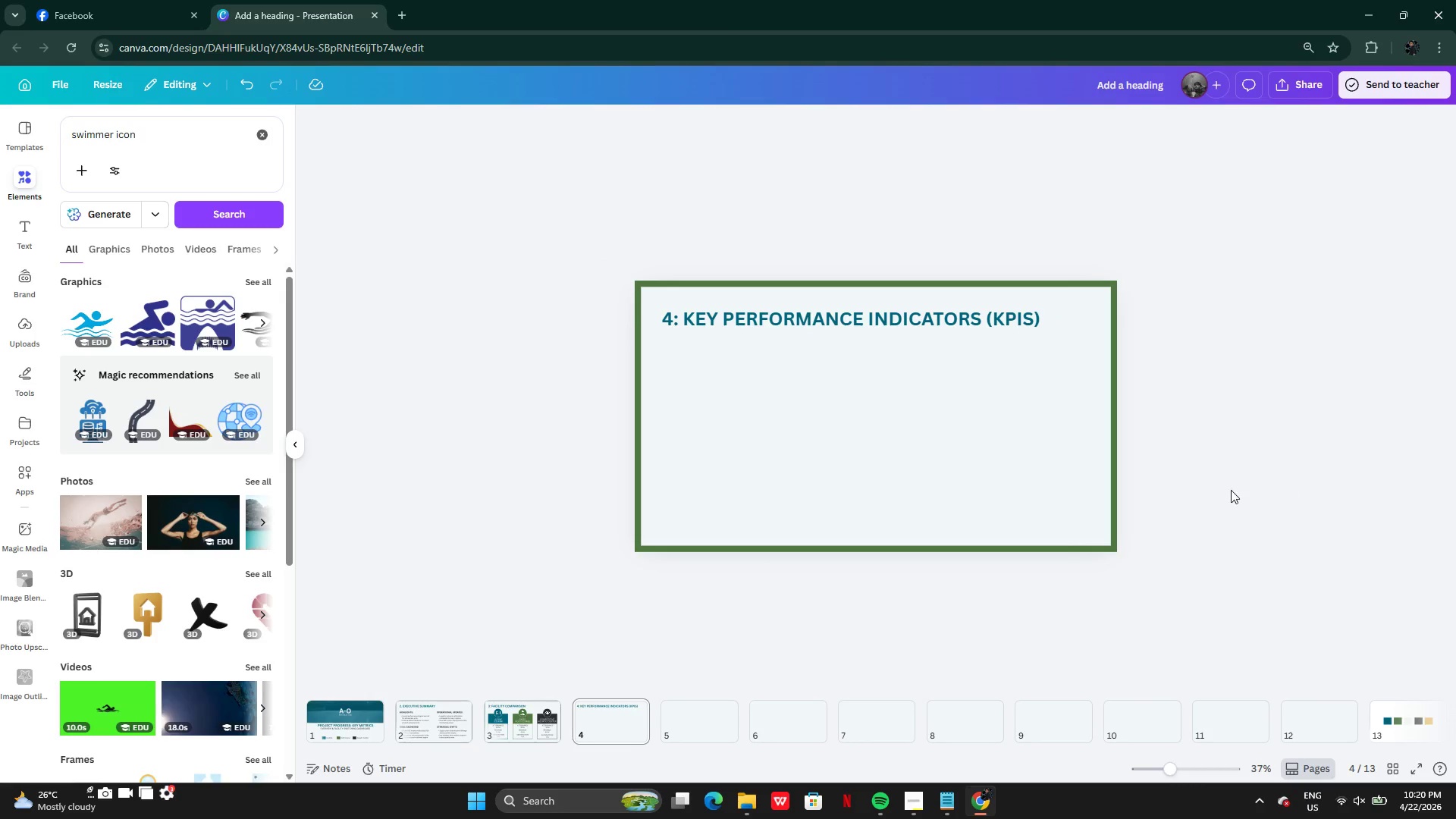 
left_click([107, 256])
 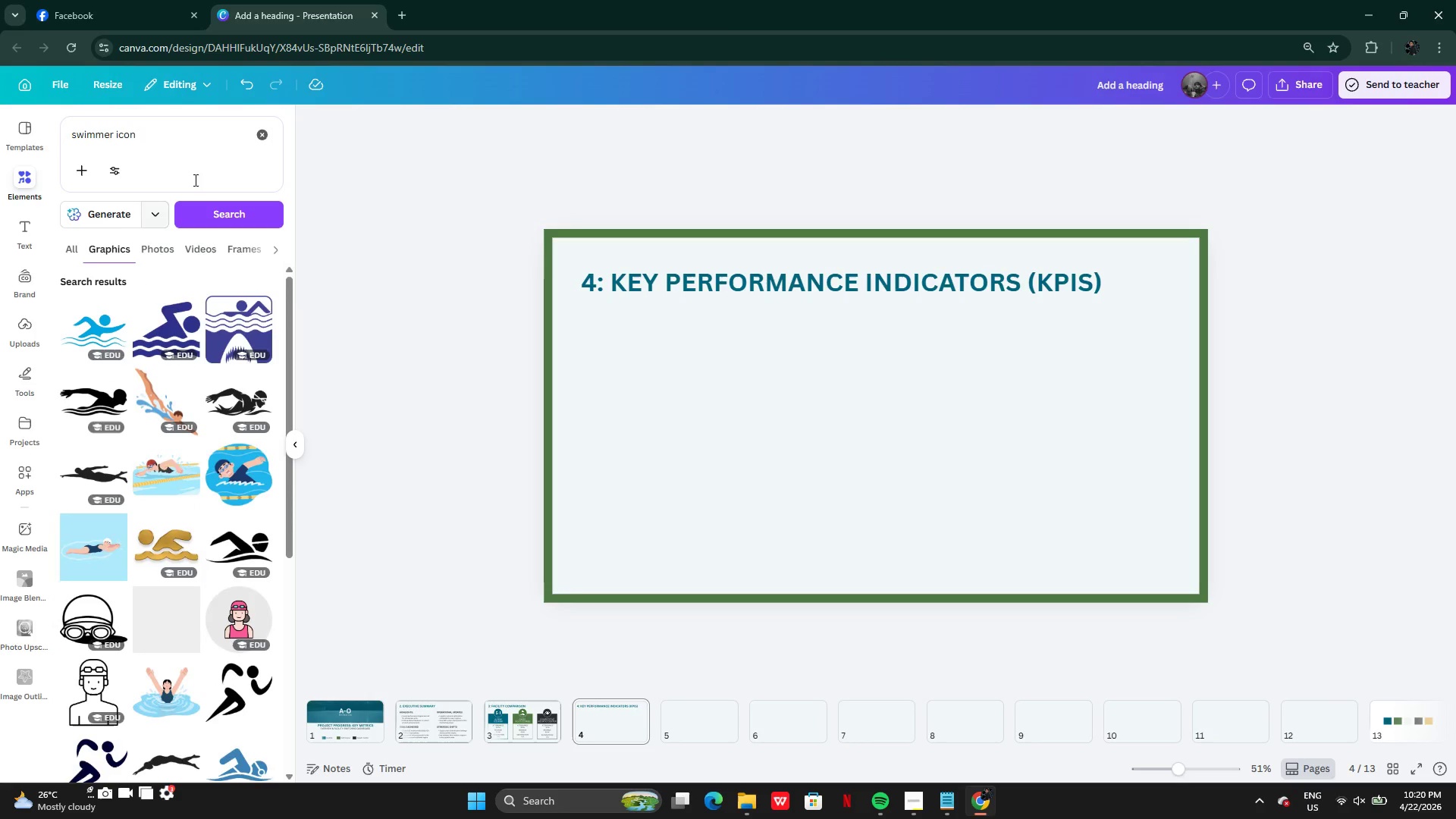 
left_click([254, 139])
 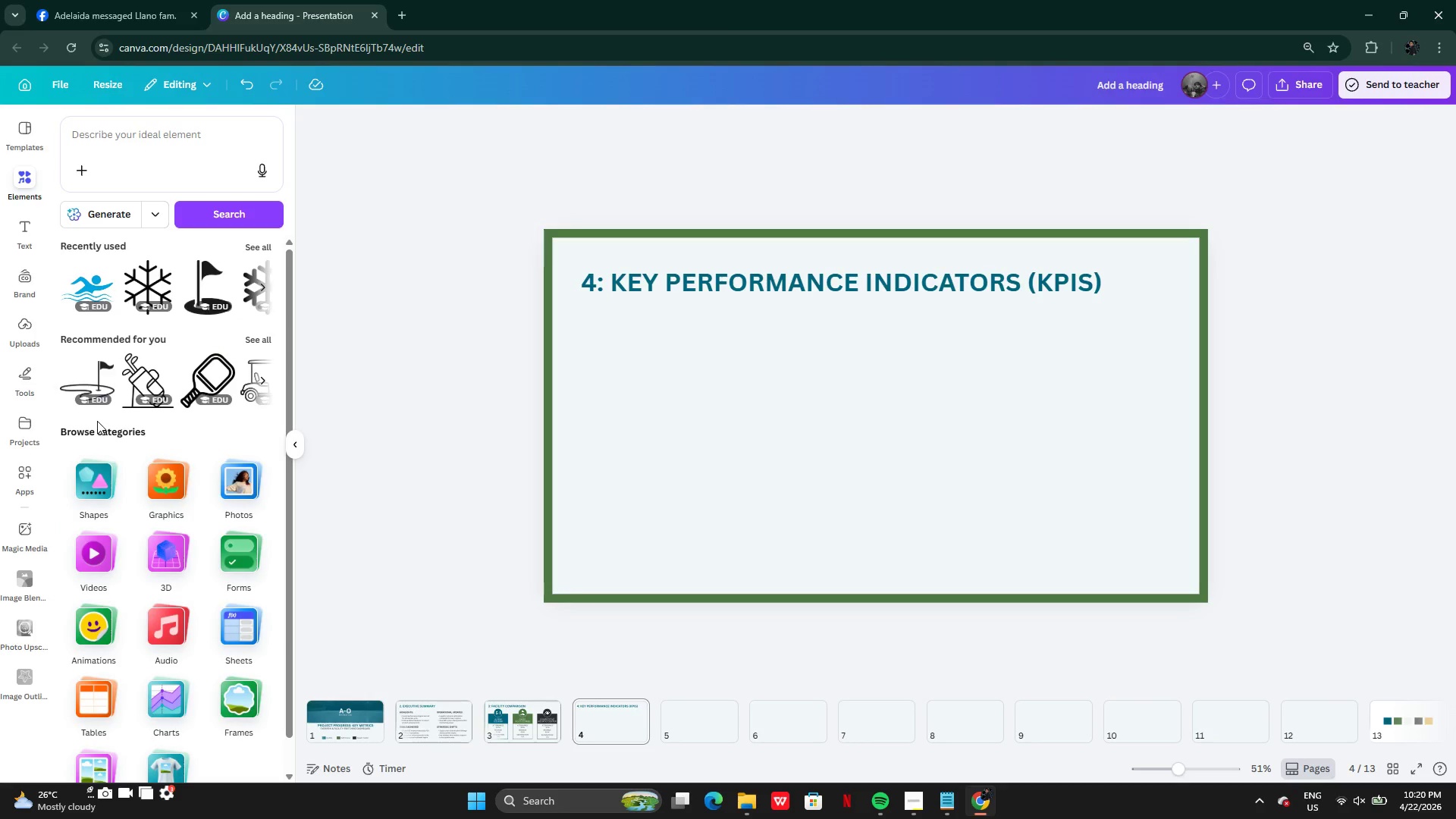 
left_click([88, 491])
 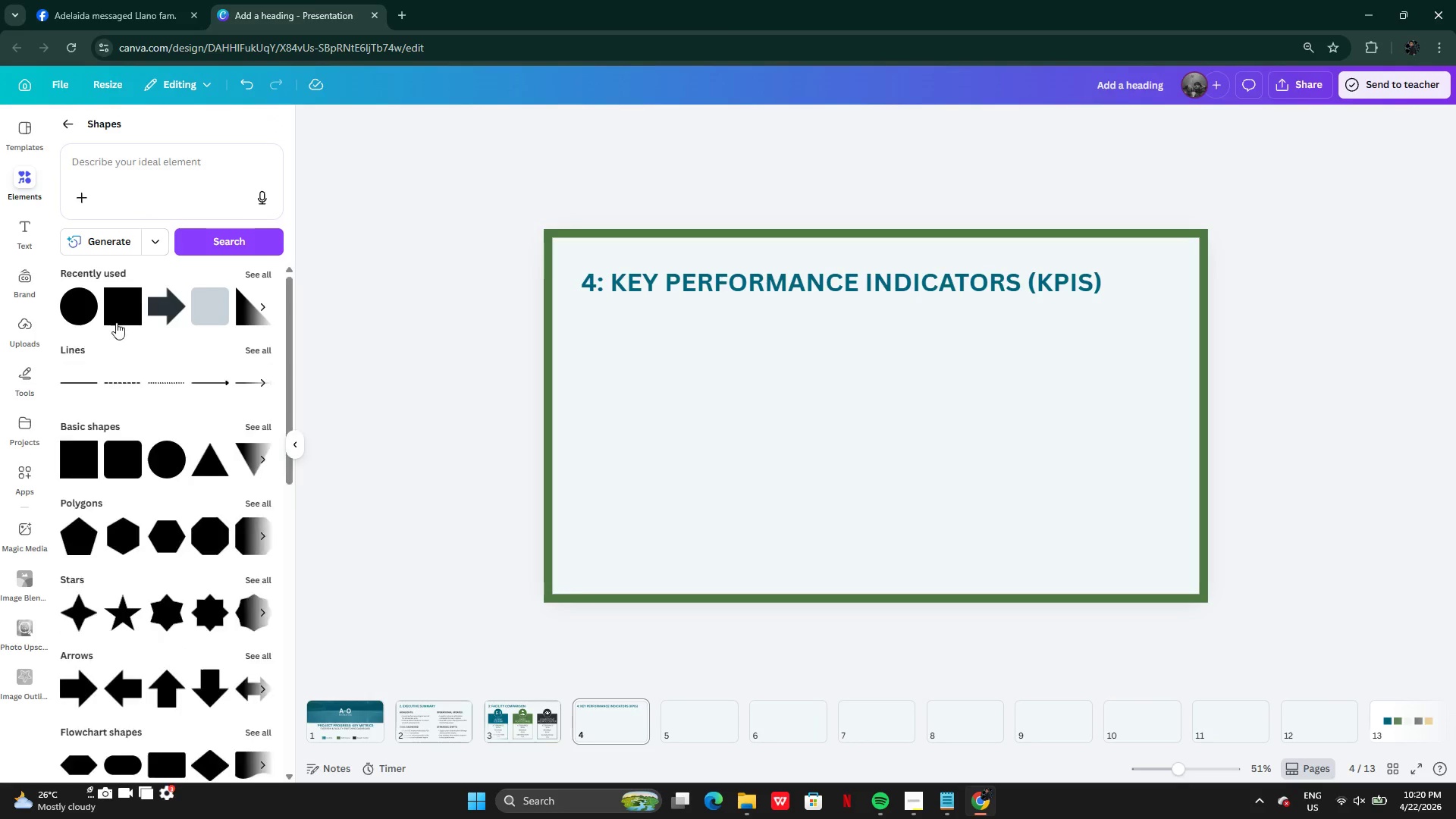 
left_click([118, 315])
 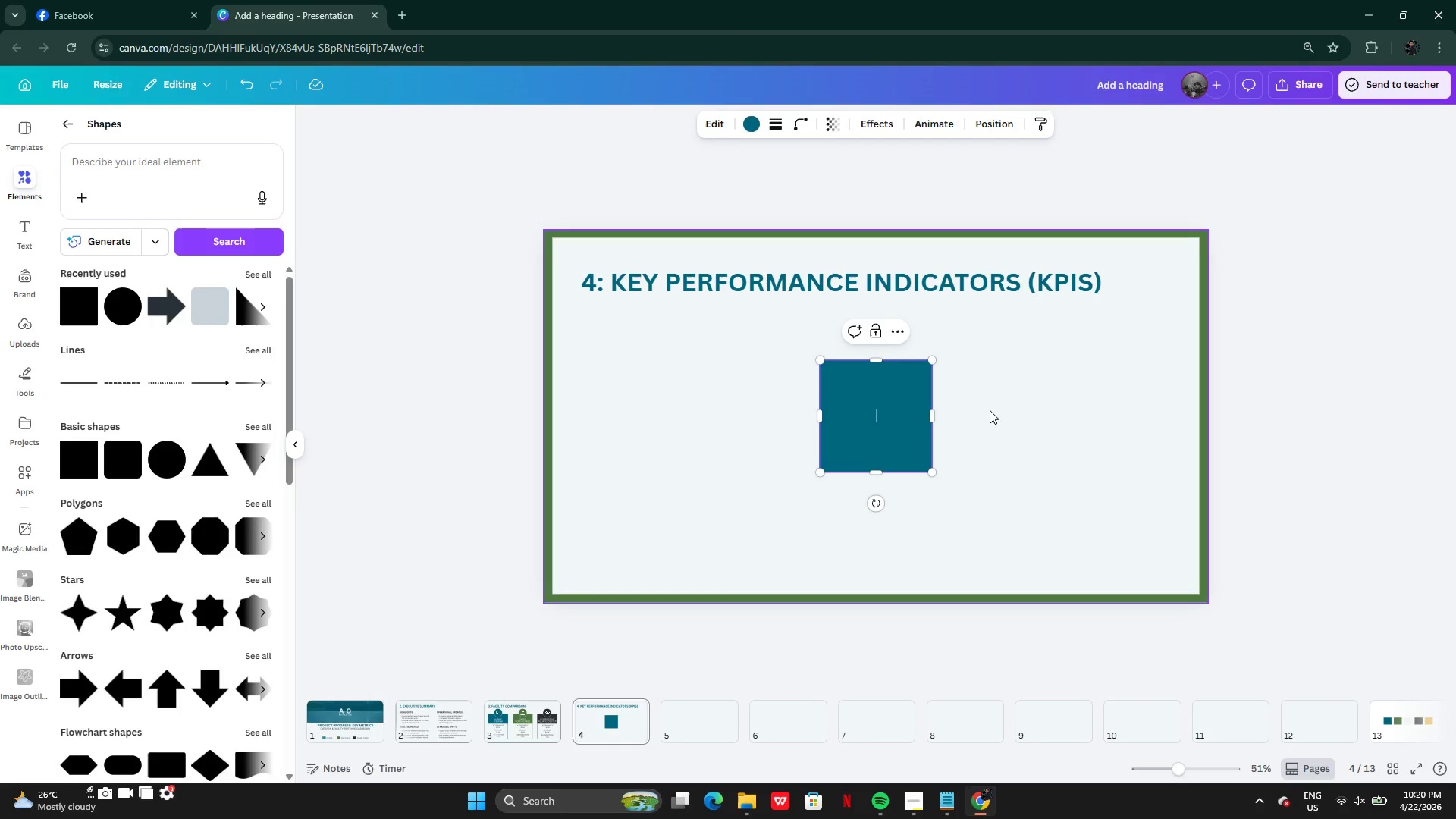 
left_click([990, 411])
 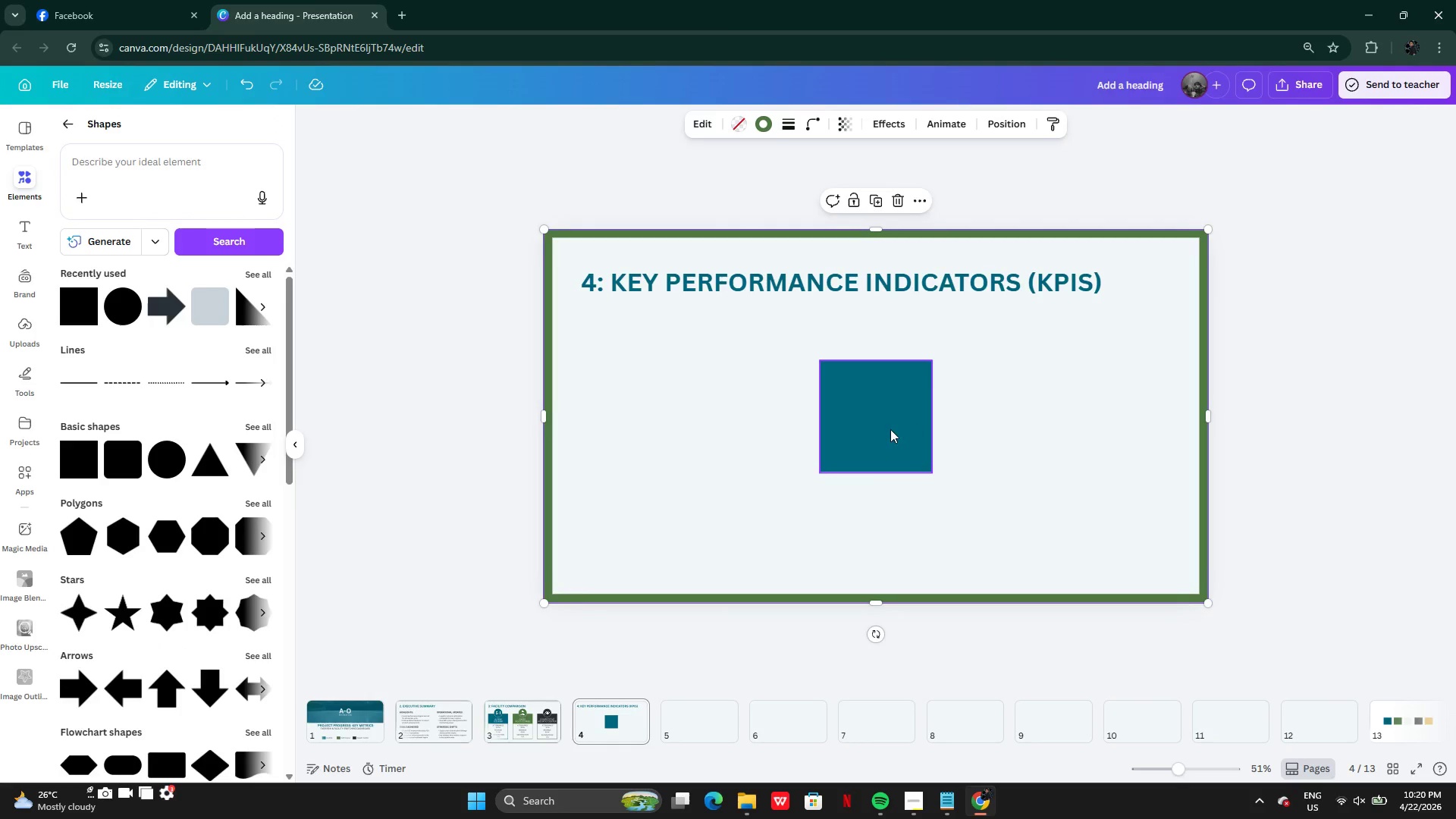 
left_click_drag(start_coordinate=[890, 431], to_coordinate=[654, 391])
 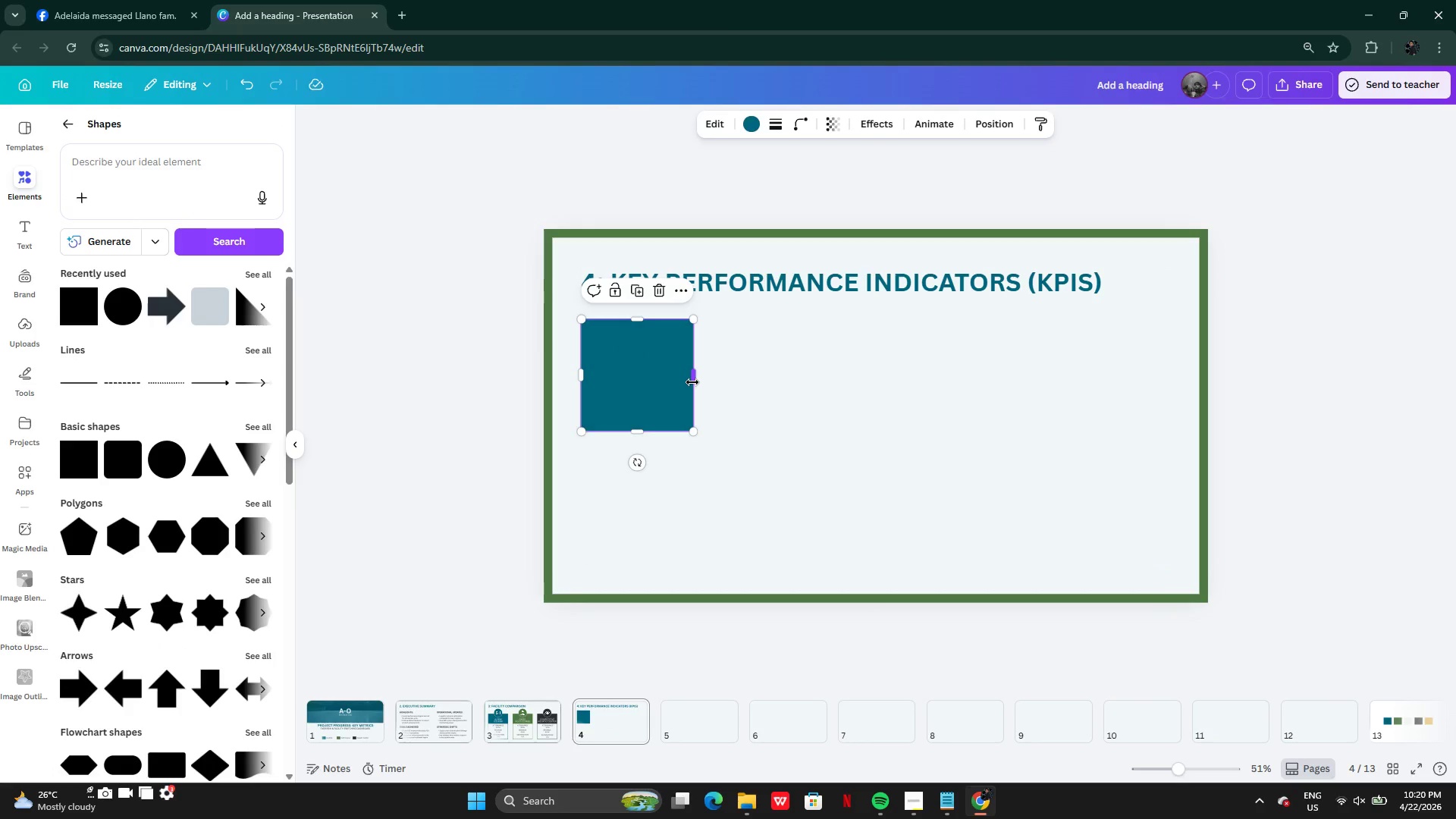 
left_click_drag(start_coordinate=[692, 382], to_coordinate=[1169, 435])
 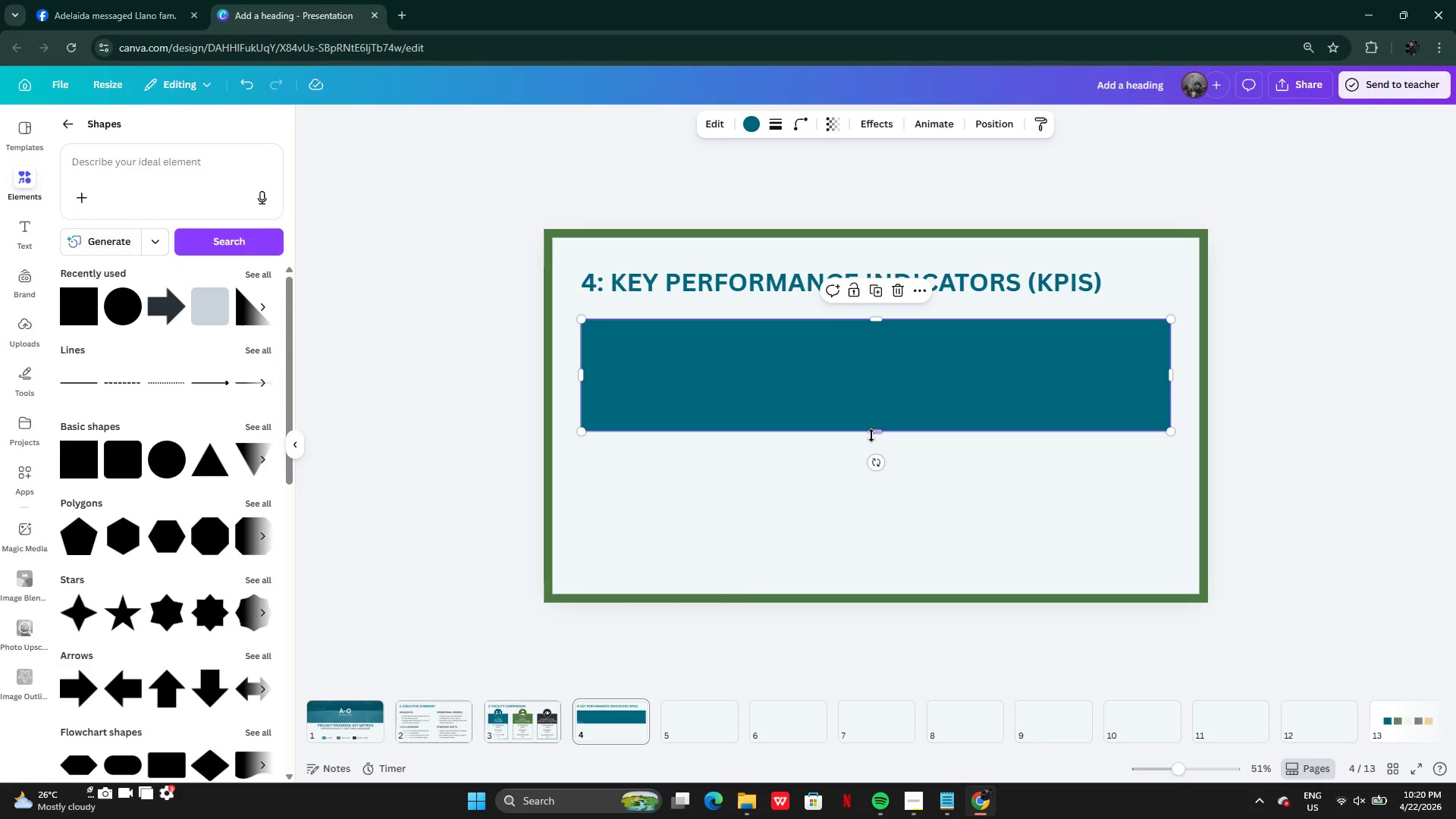 
left_click_drag(start_coordinate=[871, 434], to_coordinate=[877, 572])
 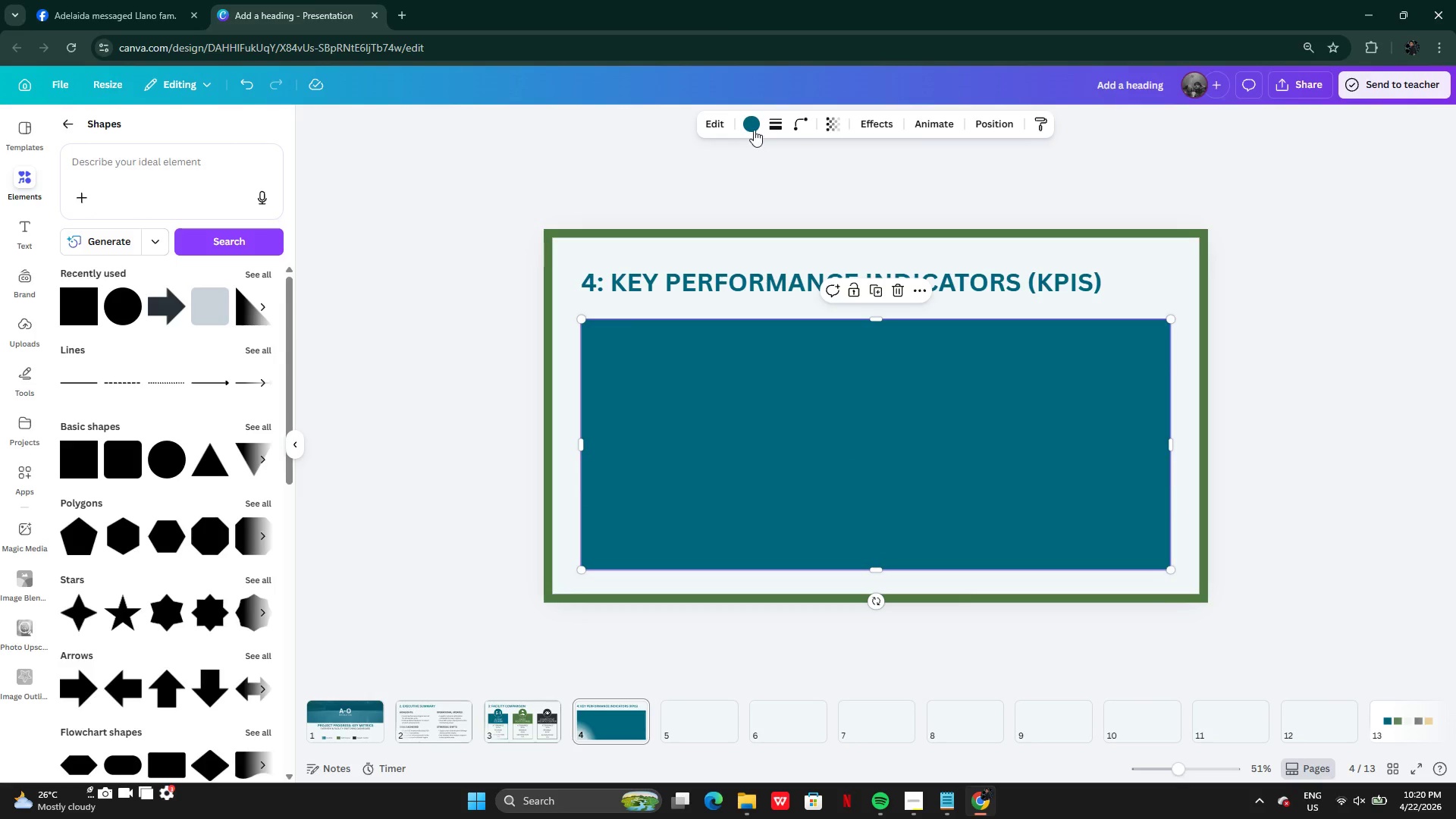 
left_click([752, 128])
 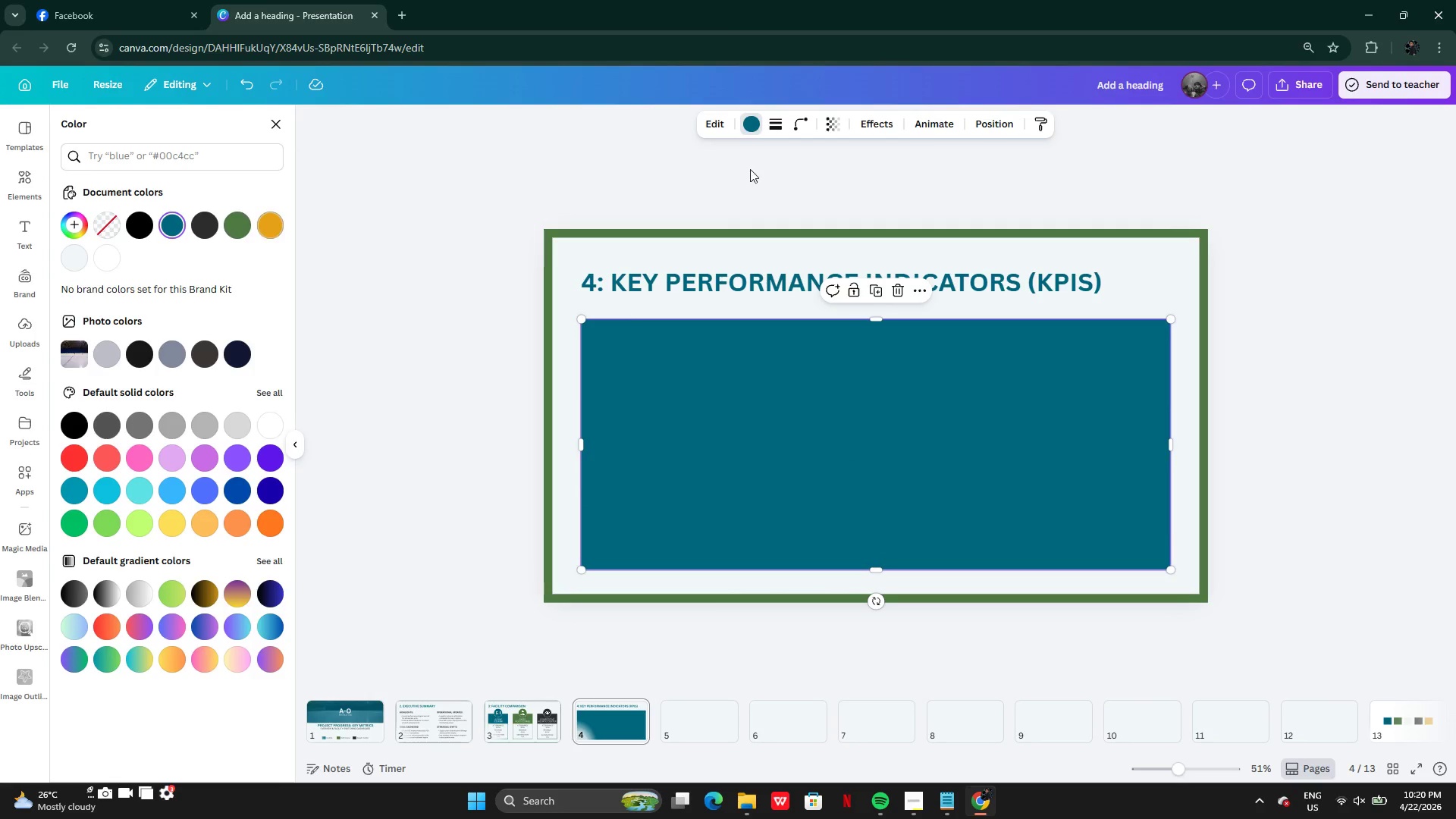 
left_click([770, 131])
 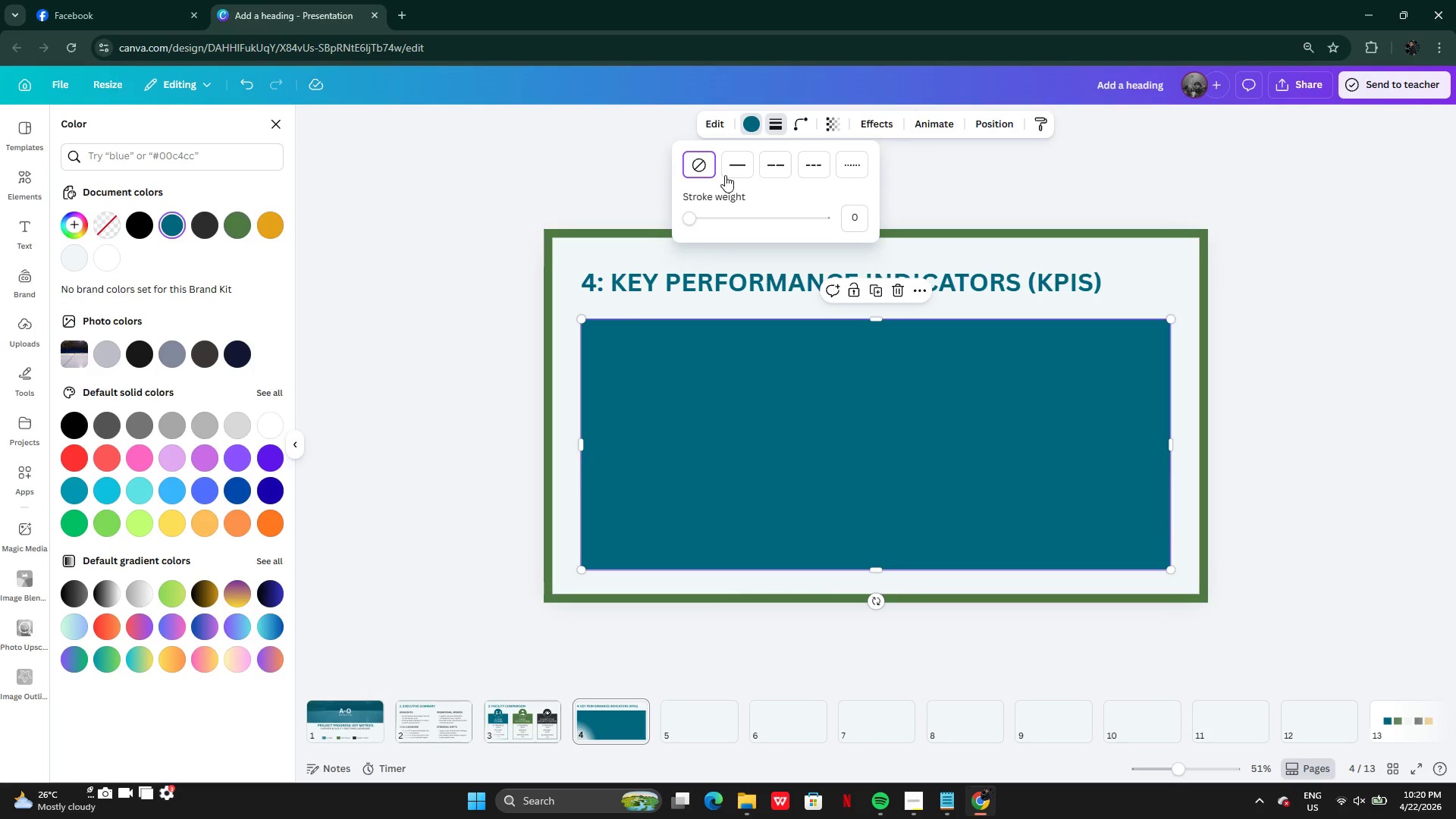 
left_click([736, 164])
 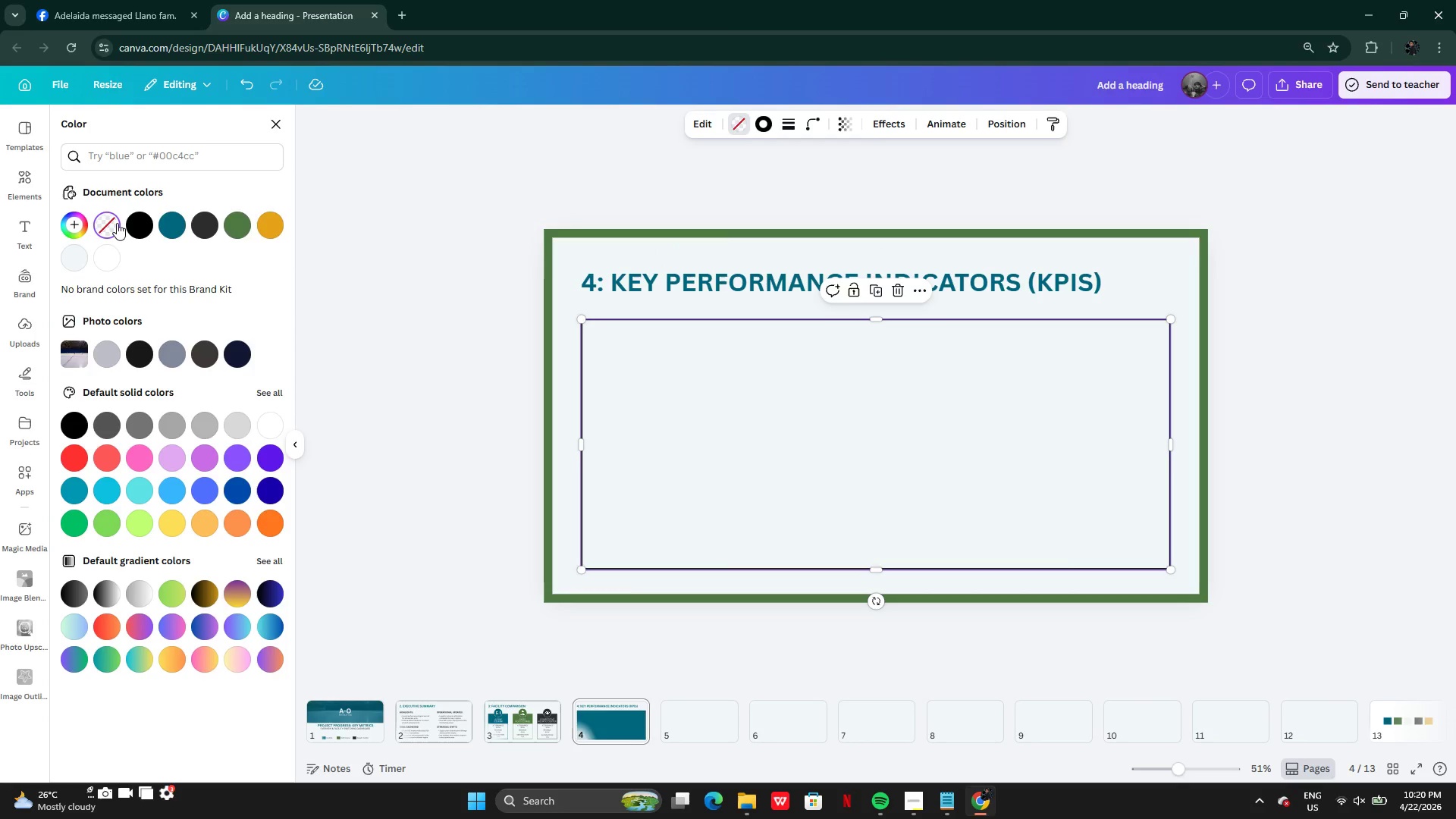 
wait(5.72)
 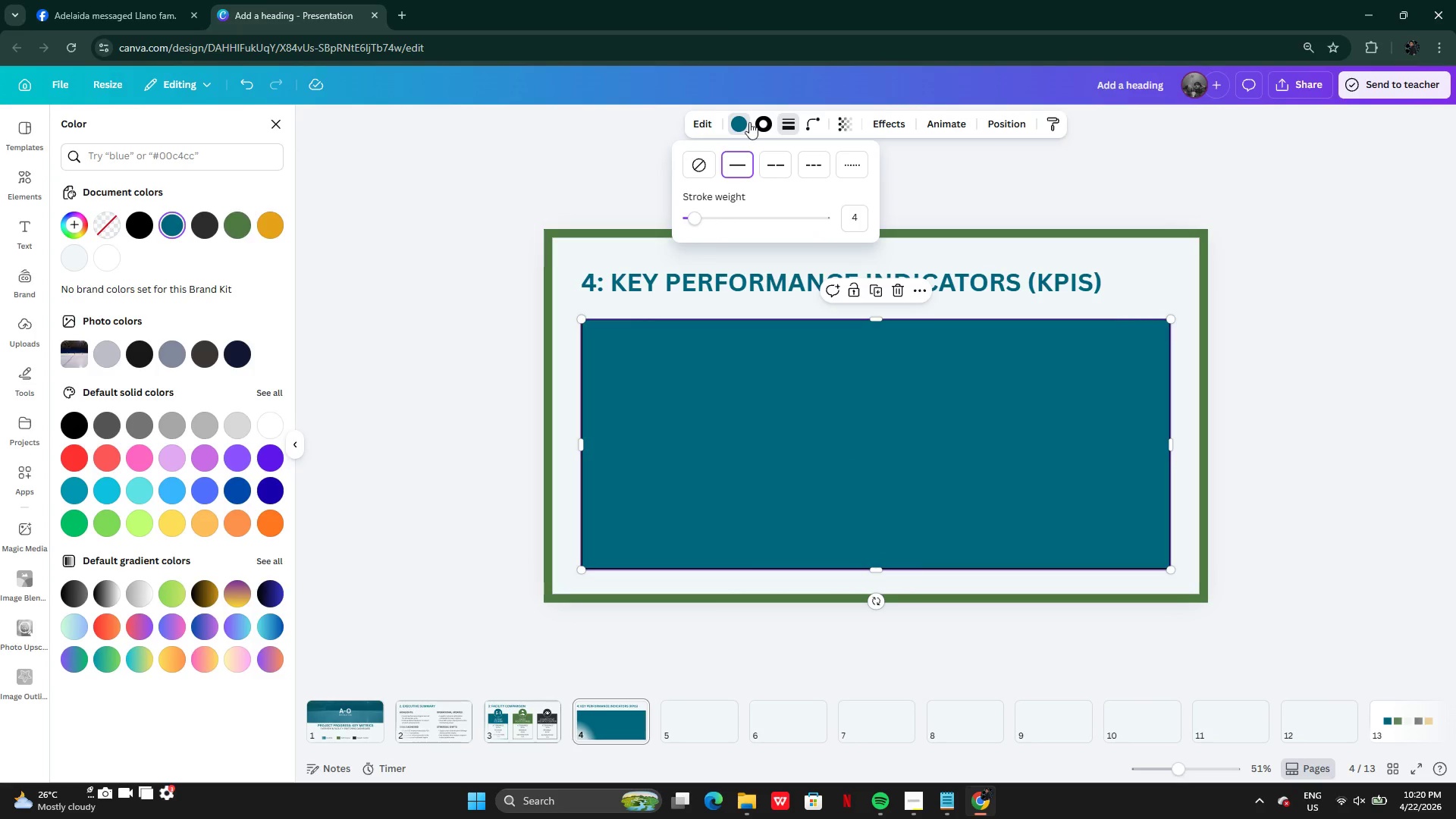 
left_click([770, 133])
 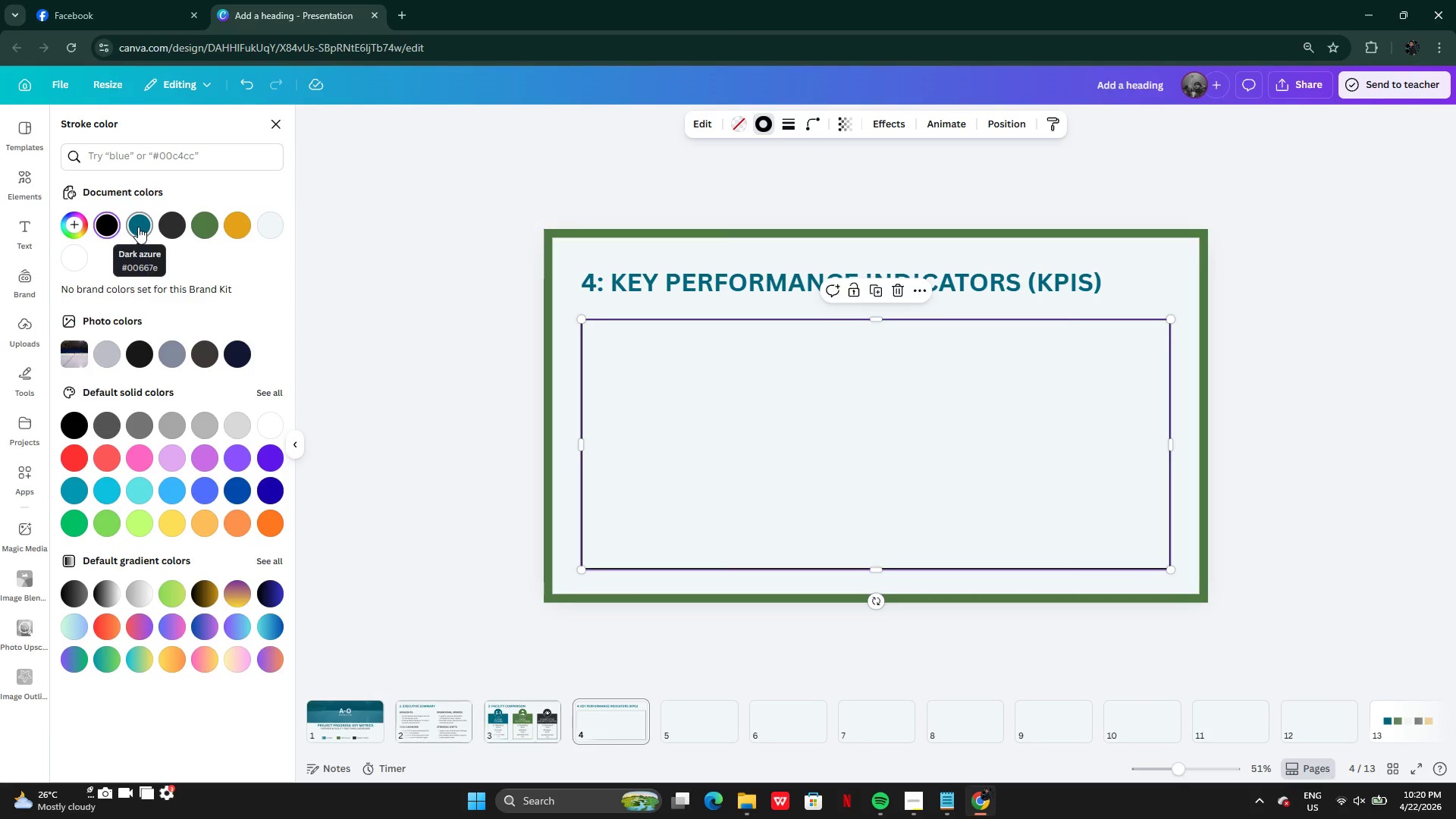 
left_click([138, 227])
 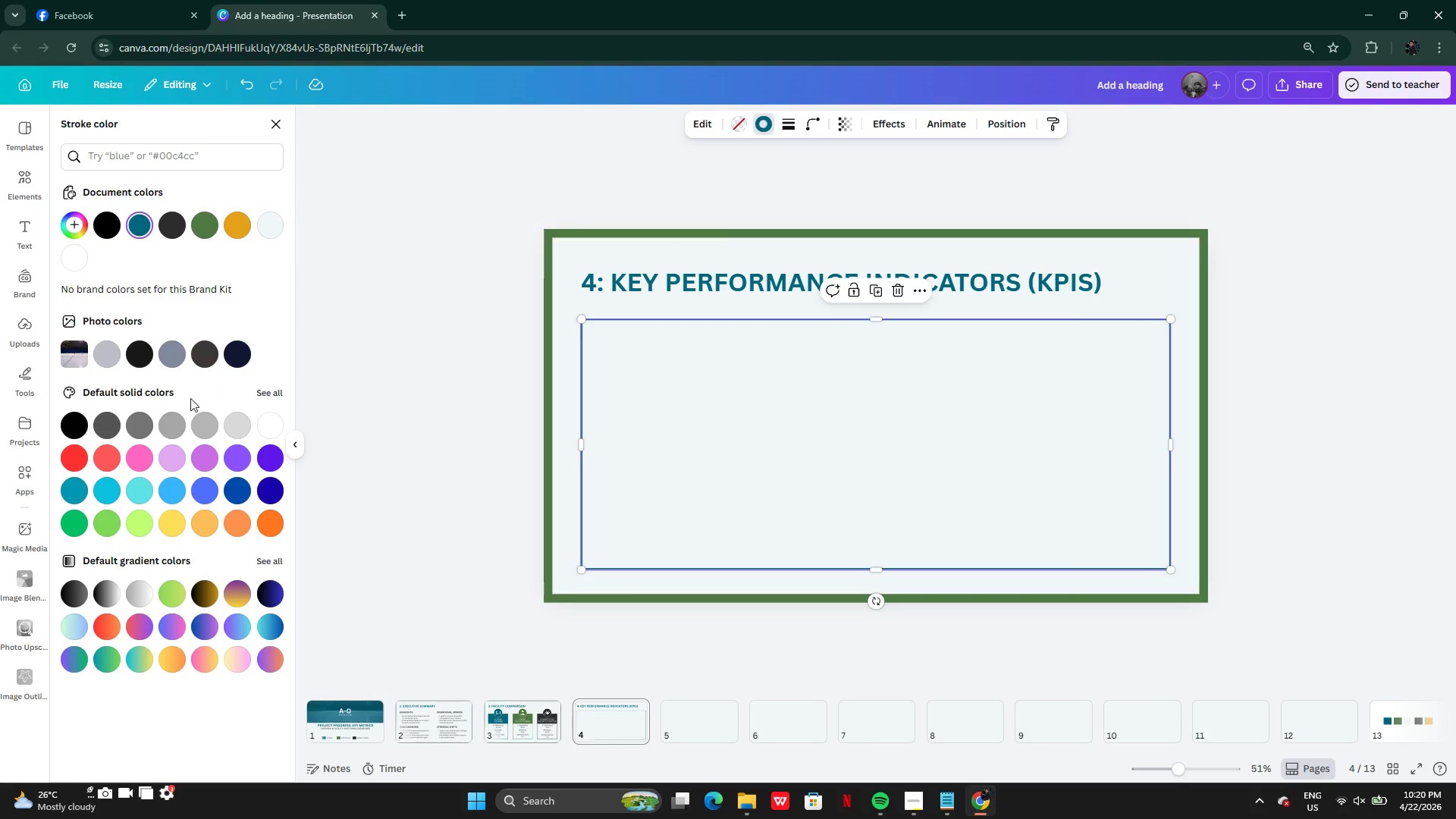 
left_click([177, 427])
 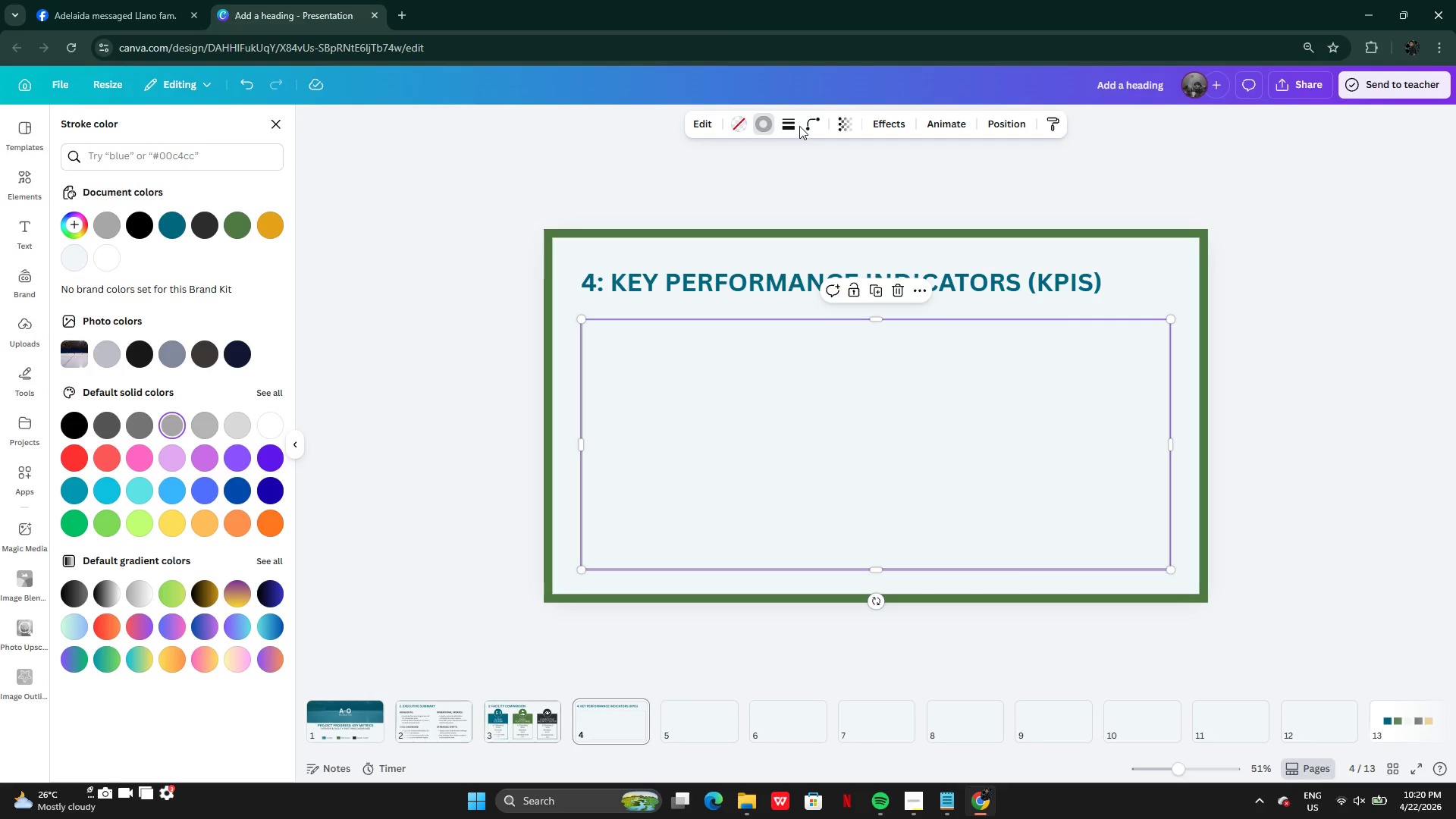 
double_click([797, 126])
 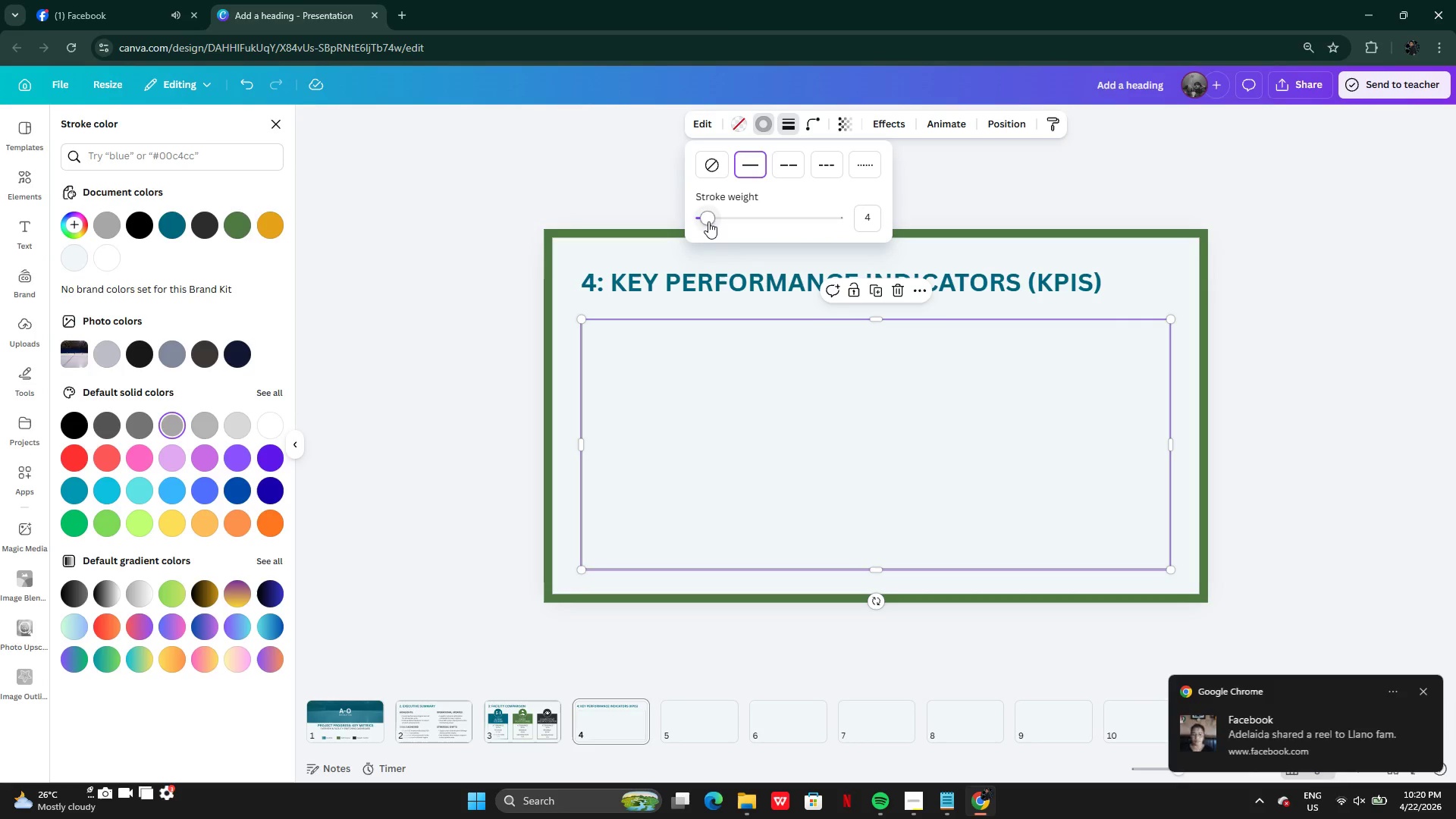 
left_click_drag(start_coordinate=[708, 221], to_coordinate=[705, 225])
 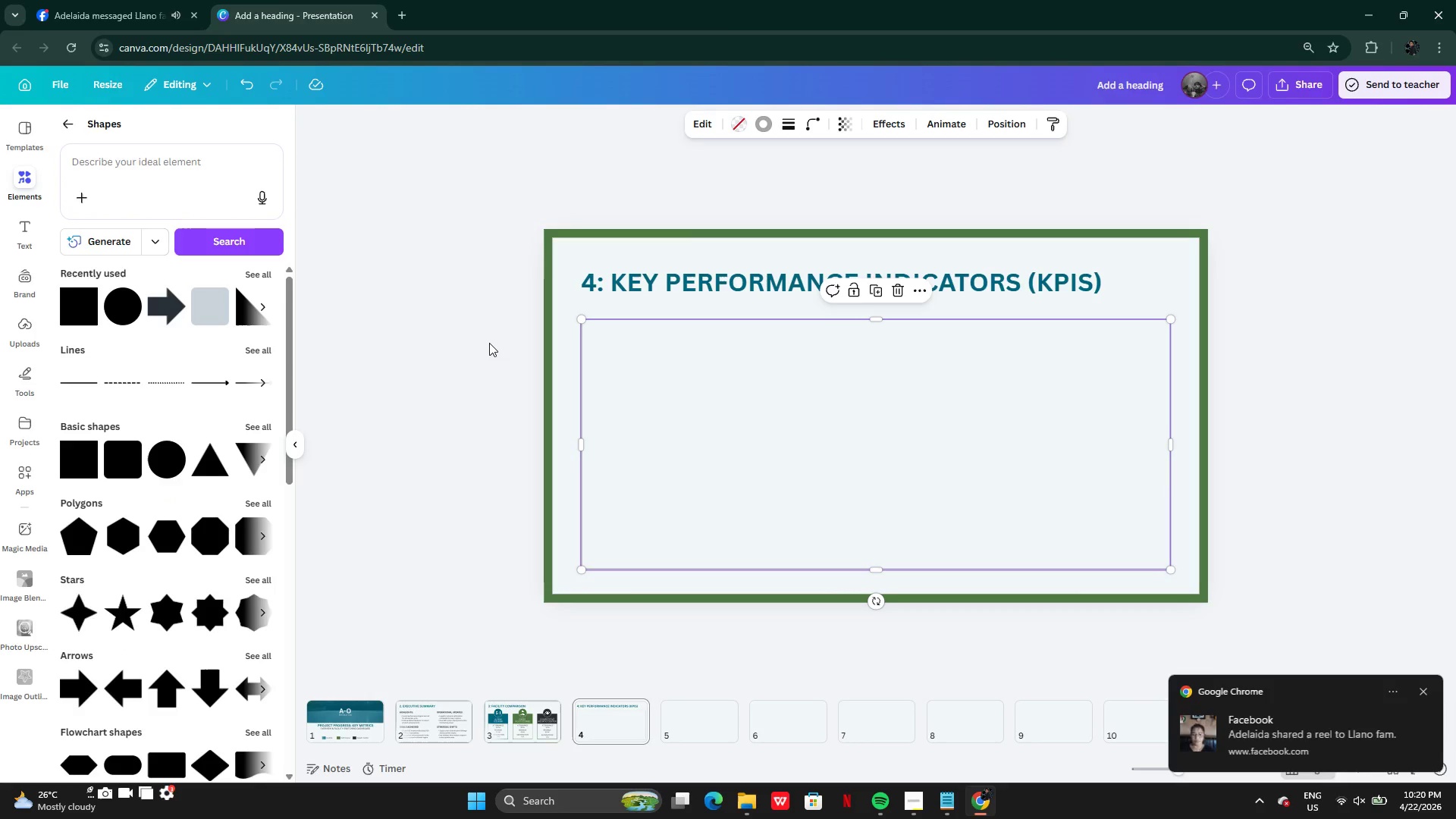 
double_click([489, 343])
 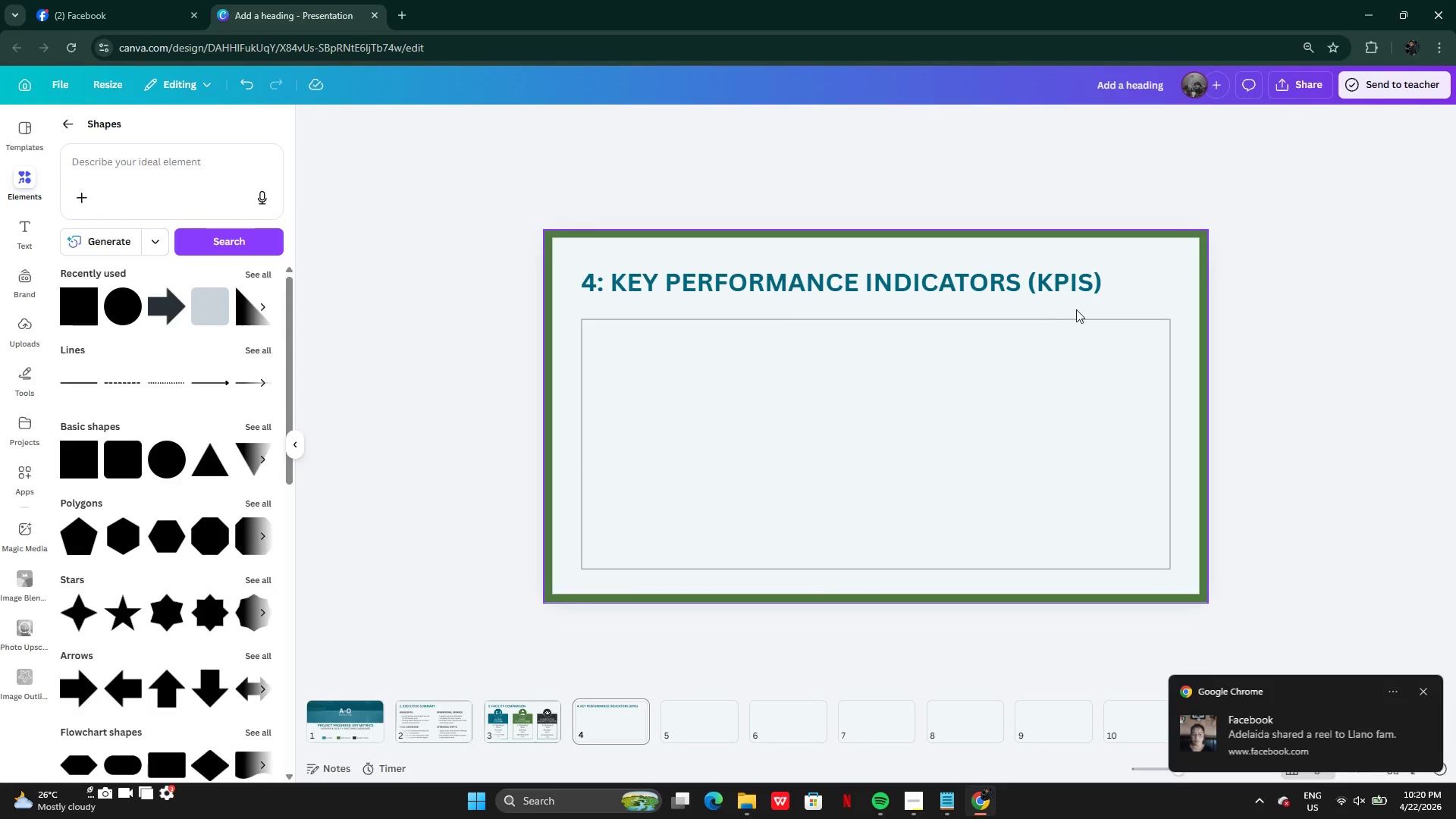 
left_click([974, 328])
 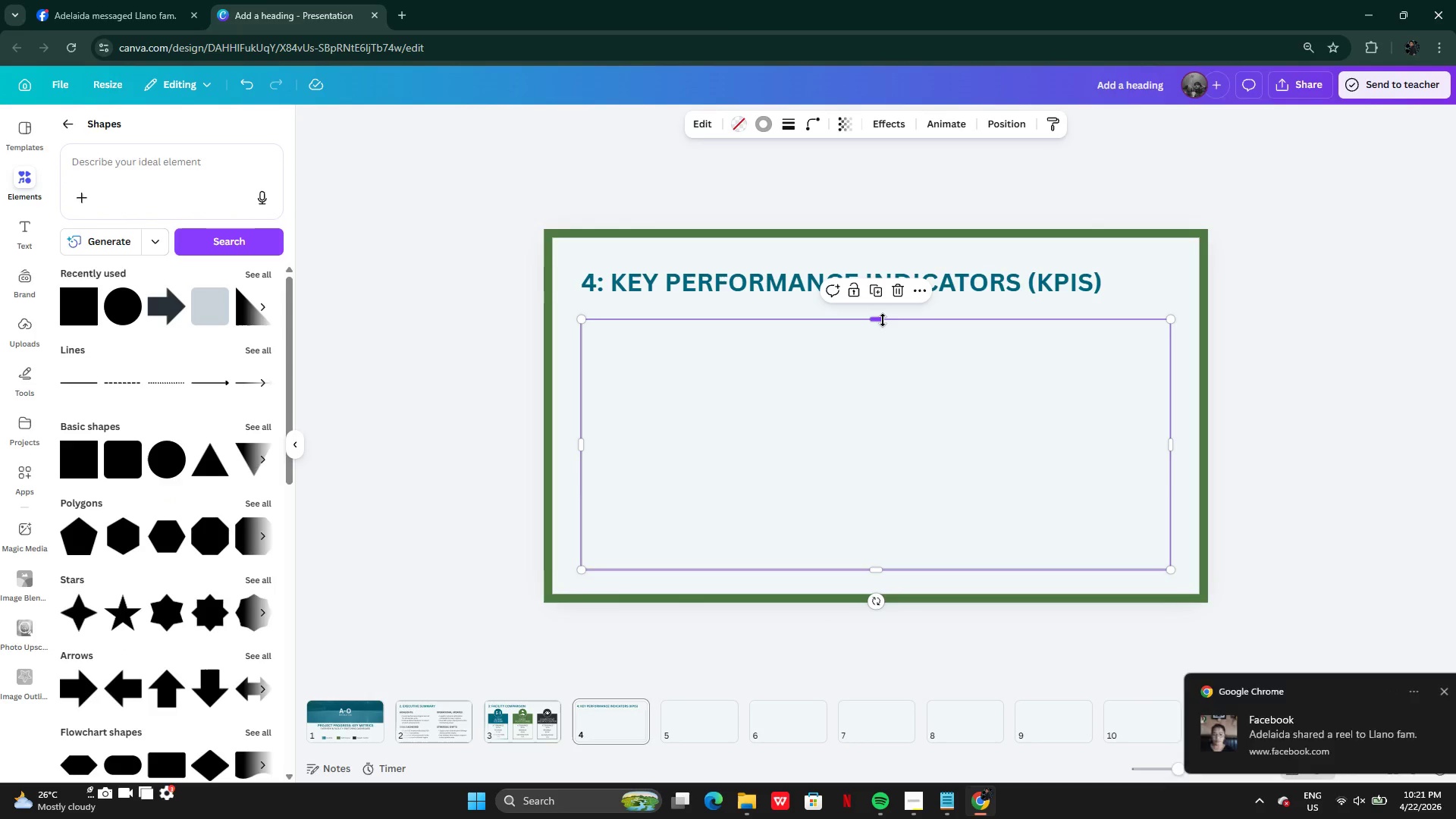 
left_click_drag(start_coordinate=[883, 320], to_coordinate=[882, 313])
 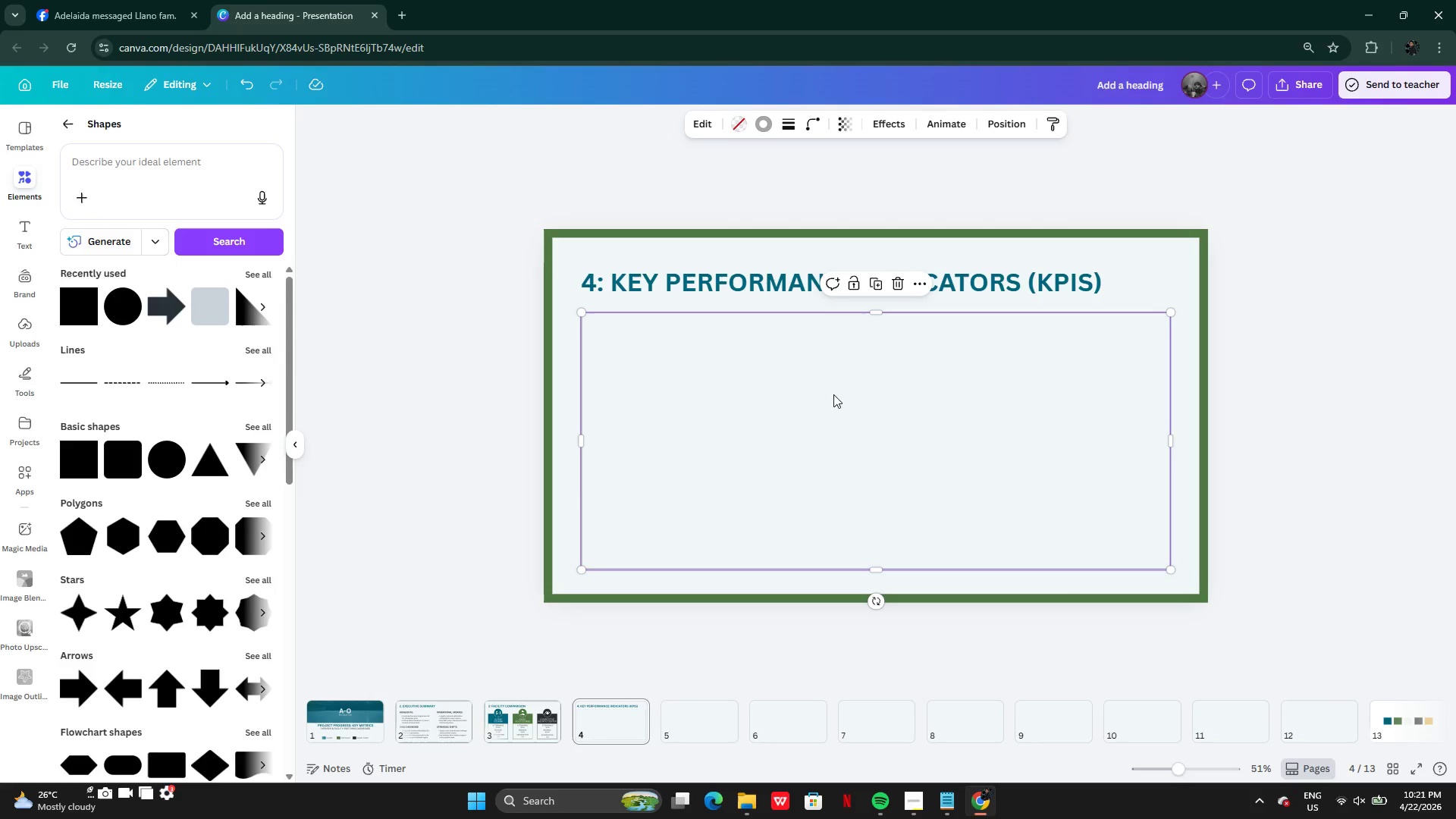 
hold_key(key=AltLeft, duration=0.44)
left_click_drag(start_coordinate=[733, 401], to_coordinate=[792, 401])
 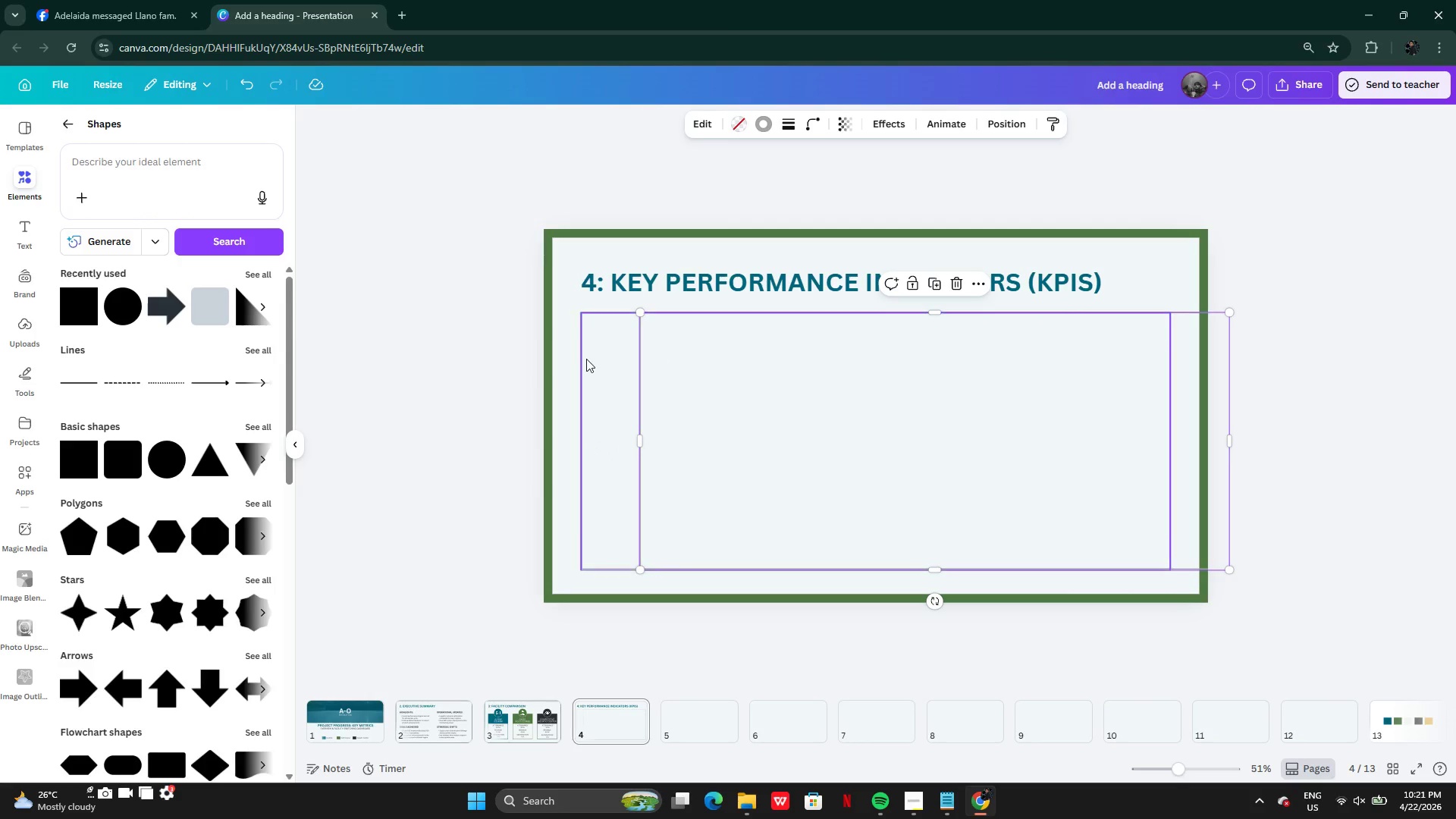 
left_click([586, 359])
 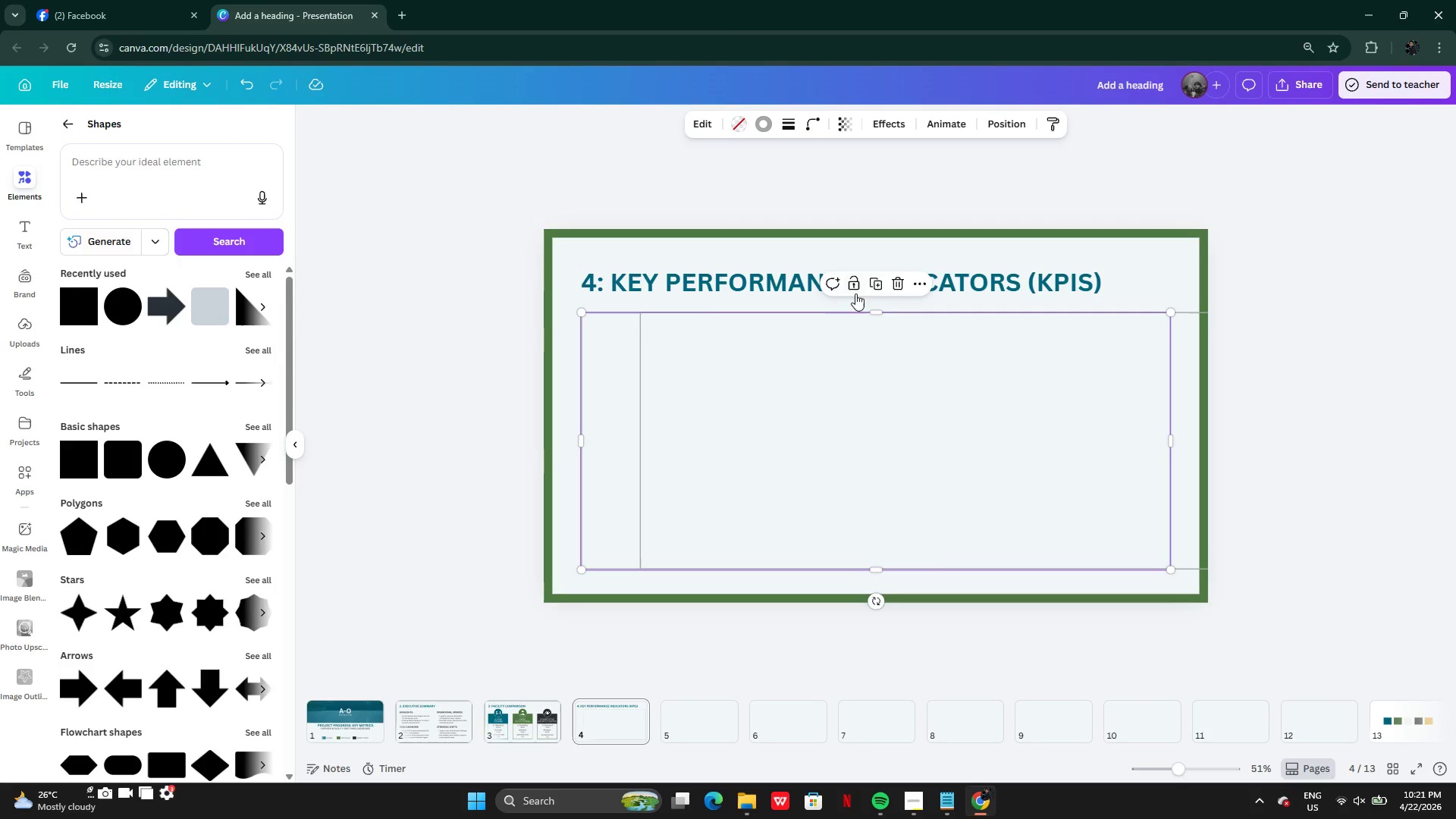 
left_click([861, 290])
 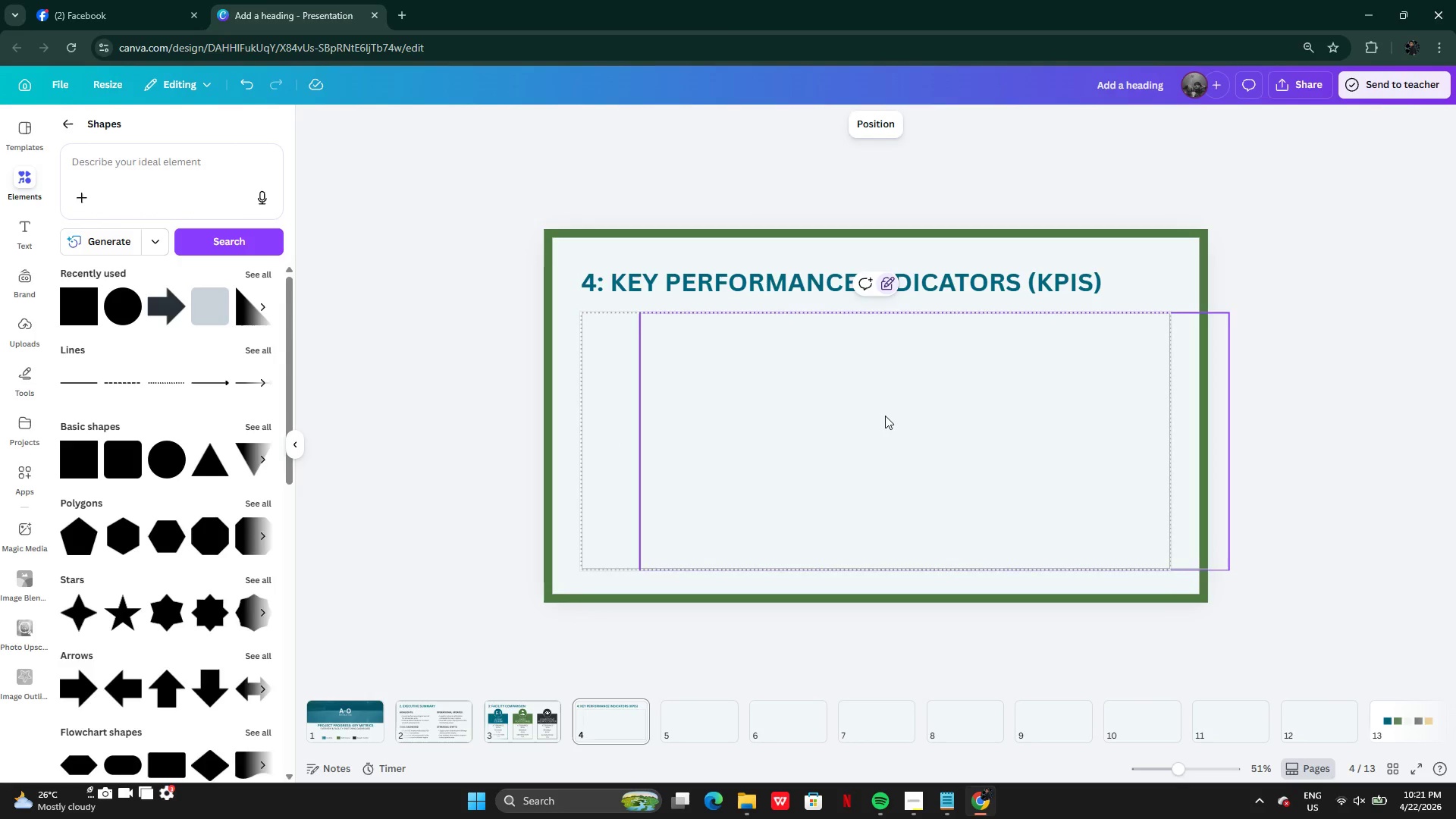 
left_click_drag(start_coordinate=[885, 417], to_coordinate=[808, 408])
 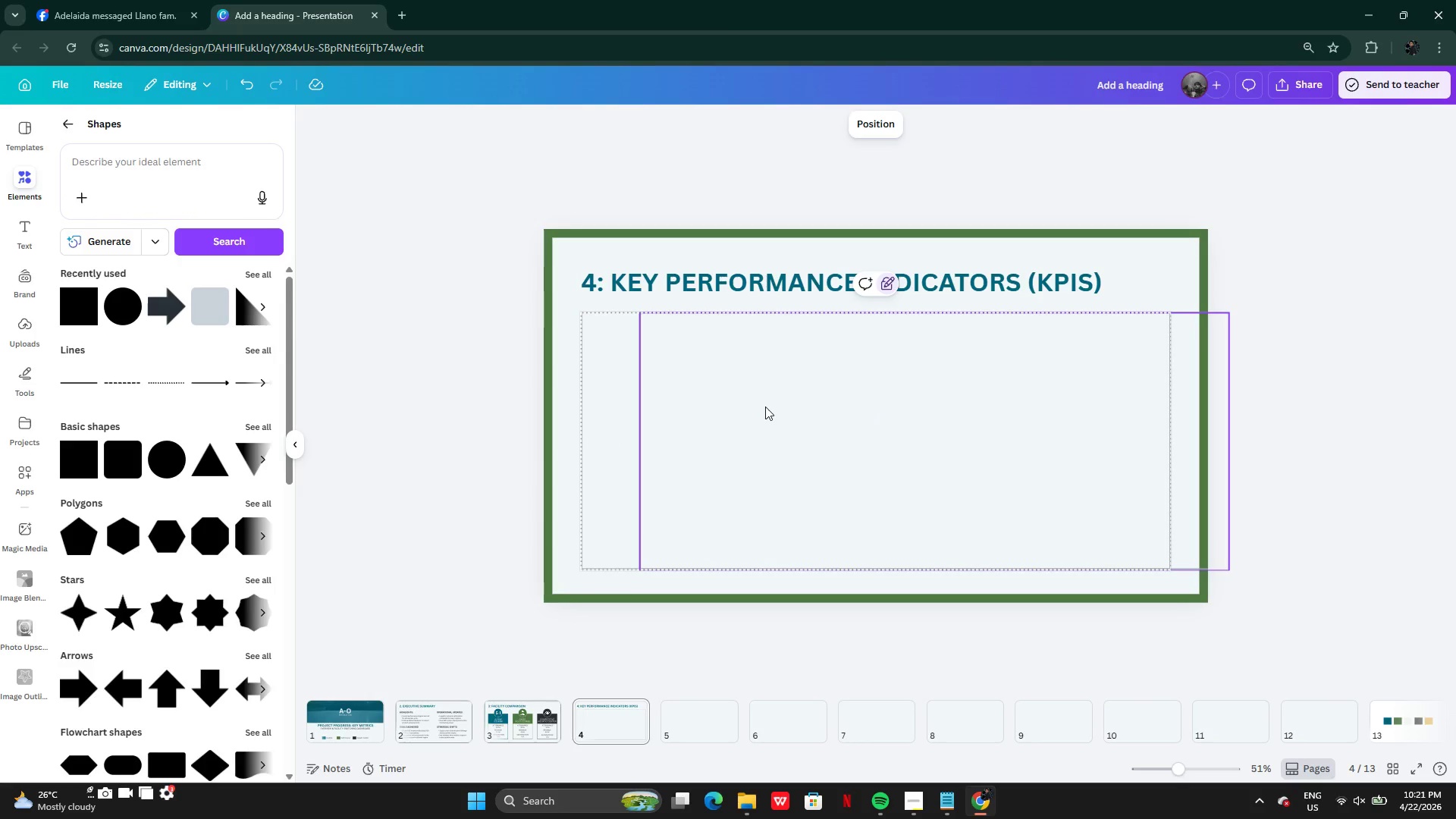 
left_click([762, 406])
 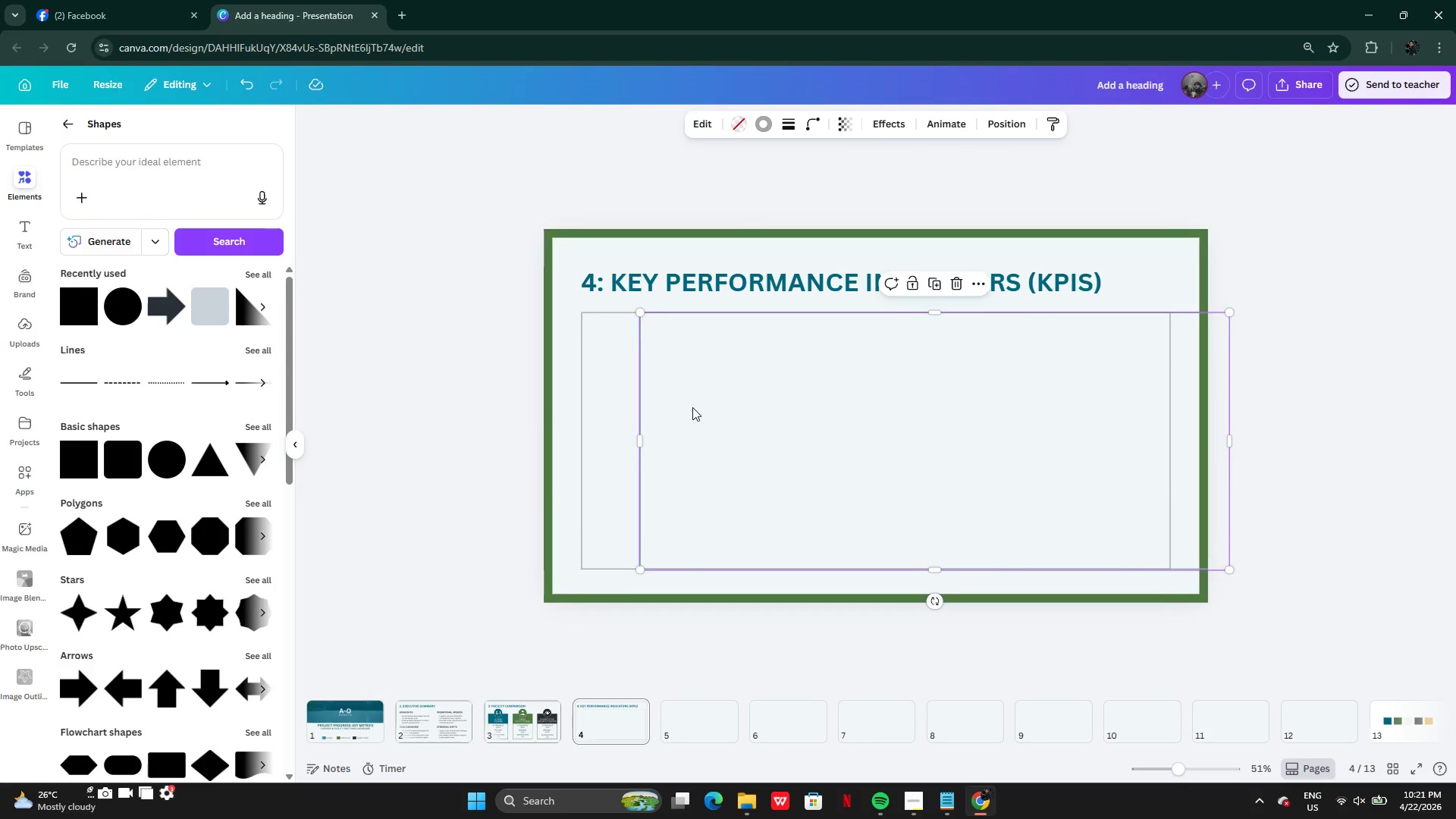 
left_click_drag(start_coordinate=[692, 407], to_coordinate=[685, 405])
 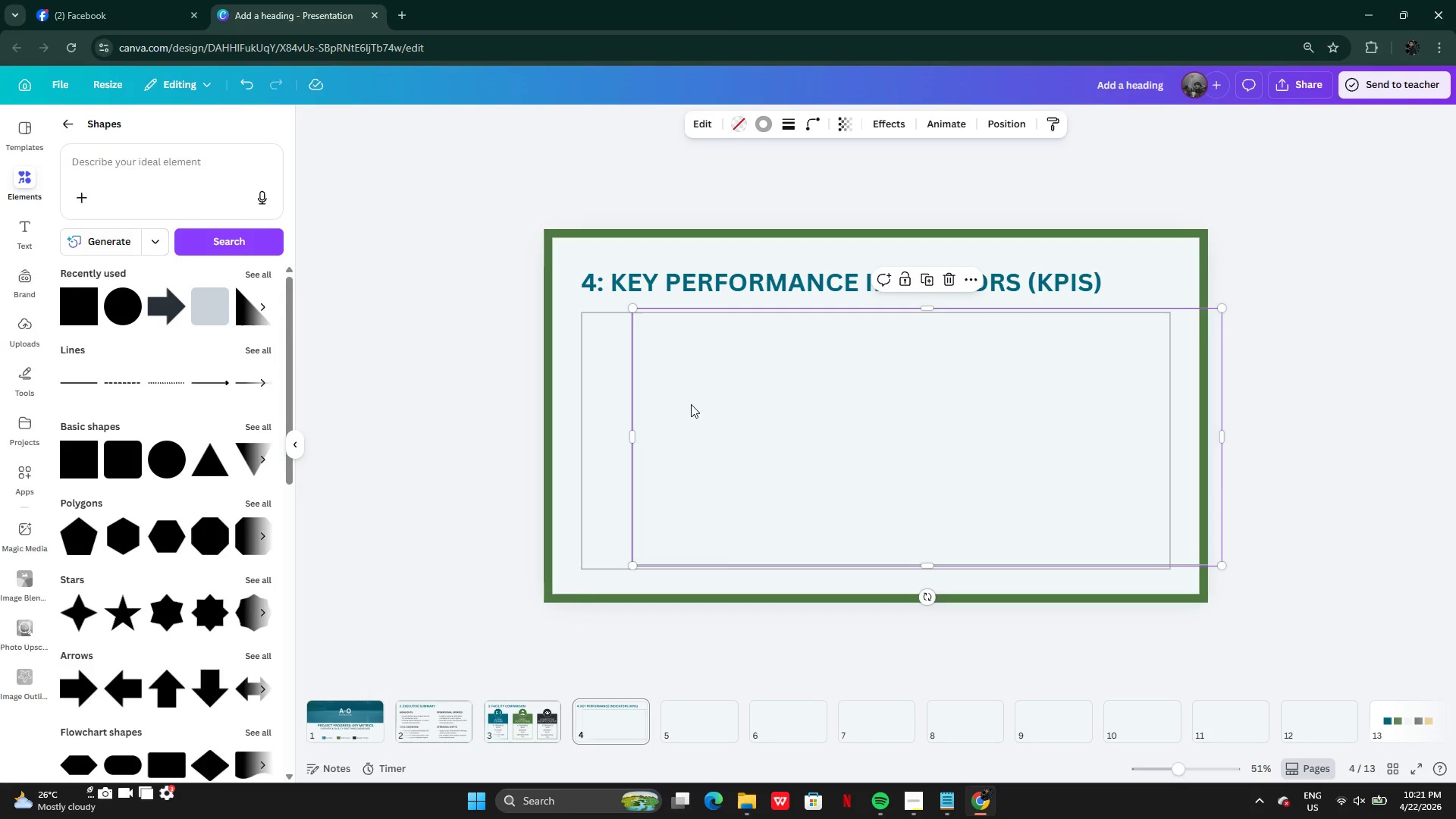 
key(Control+ControlLeft)
 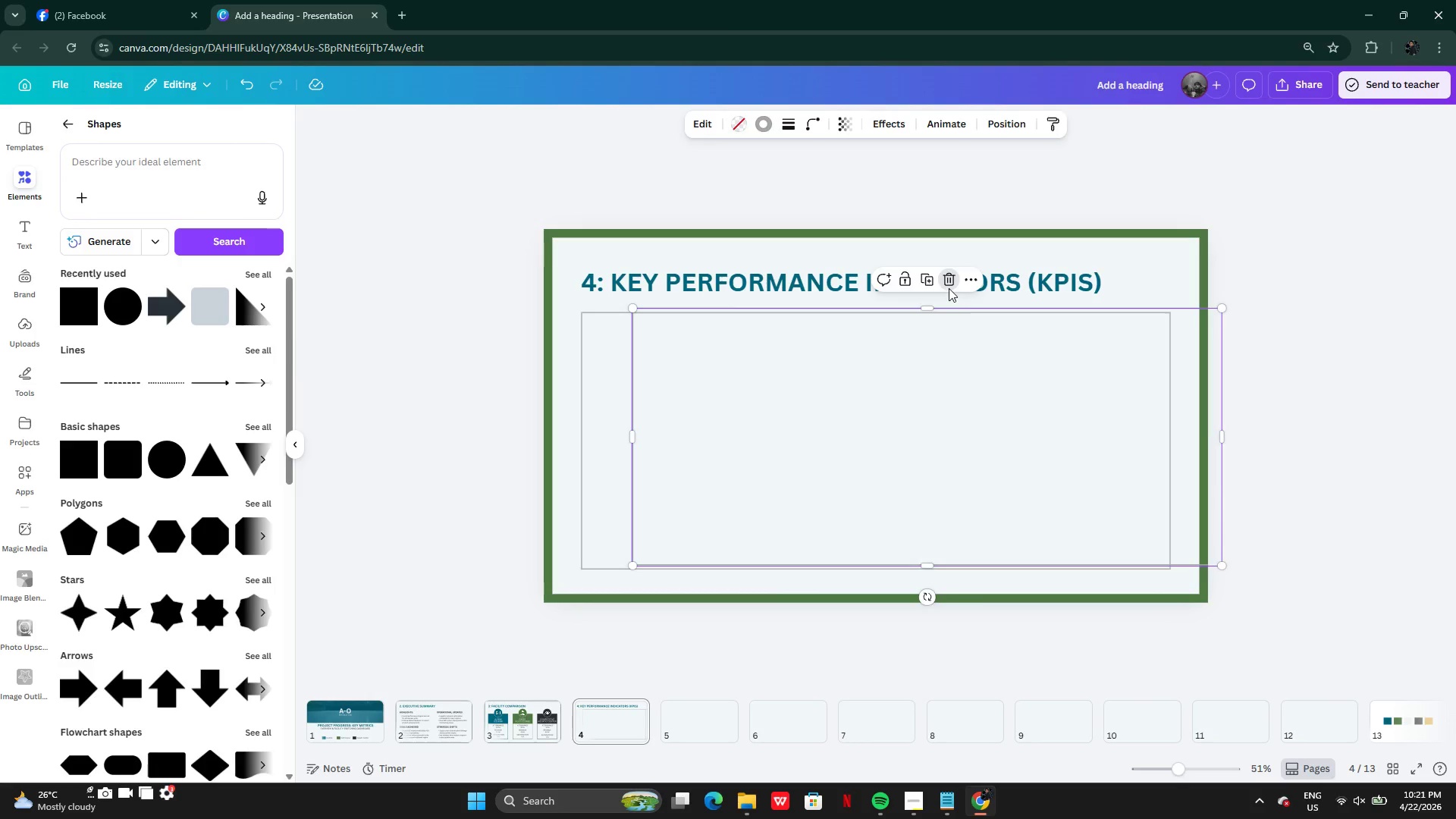 
double_click([929, 335])
 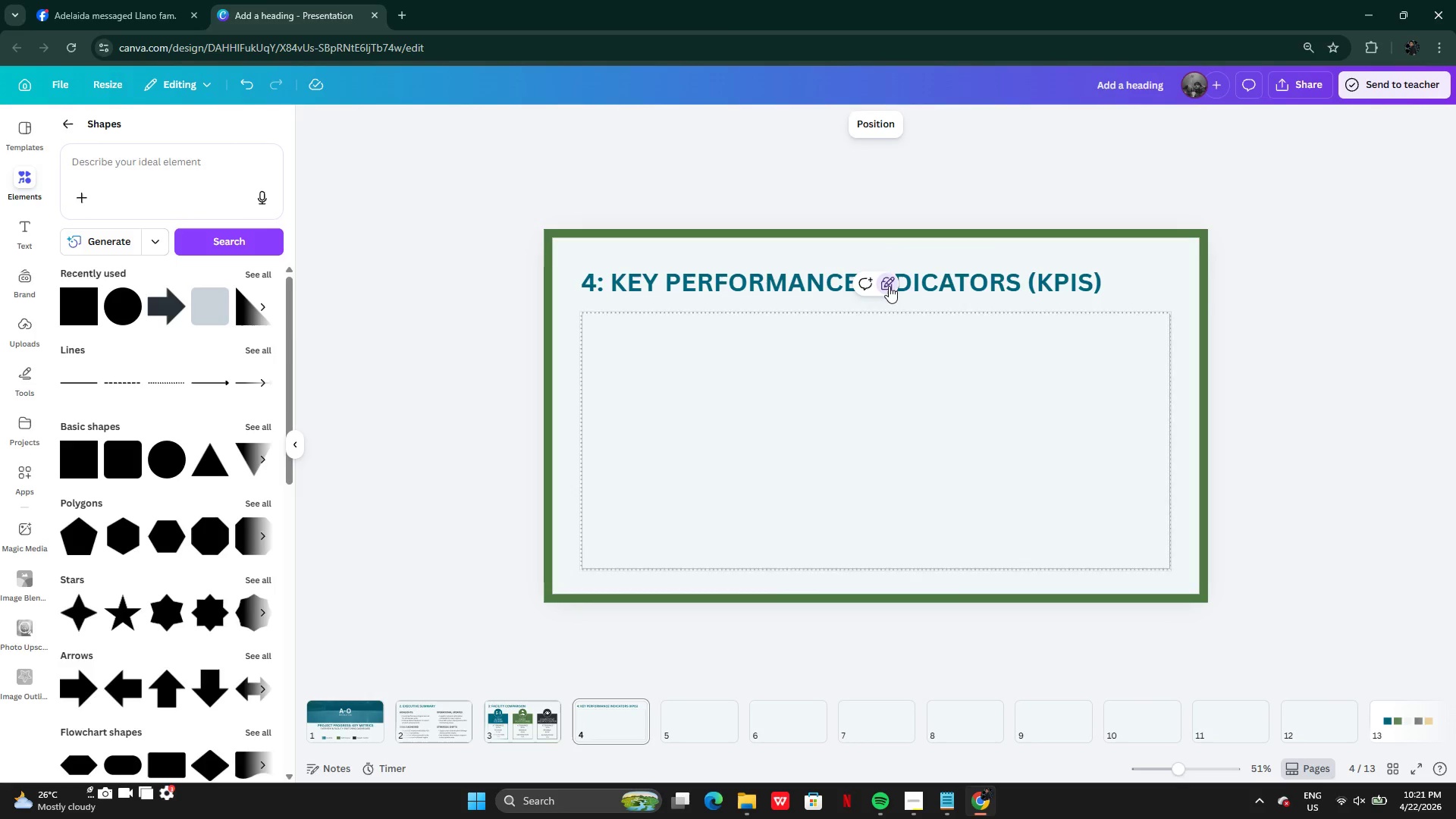 
double_click([889, 286])
 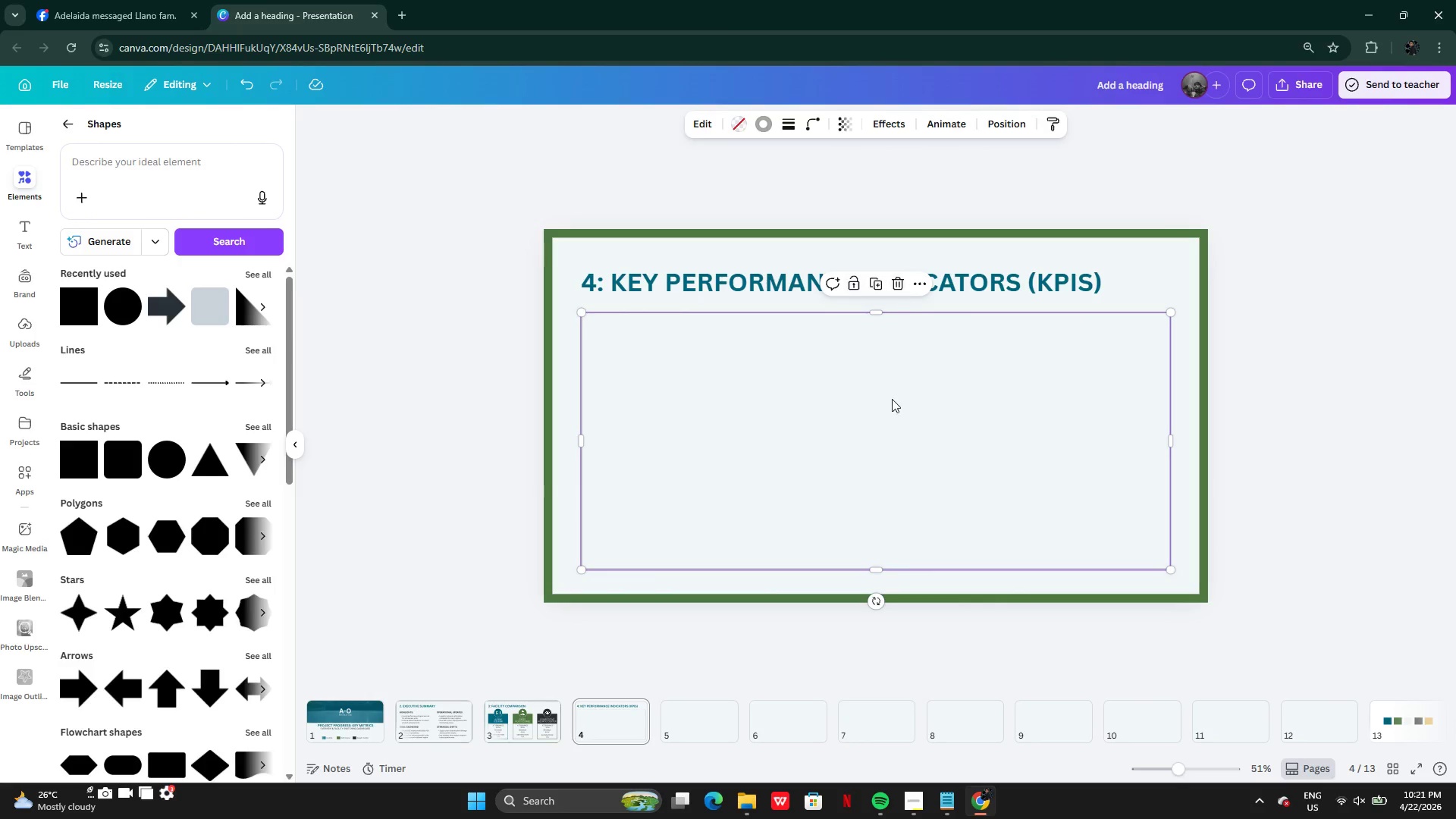 
triple_click([892, 399])
 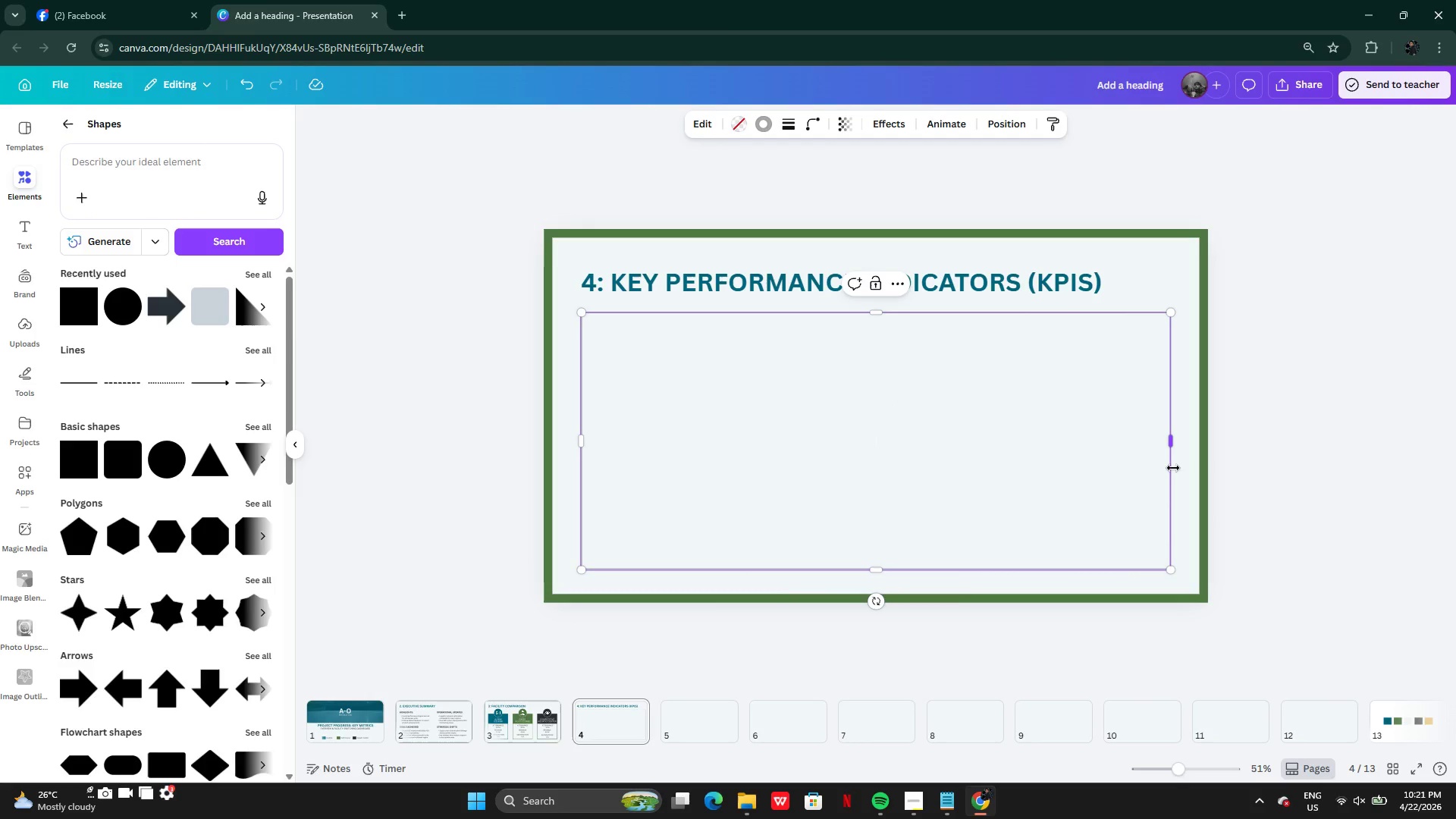 
left_click_drag(start_coordinate=[1174, 461], to_coordinate=[877, 456])
 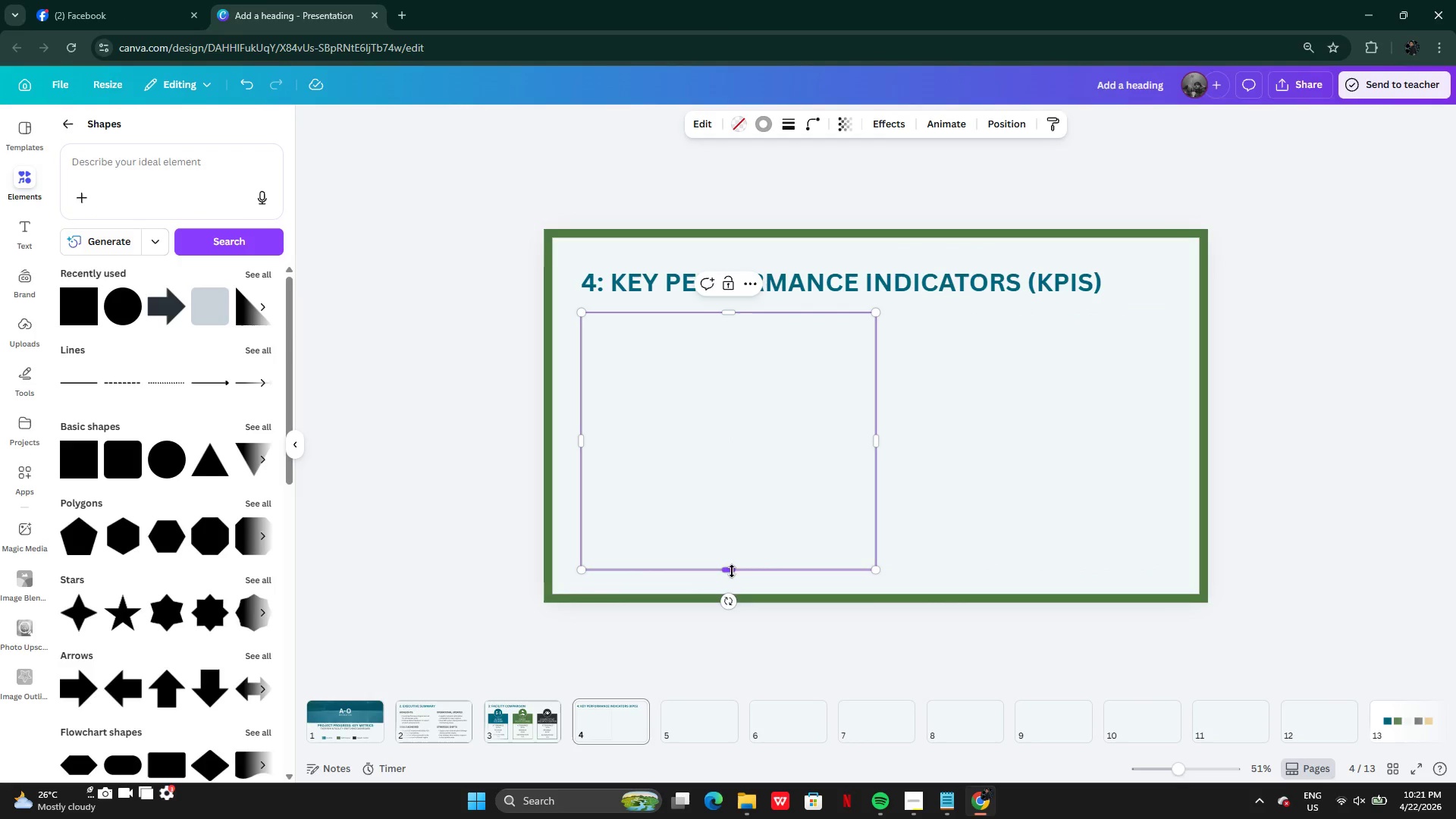 
left_click_drag(start_coordinate=[730, 571], to_coordinate=[741, 420])
 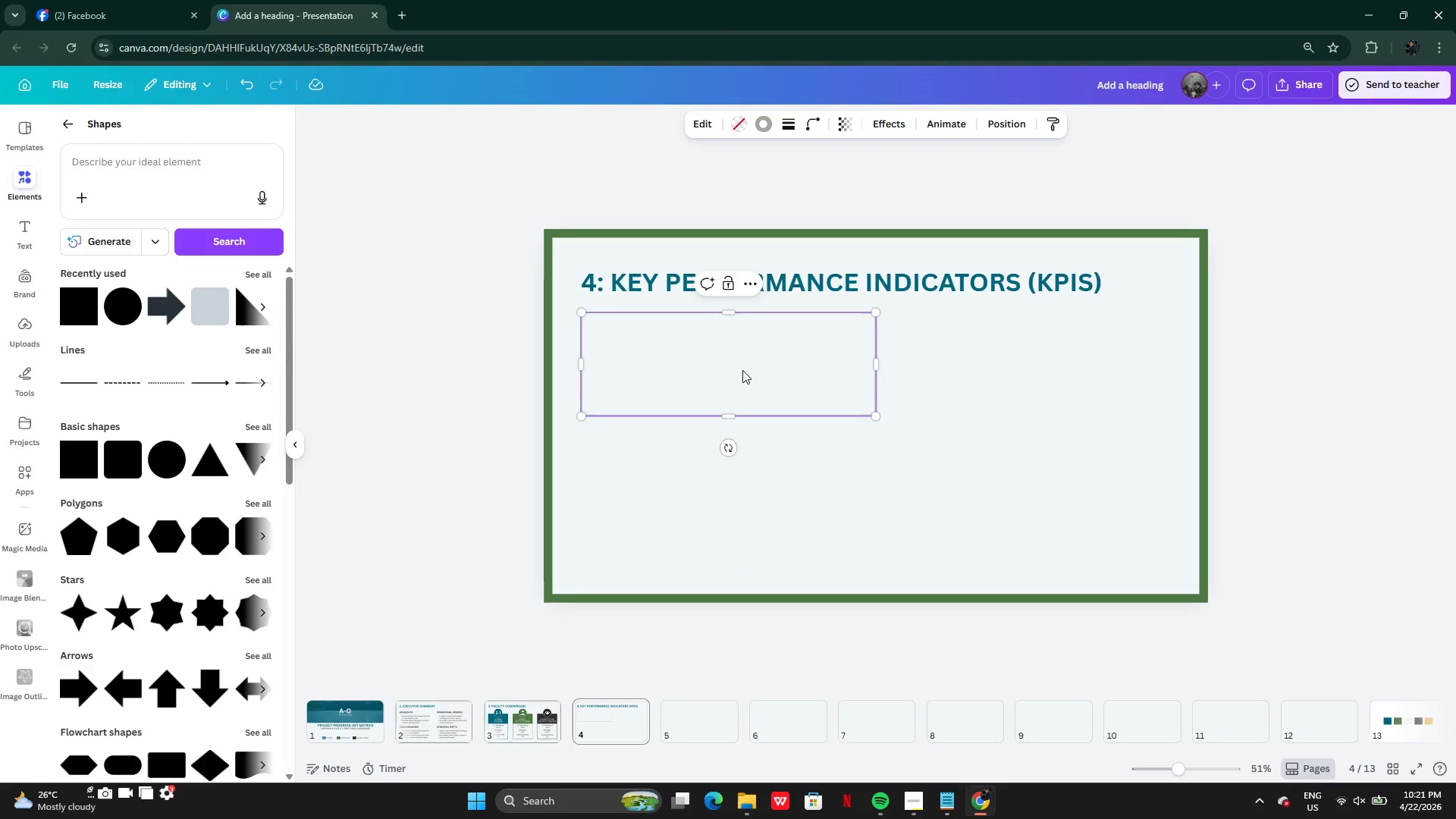 
key(Alt+AltLeft)
 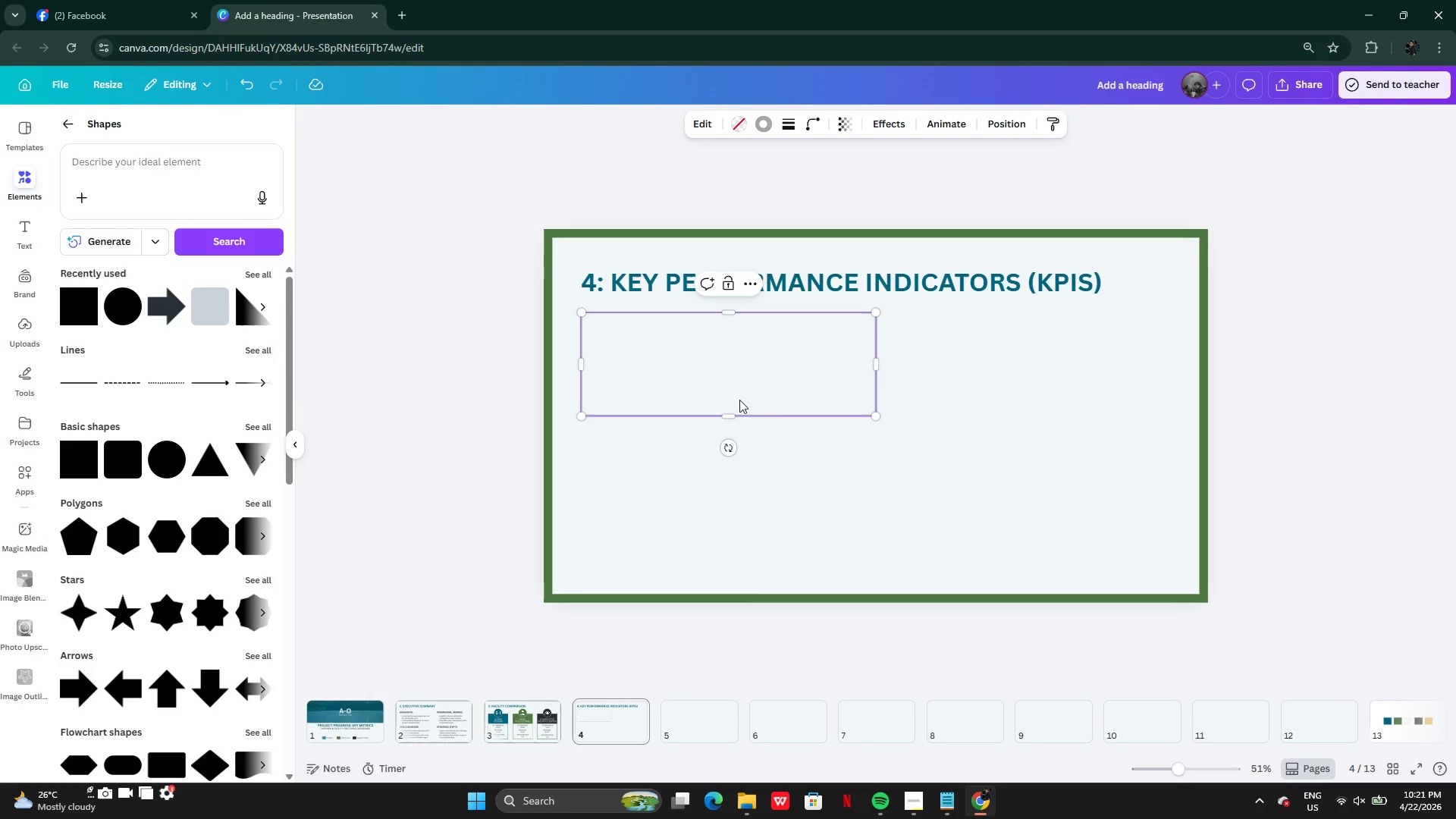 
left_click_drag(start_coordinate=[742, 366], to_coordinate=[739, 427])
 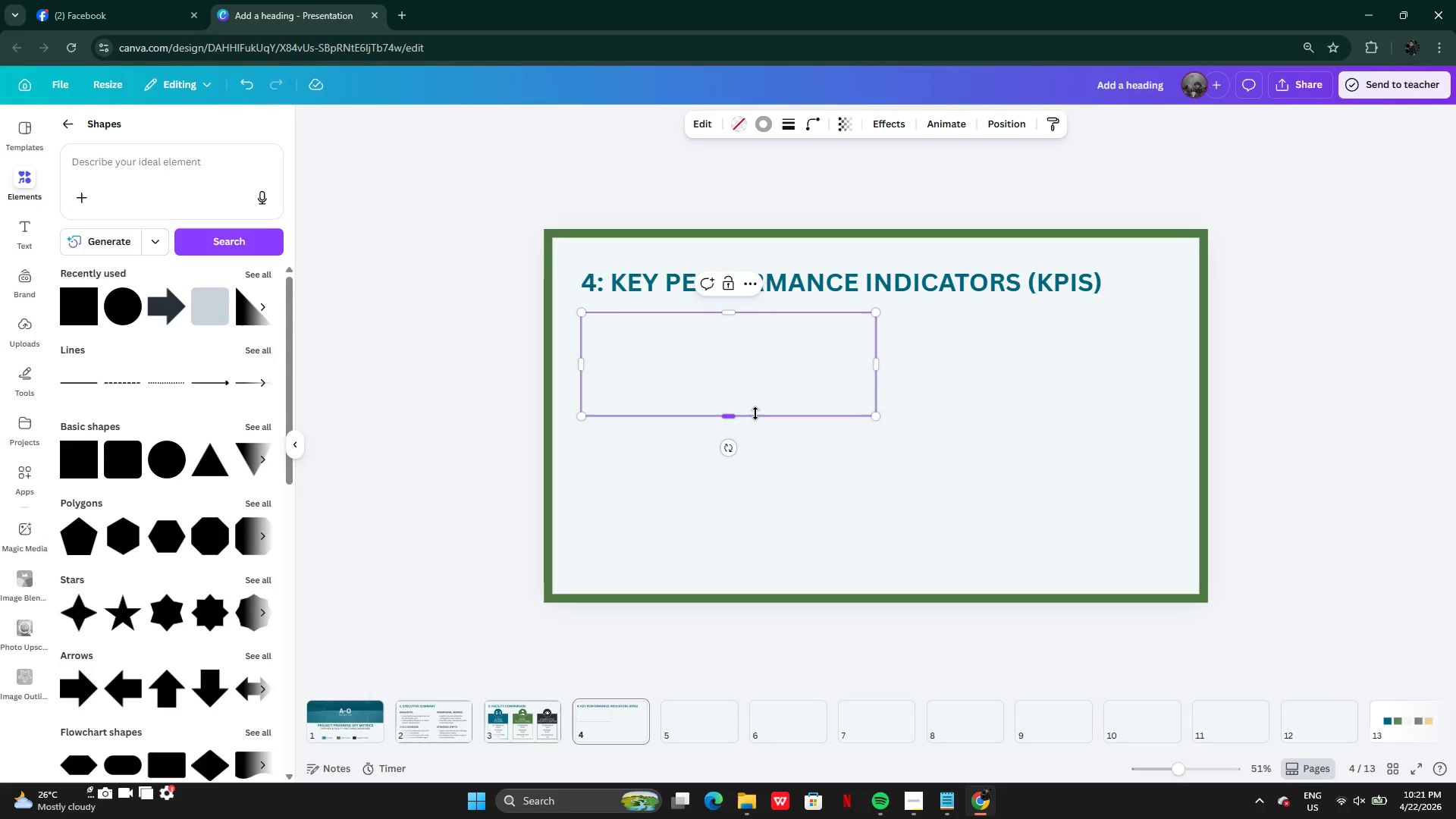 
left_click([761, 408])
 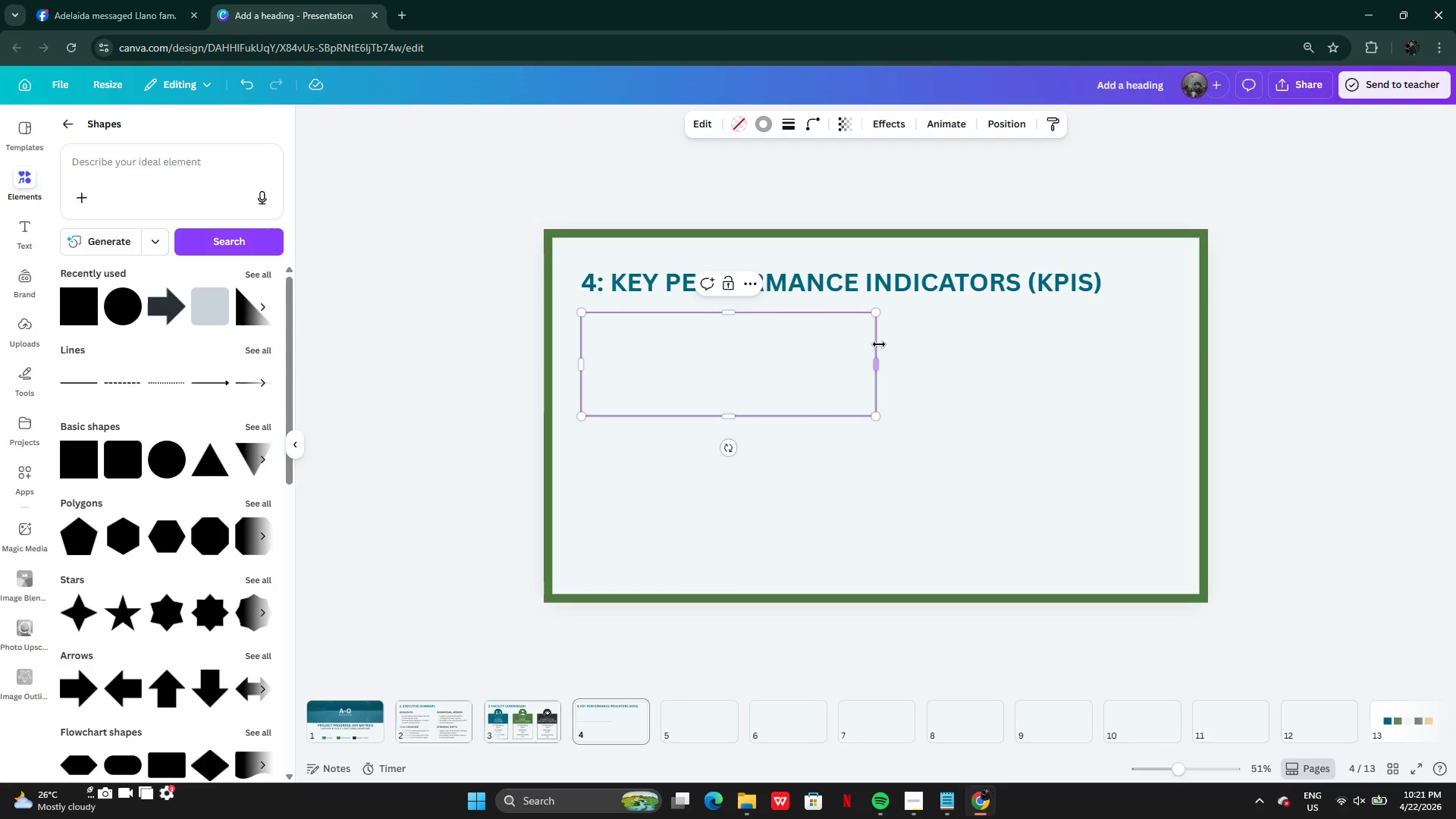 
left_click([967, 362])
 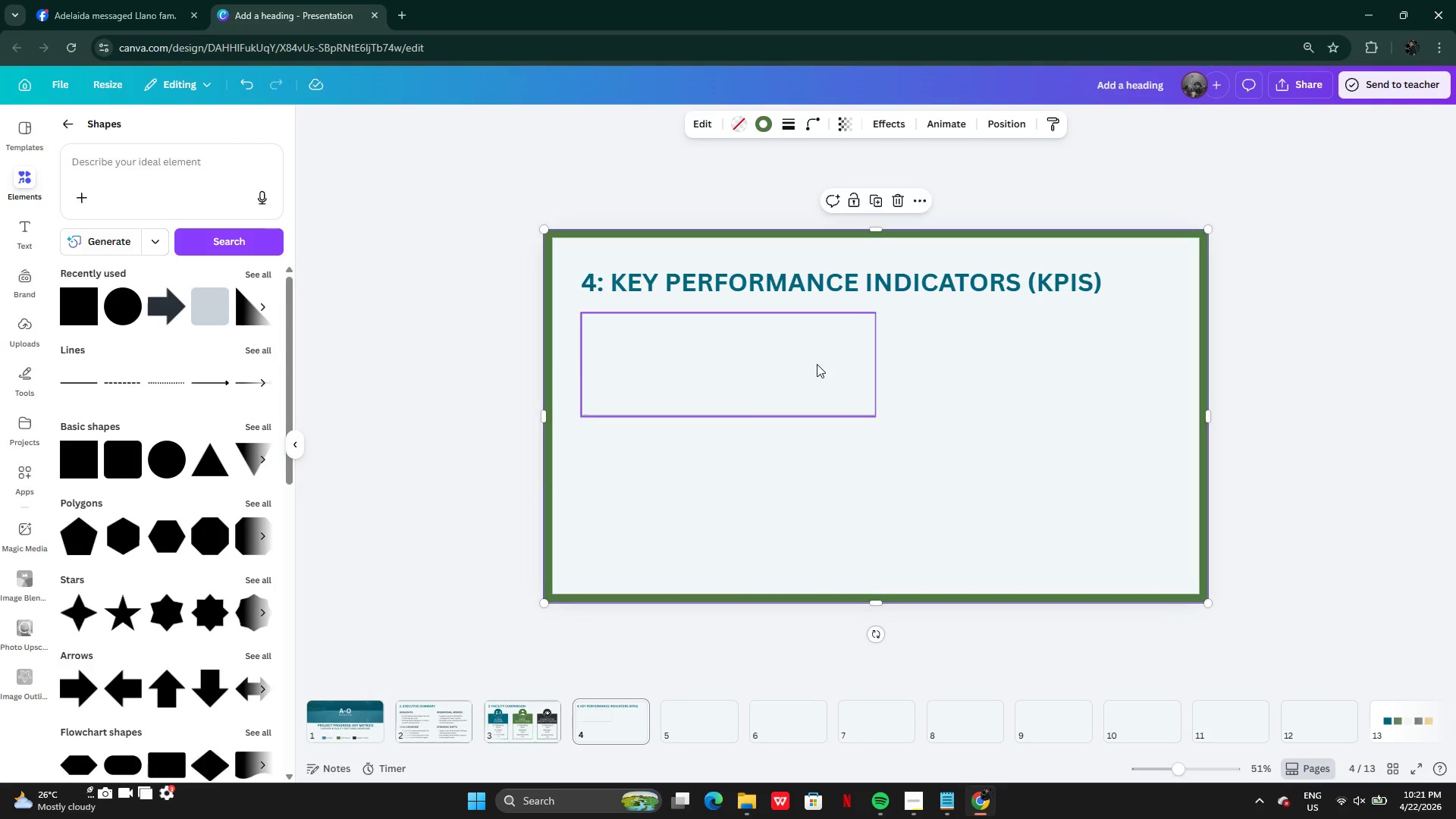 
hold_key(key=AltLeft, duration=0.48)
left_click_drag(start_coordinate=[815, 364], to_coordinate=[819, 427])
 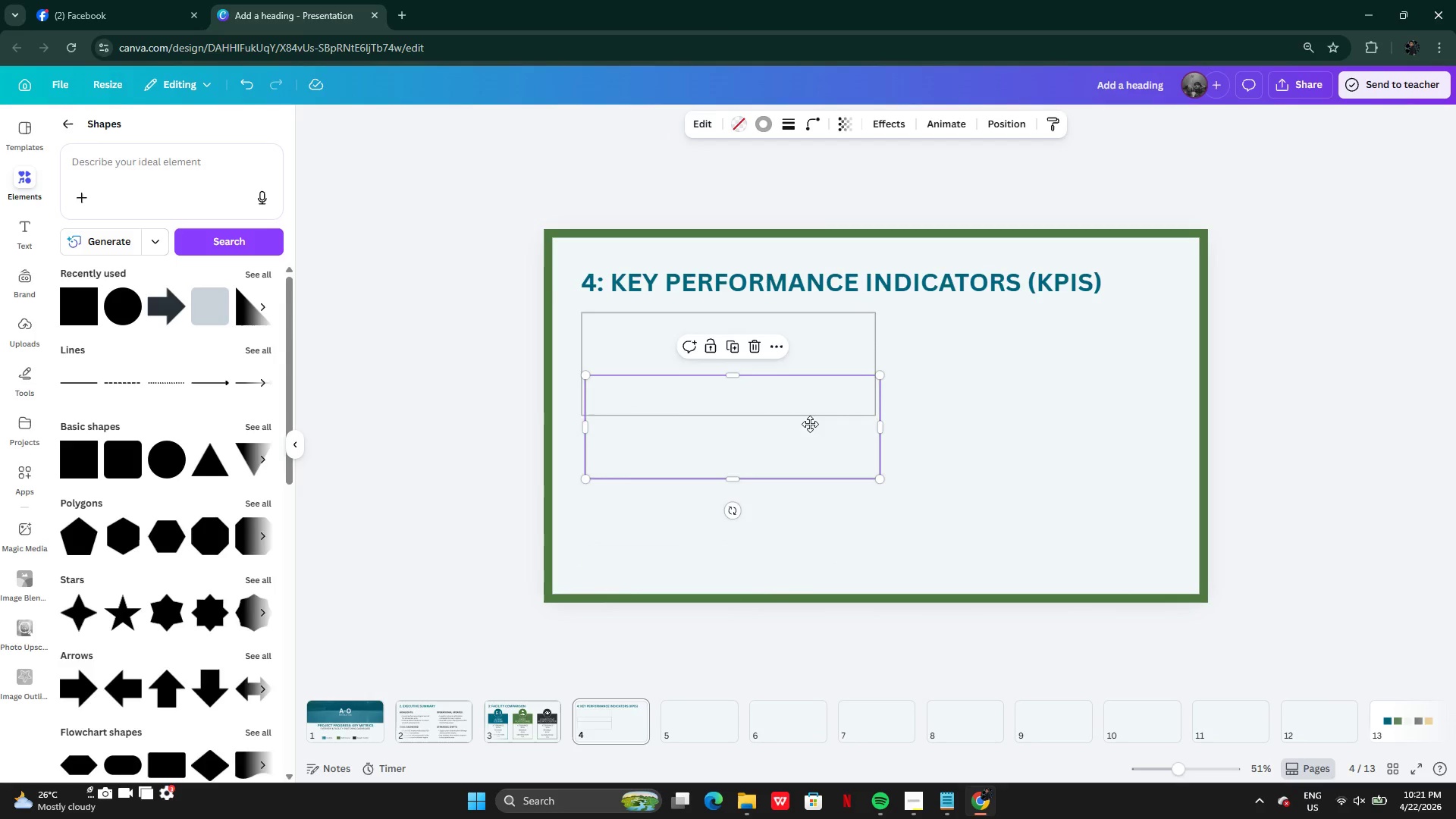 
left_click_drag(start_coordinate=[810, 403], to_coordinate=[802, 469])
 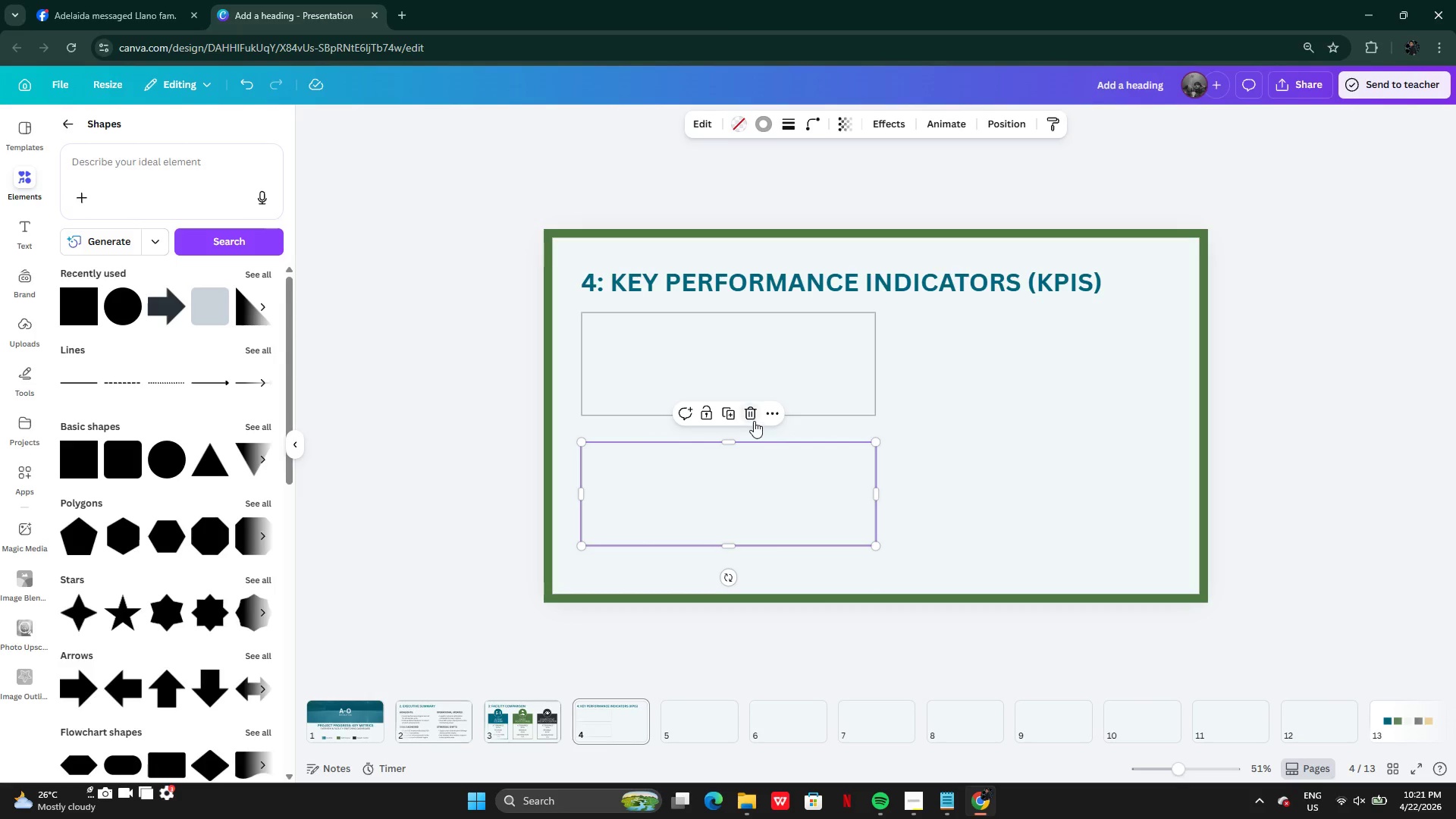 
left_click([753, 420])
 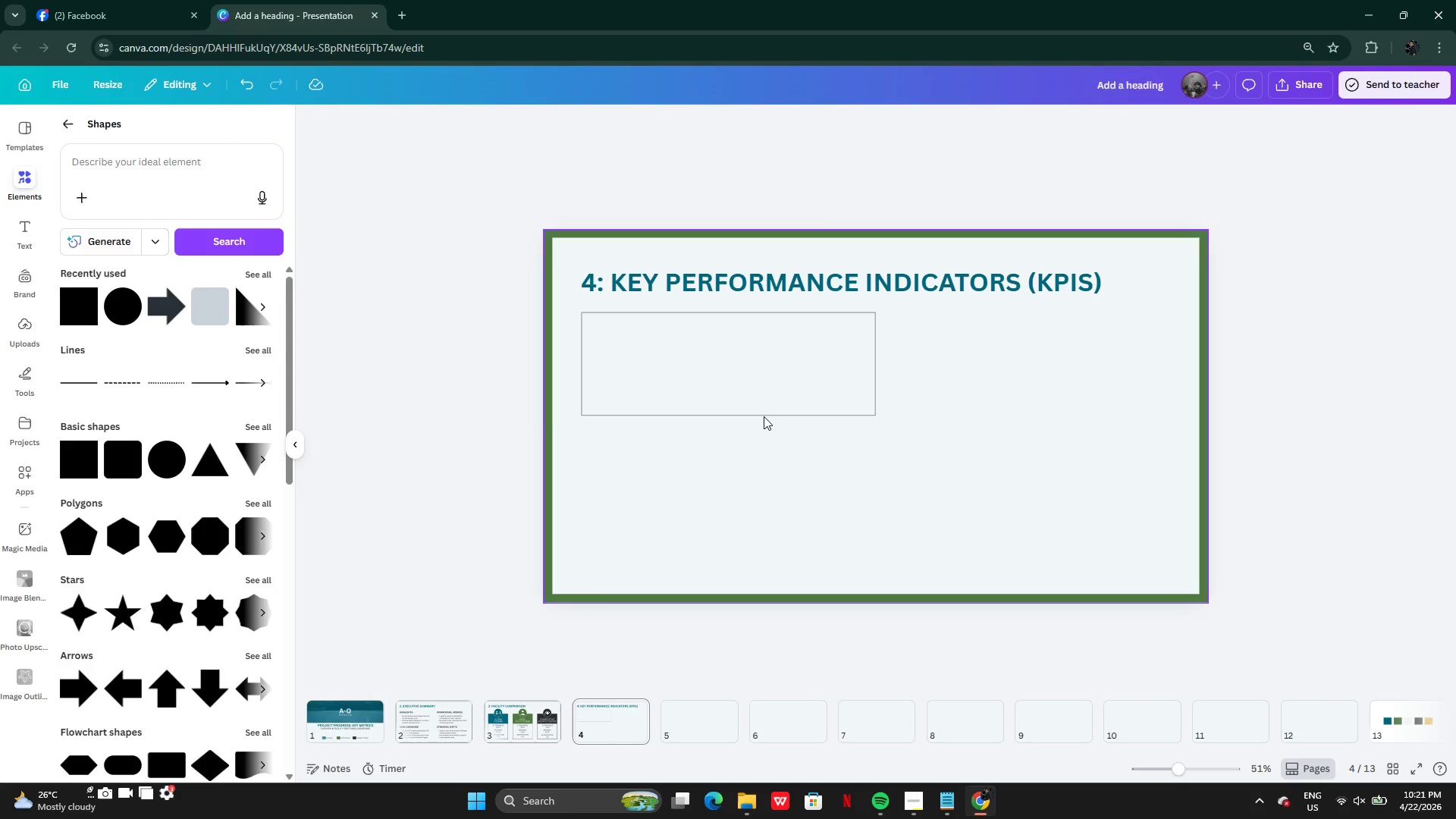 
left_click([764, 416])
 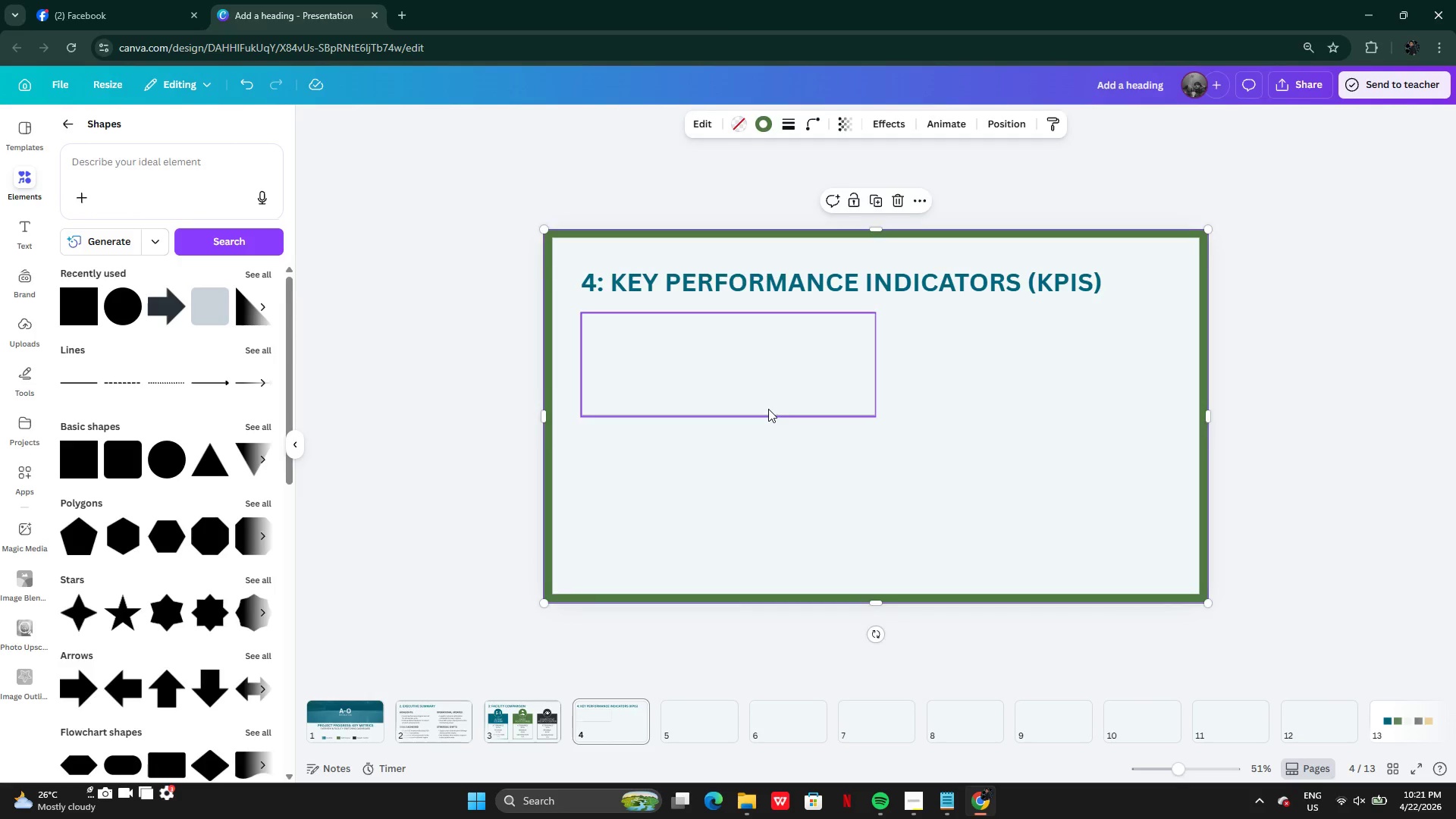 
double_click([768, 409])
 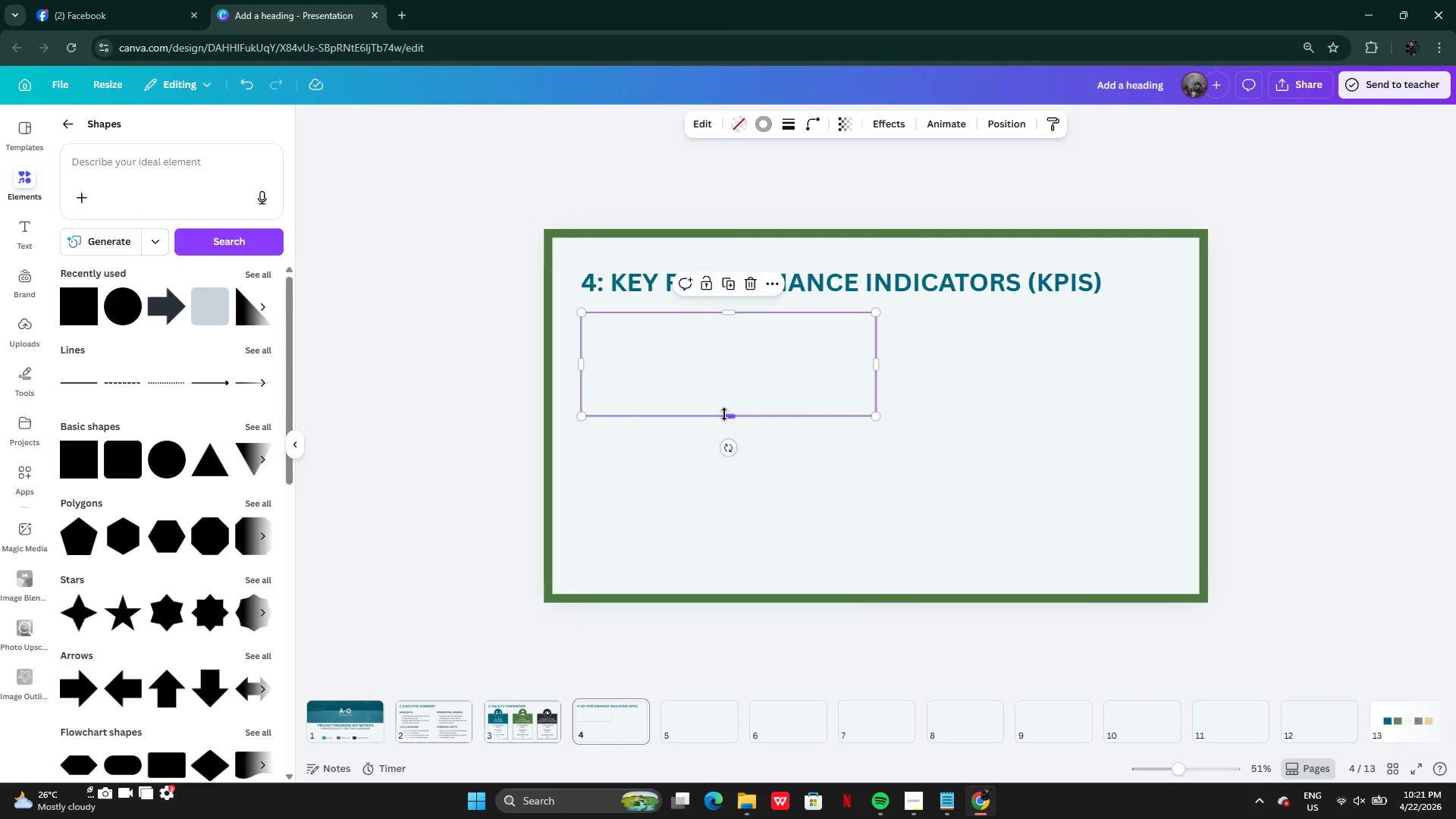 
left_click_drag(start_coordinate=[724, 414], to_coordinate=[724, 427])
 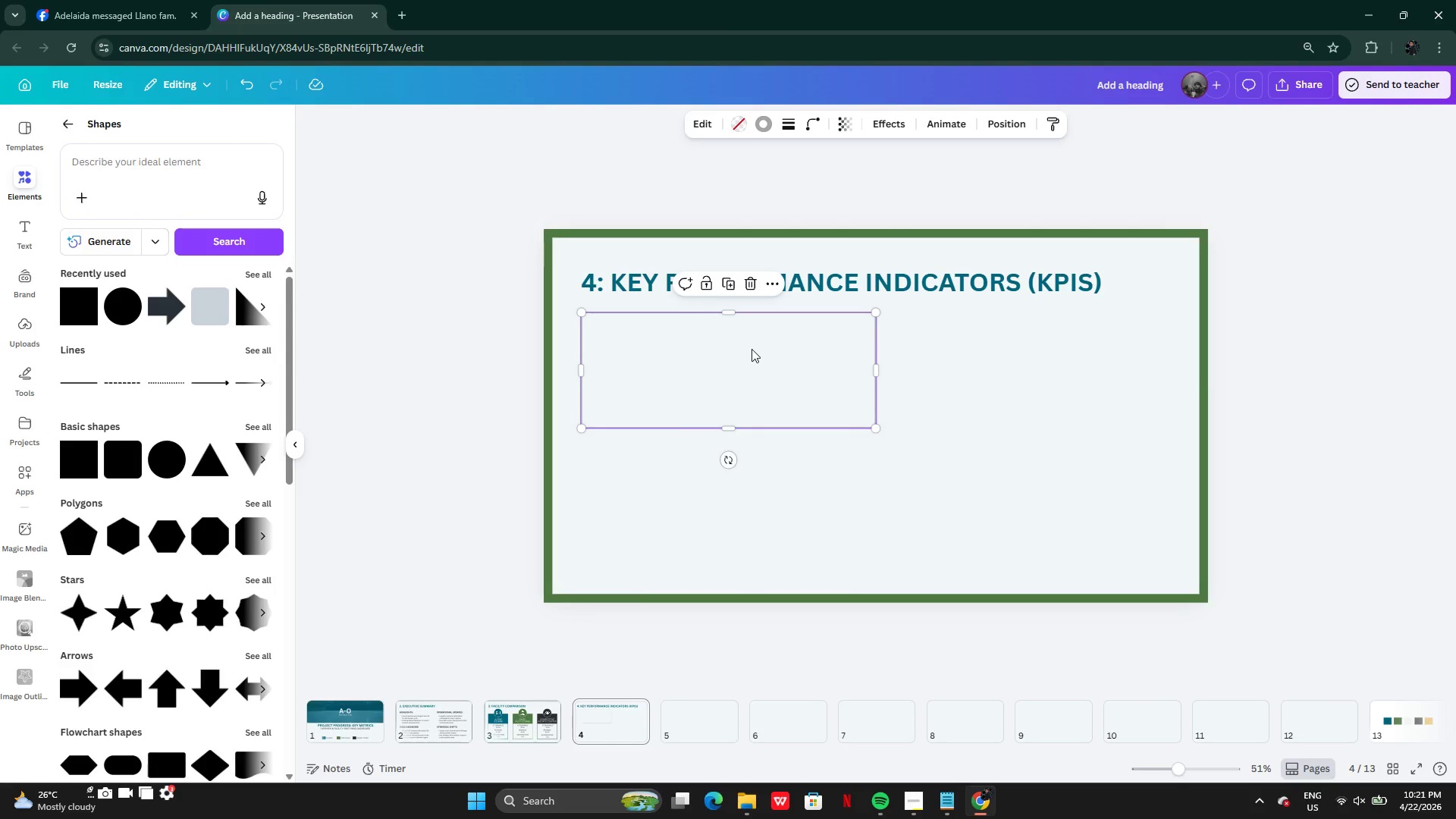 
hold_key(key=AltLeft, duration=0.39)
left_click_drag(start_coordinate=[750, 347], to_coordinate=[750, 400])
 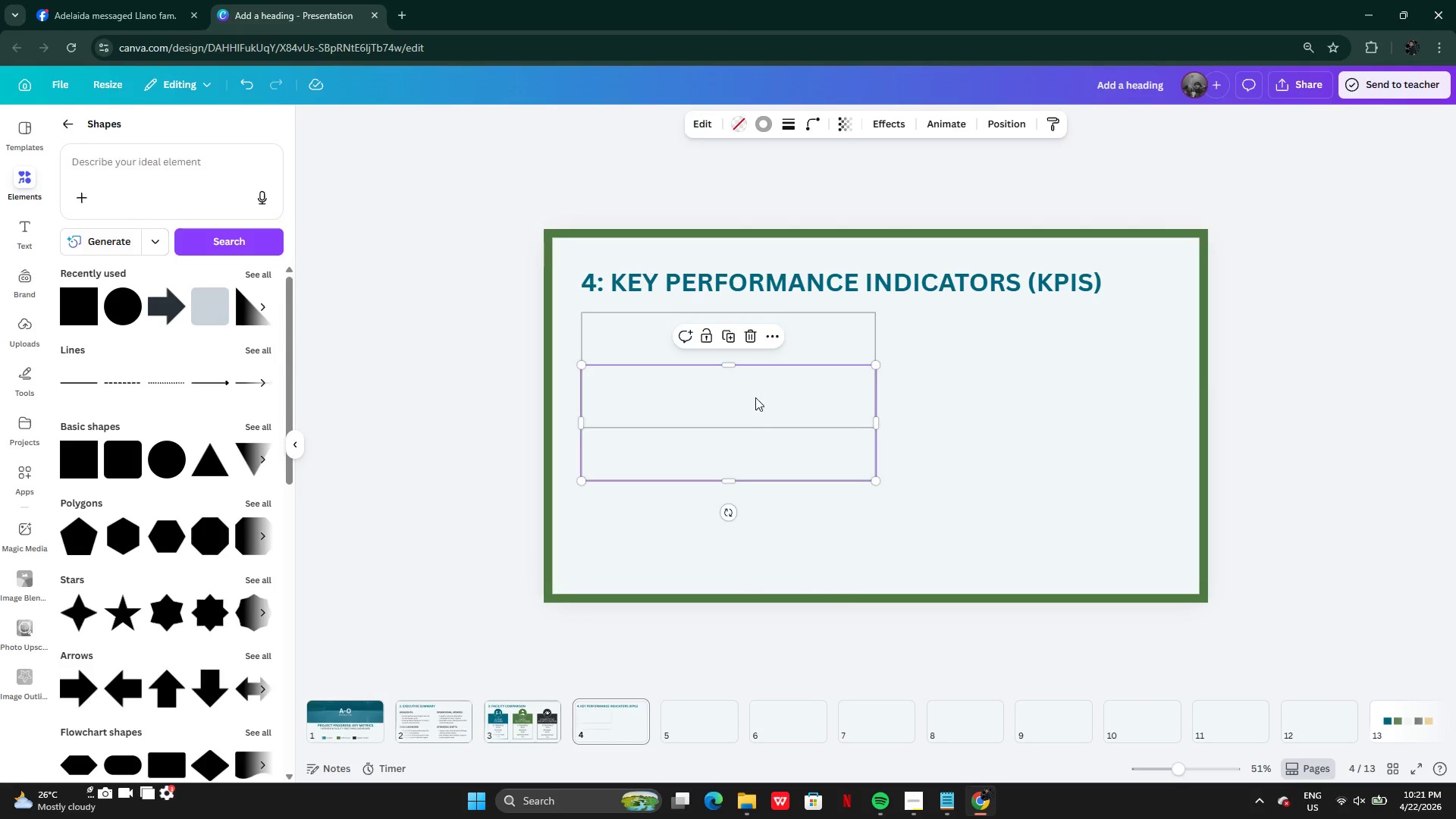 
left_click_drag(start_coordinate=[755, 388], to_coordinate=[758, 472])
 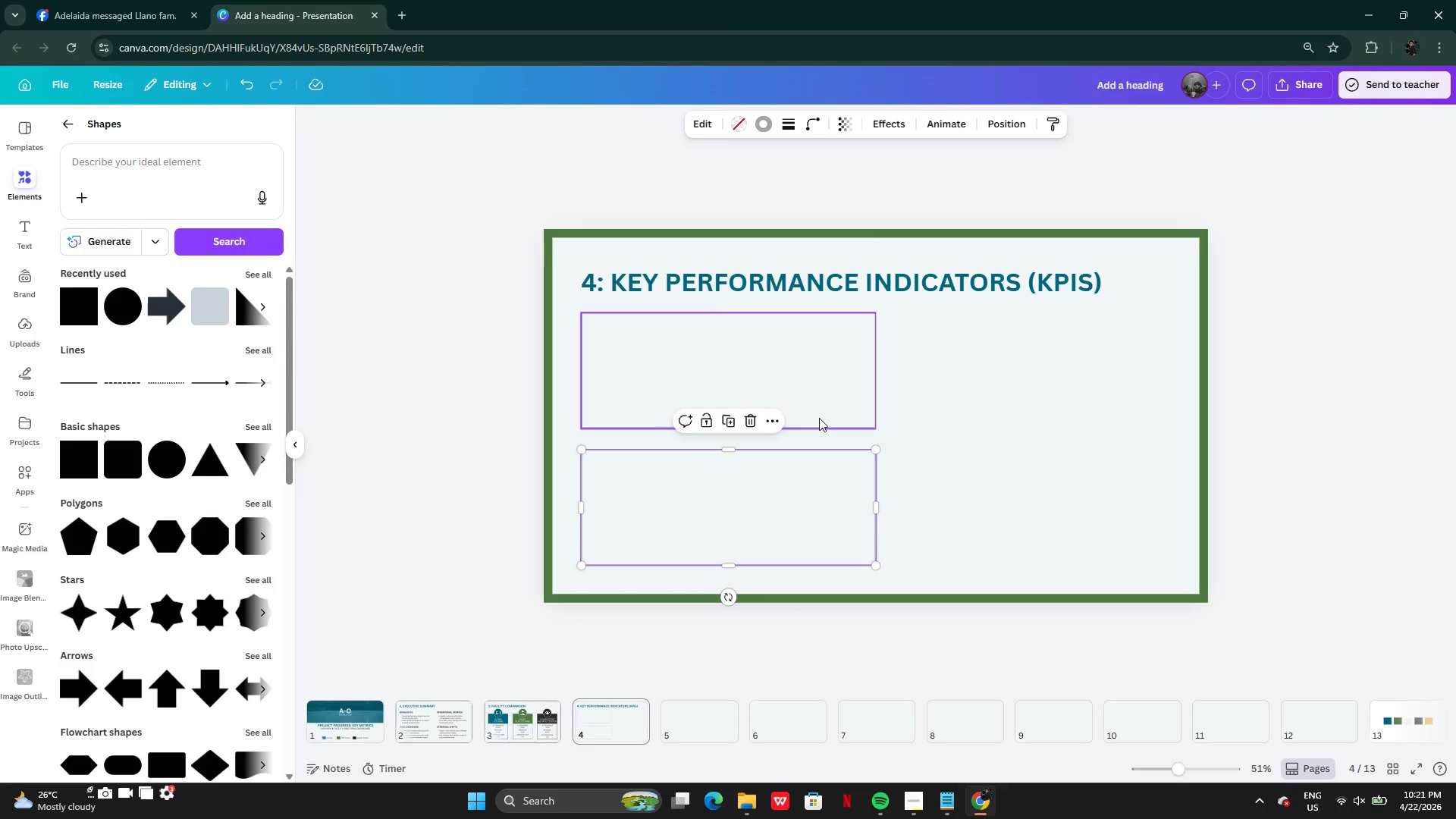 
left_click([822, 389])
 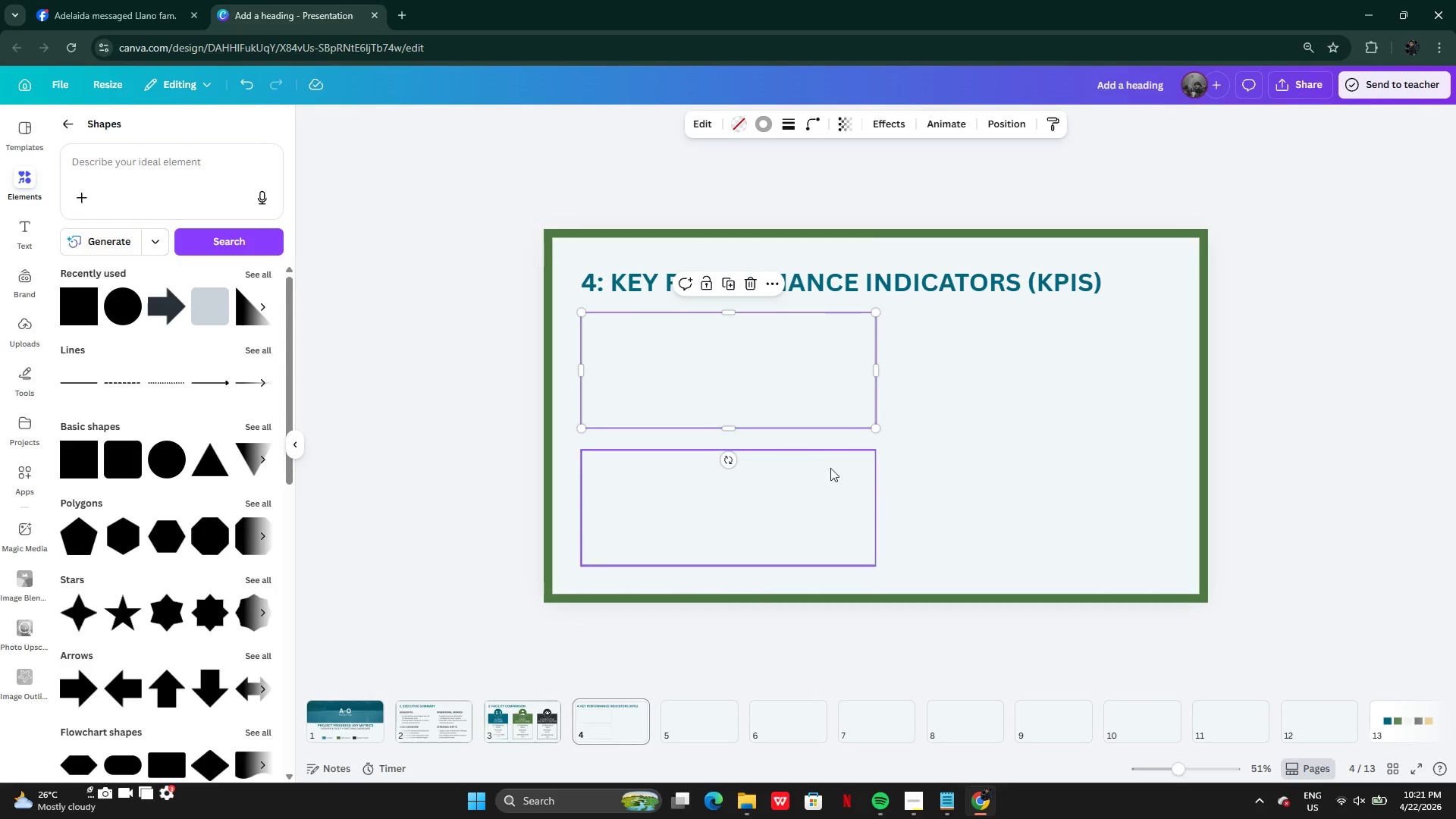 
hold_key(key=ShiftLeft, duration=0.61)
left_click([830, 471])
 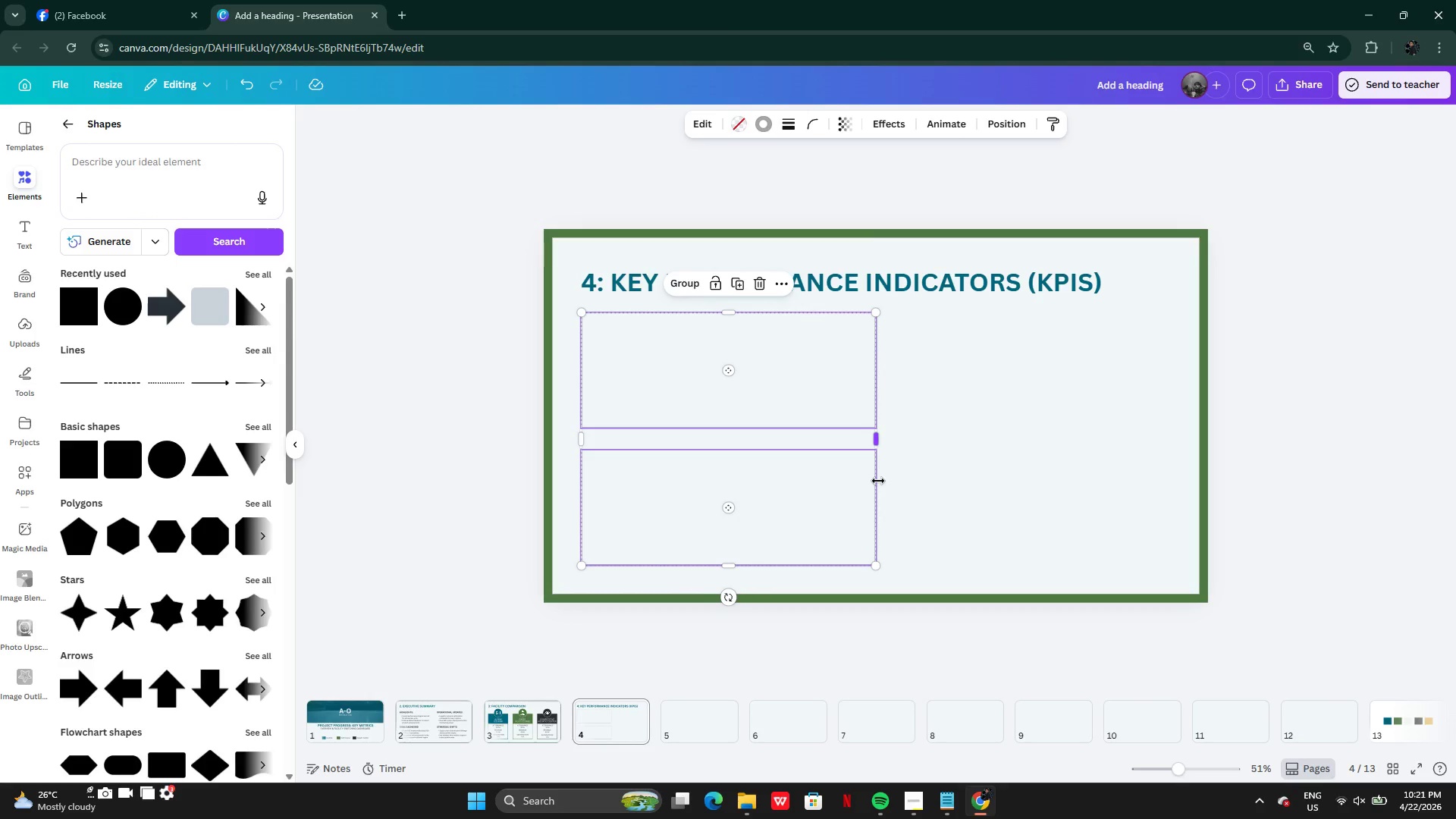 
left_click_drag(start_coordinate=[878, 481], to_coordinate=[865, 480])
 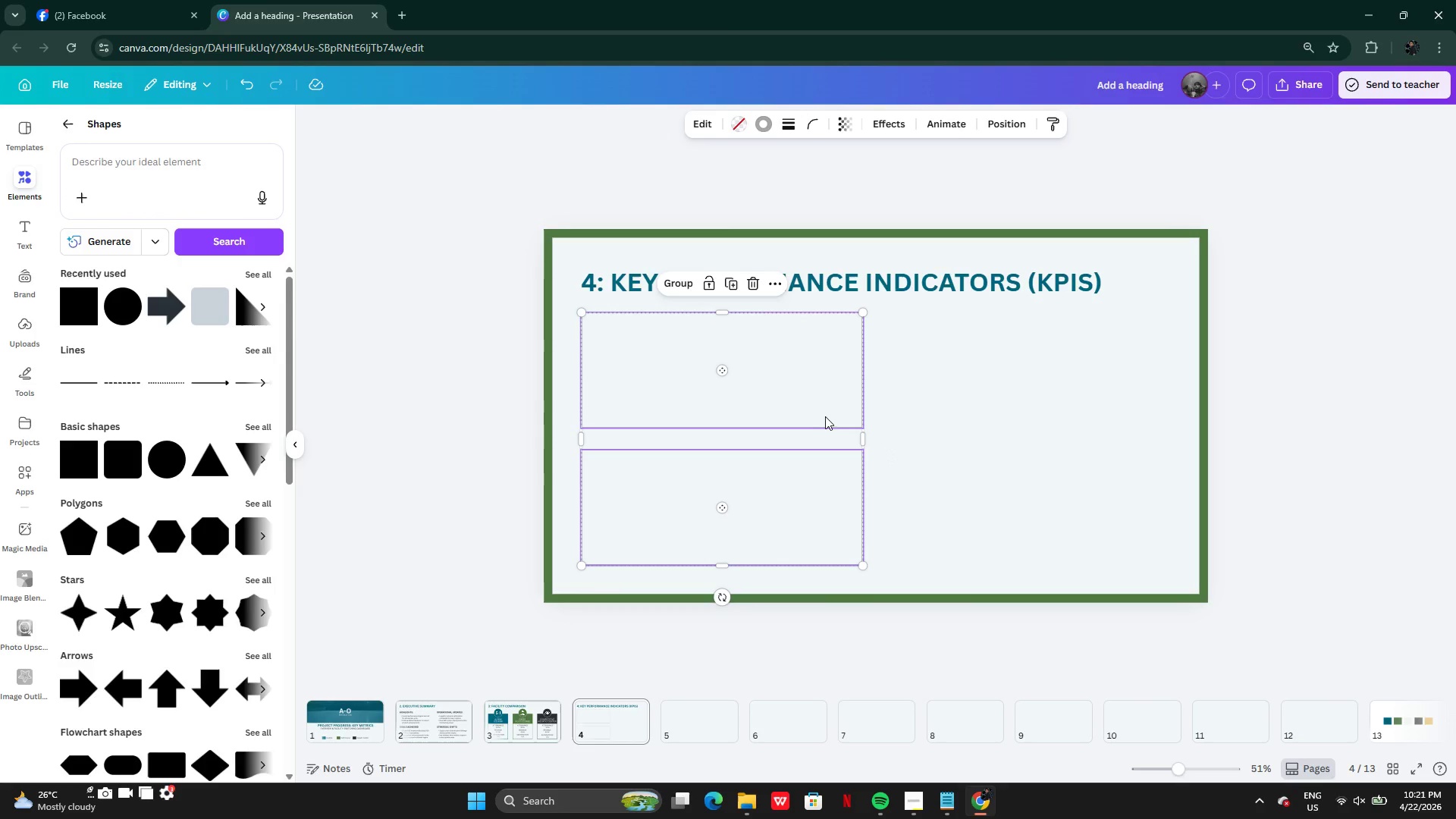 
hold_key(key=ShiftLeft, duration=0.45)
left_click_drag(start_coordinate=[797, 403], to_coordinate=[1055, 413])
 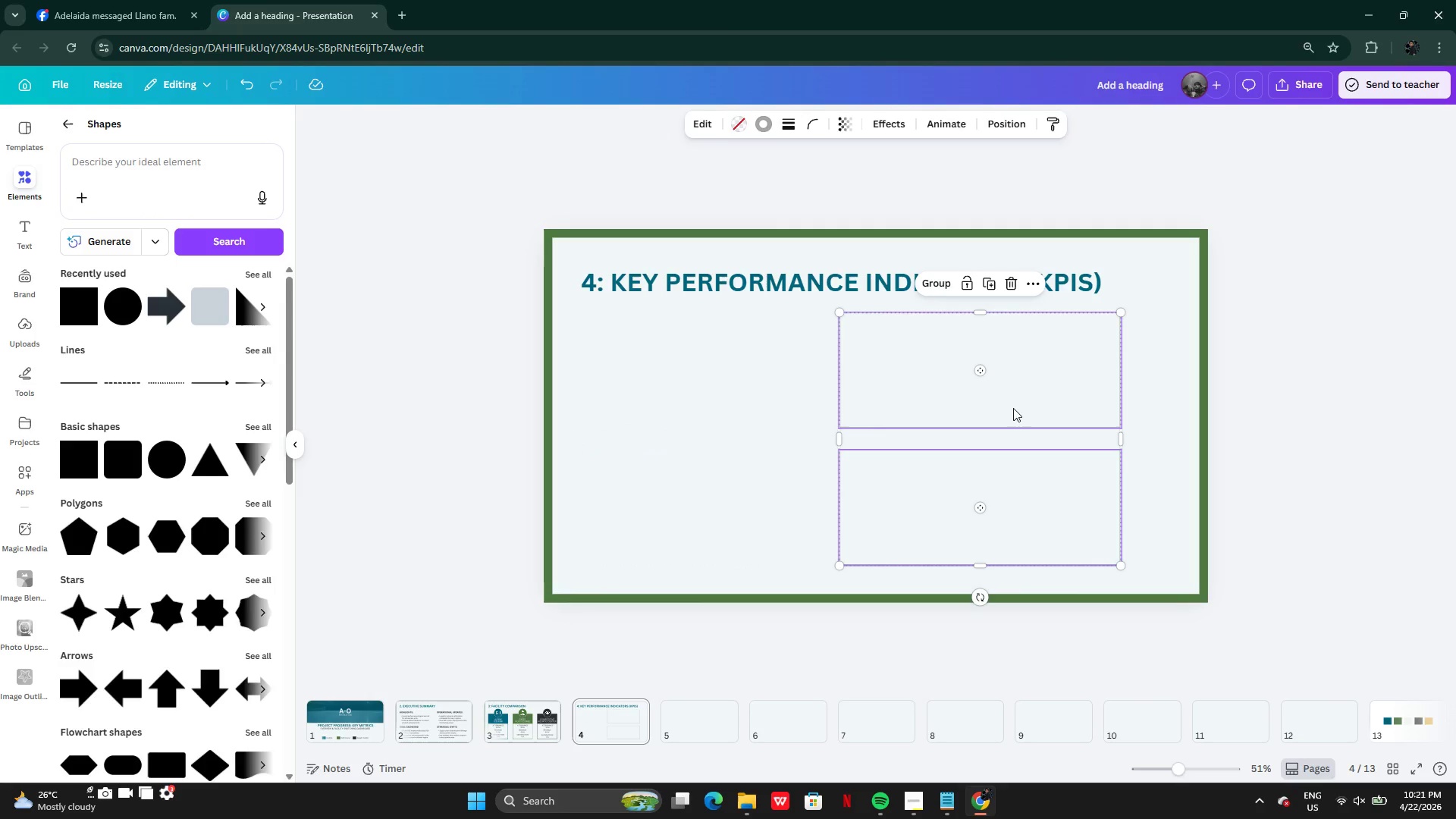 
key(Control+Z)
 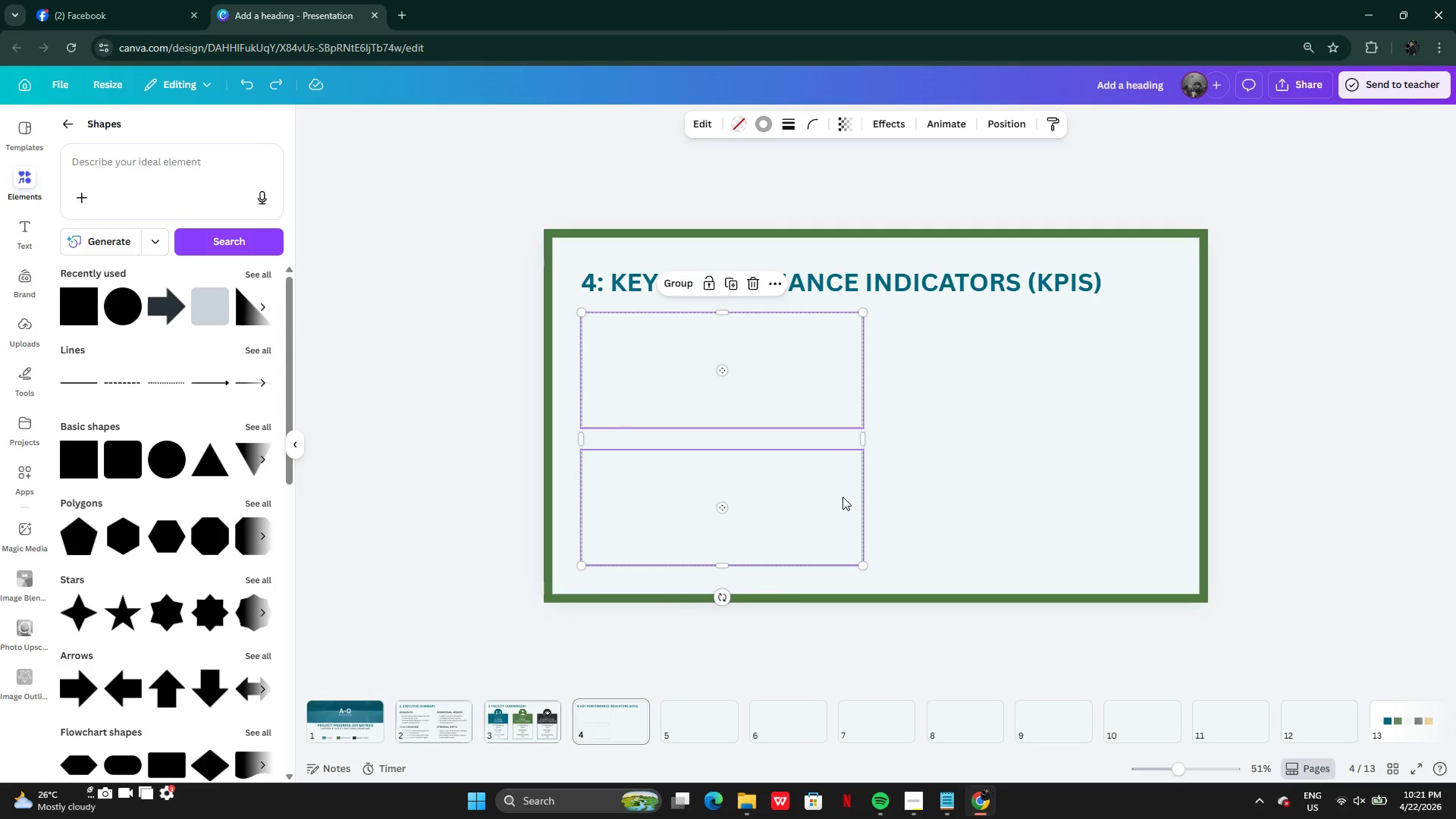 
hold_key(key=AltLeft, duration=0.72)
left_click_drag(start_coordinate=[809, 493], to_coordinate=[964, 493])
 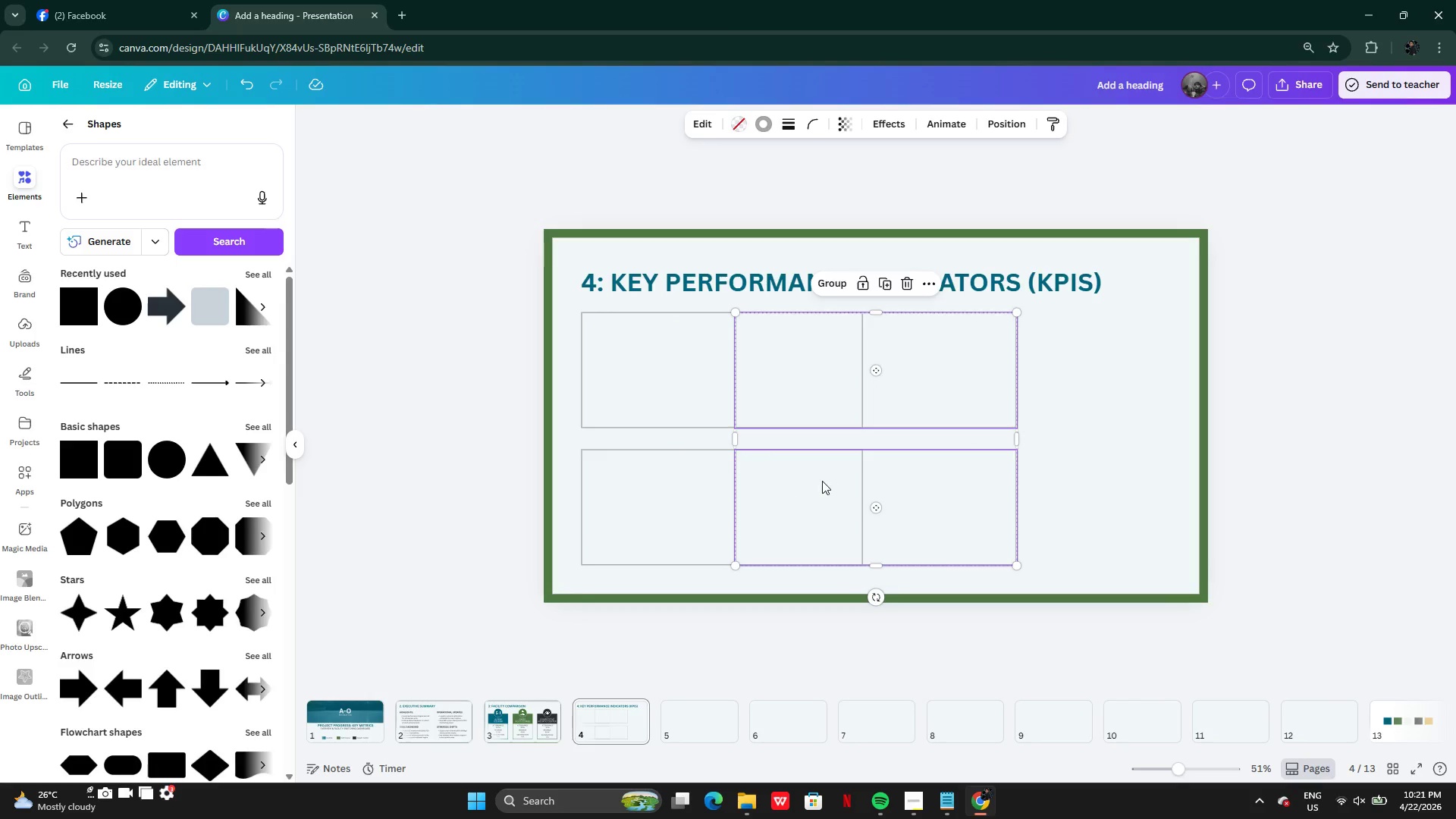 
left_click_drag(start_coordinate=[819, 481], to_coordinate=[971, 480])
 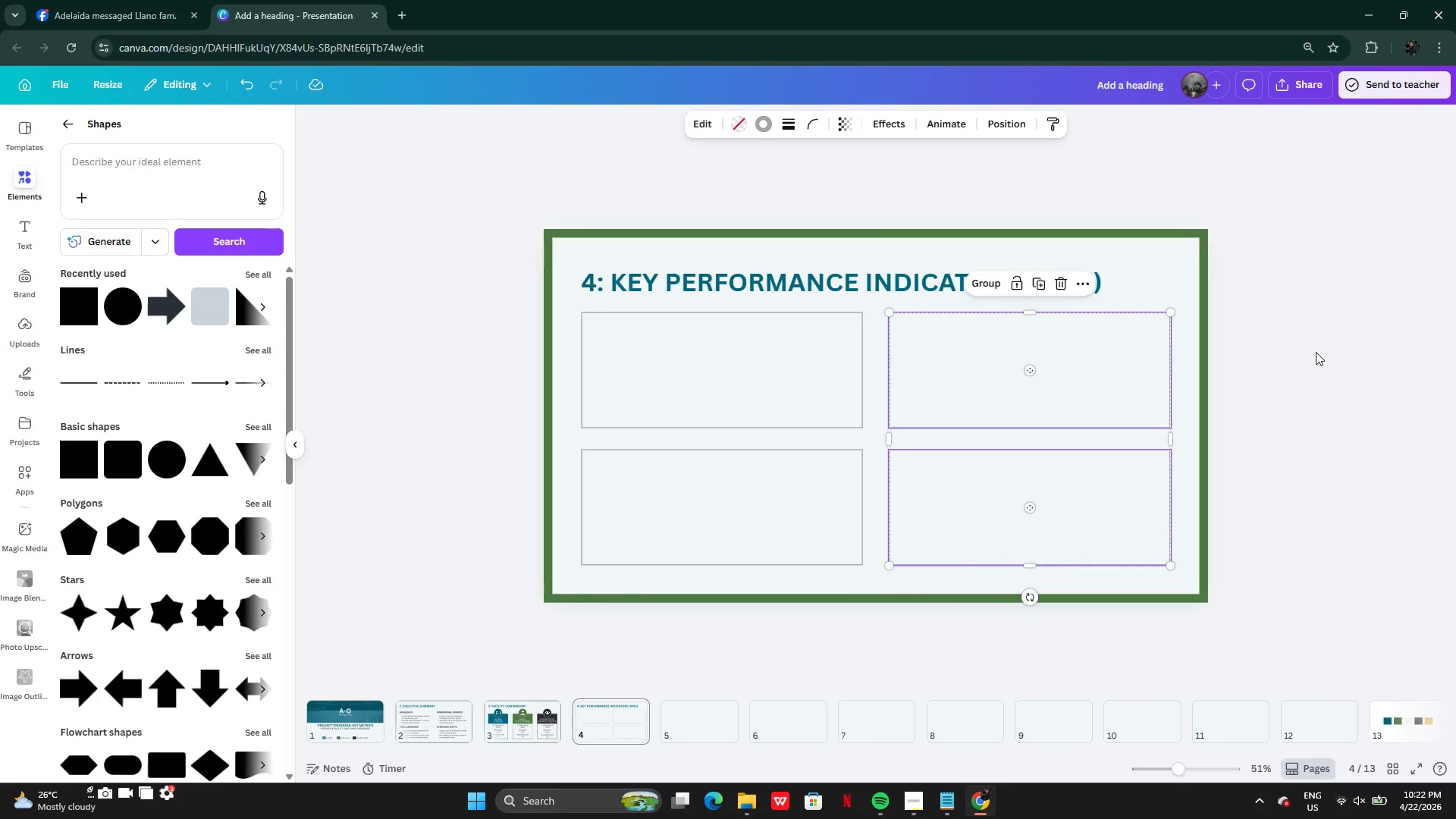 
left_click([1316, 352])
 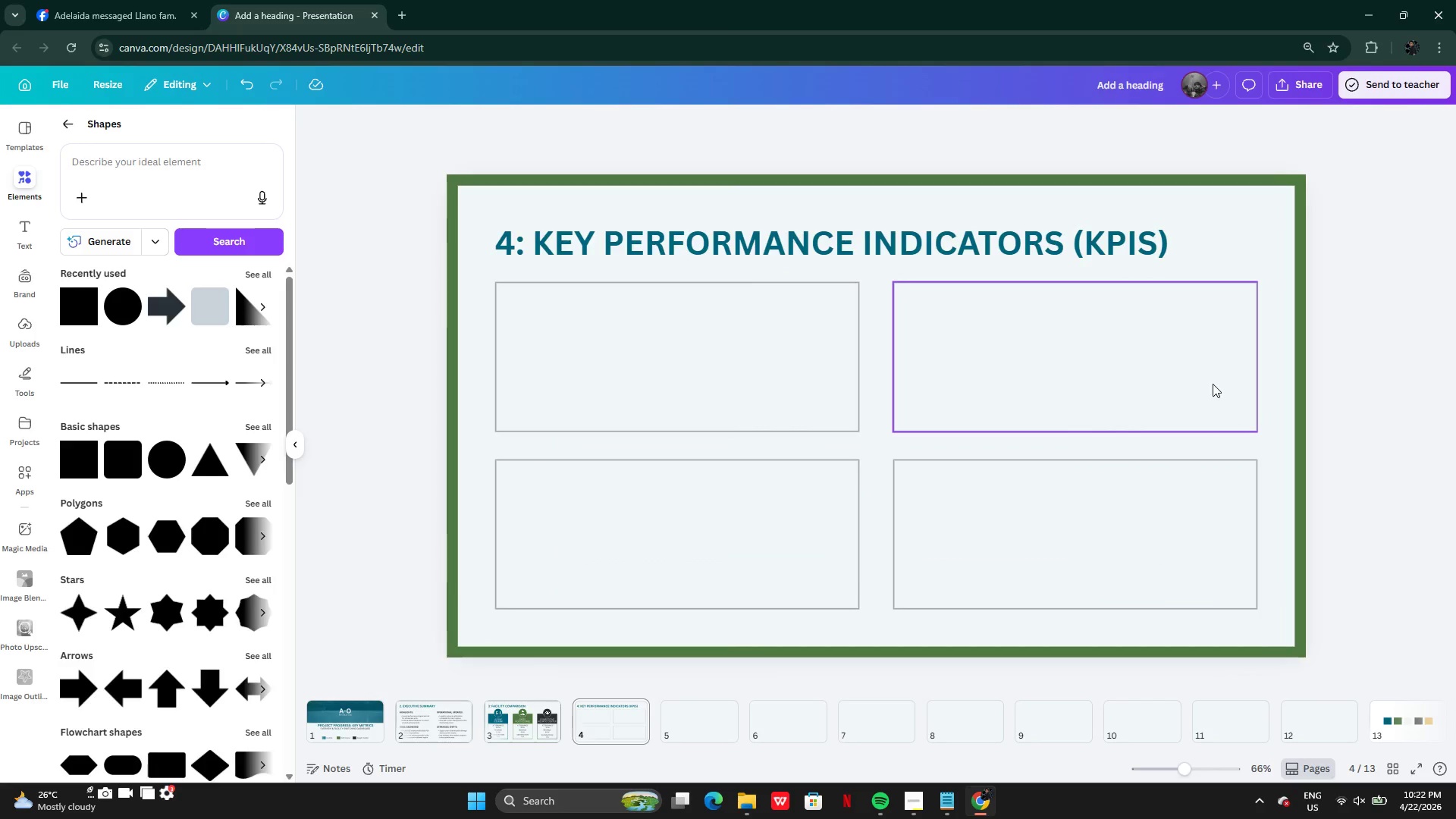 
left_click([852, 387])
 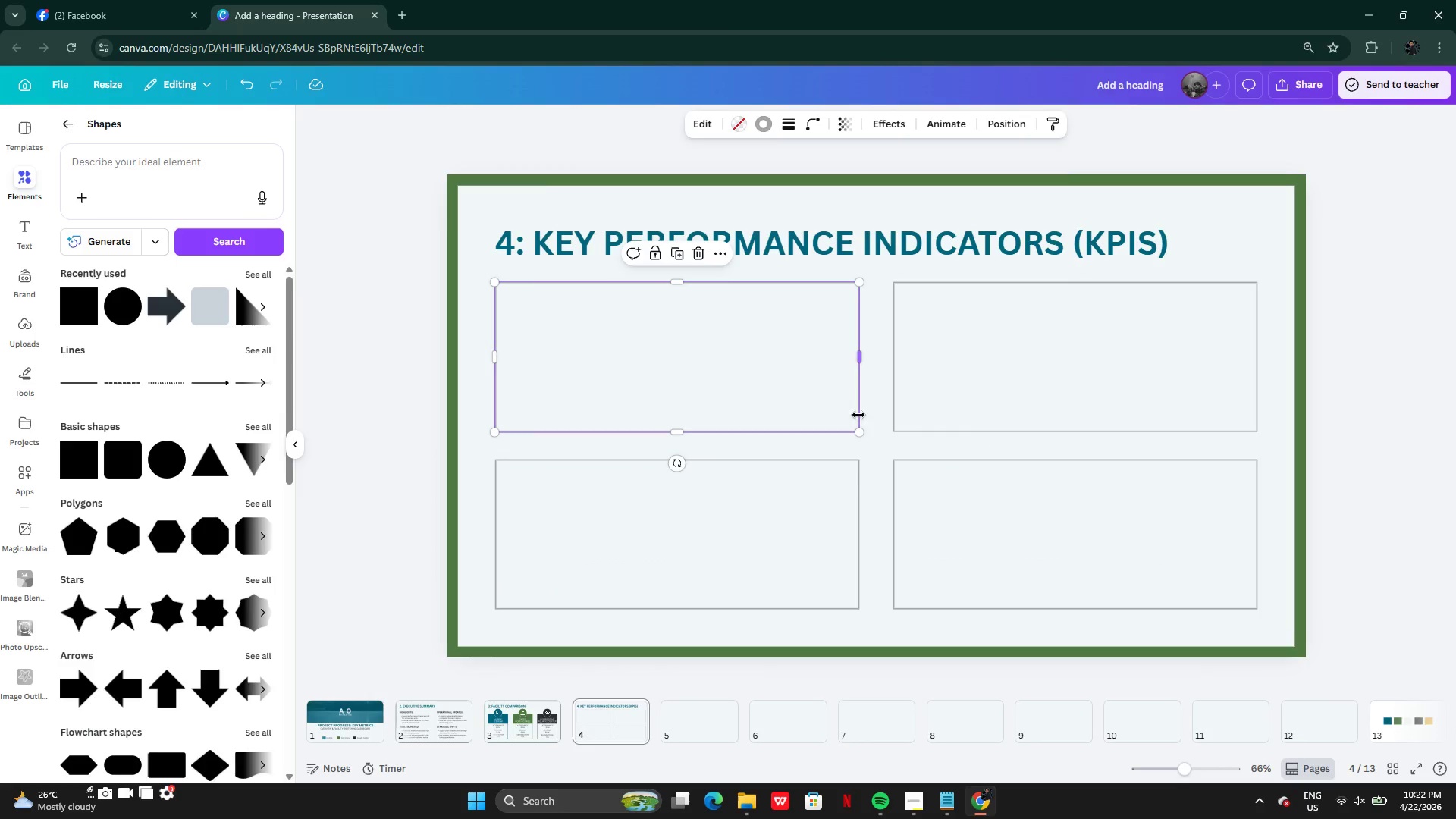 
hold_key(key=ShiftLeft, duration=0.86)
left_click([846, 466])
 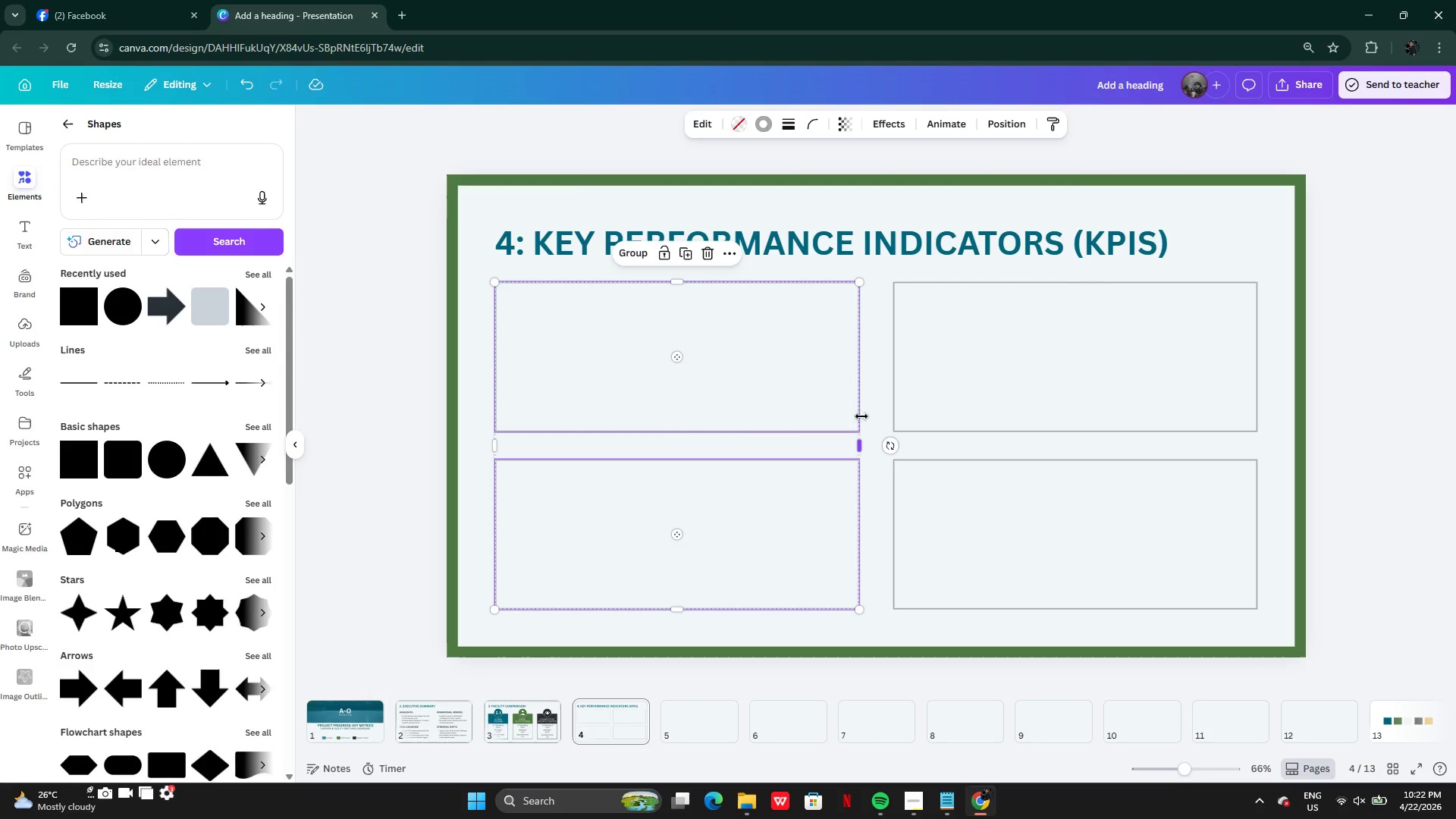 
left_click_drag(start_coordinate=[861, 415], to_coordinate=[868, 417])
 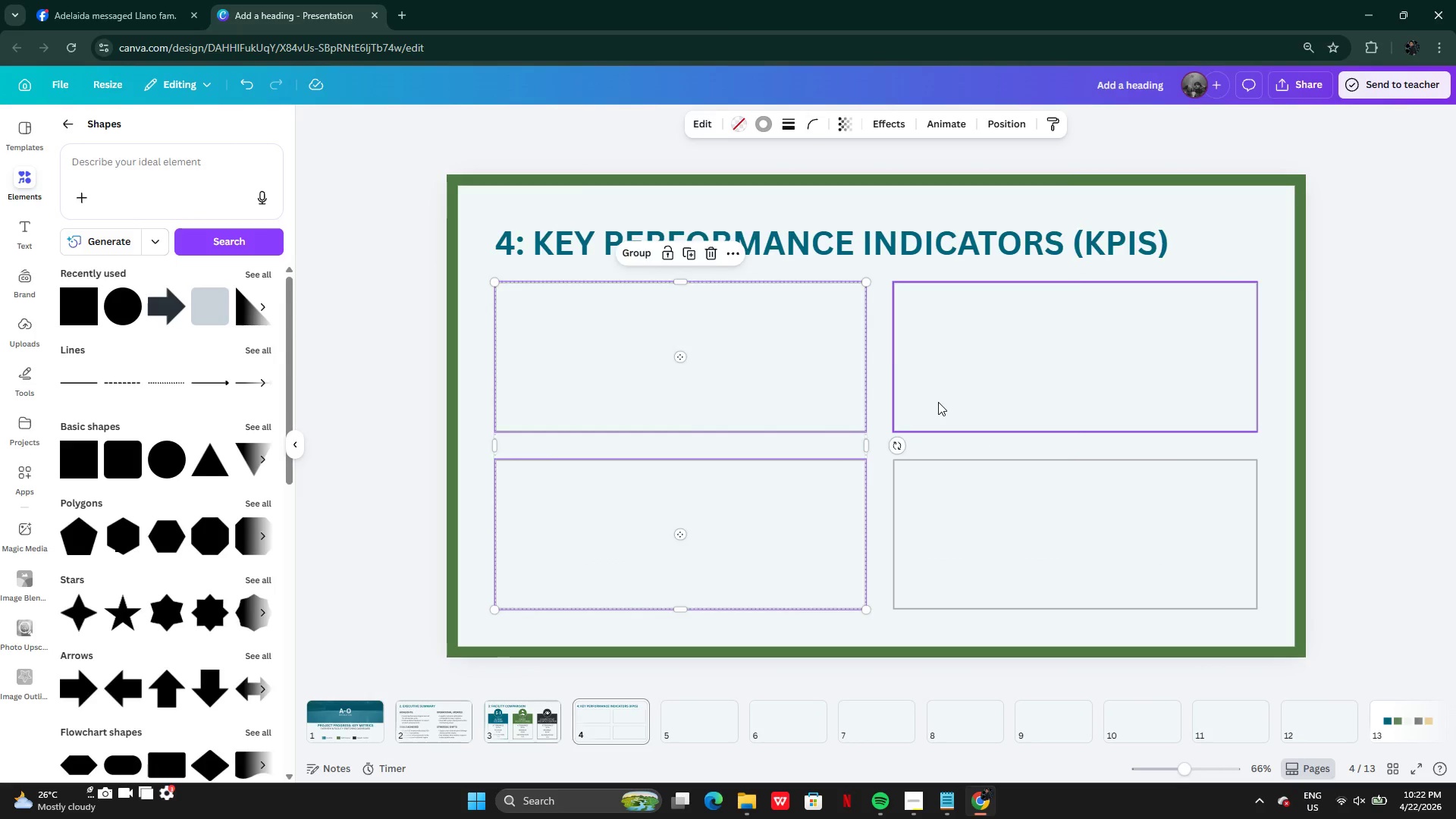 
left_click([938, 402])
 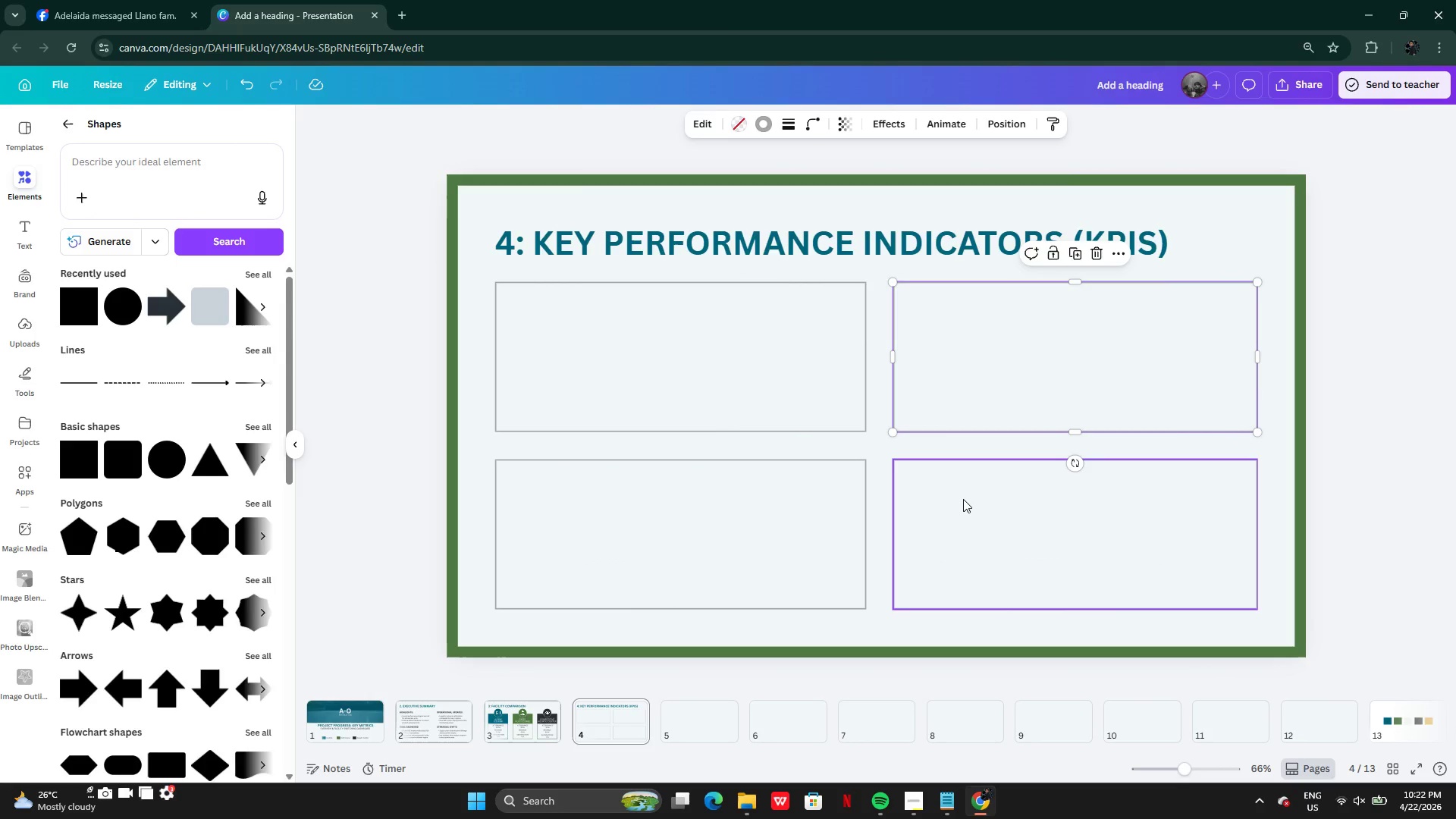 
key(Backslash)
 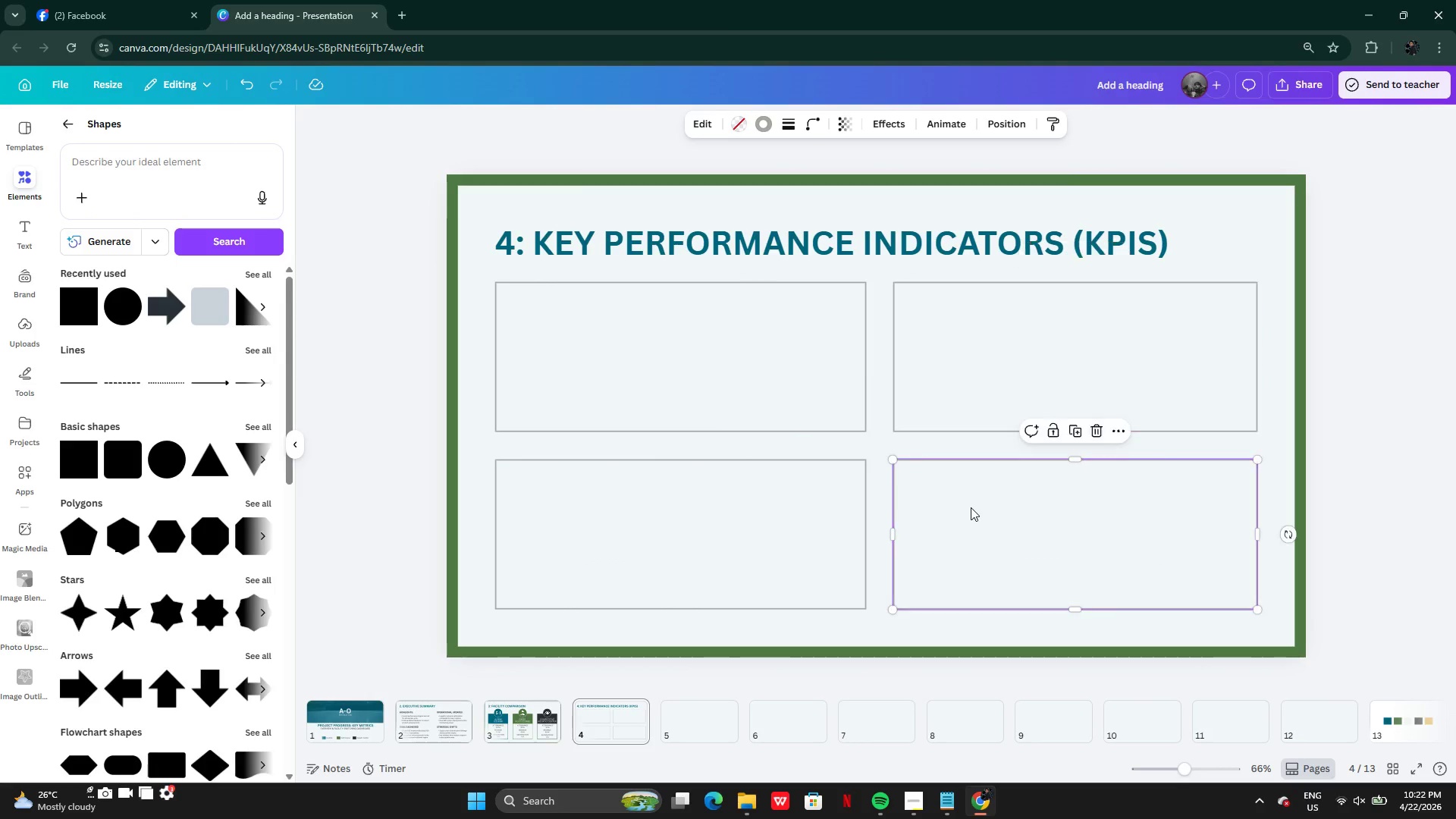 
left_click([971, 507])
 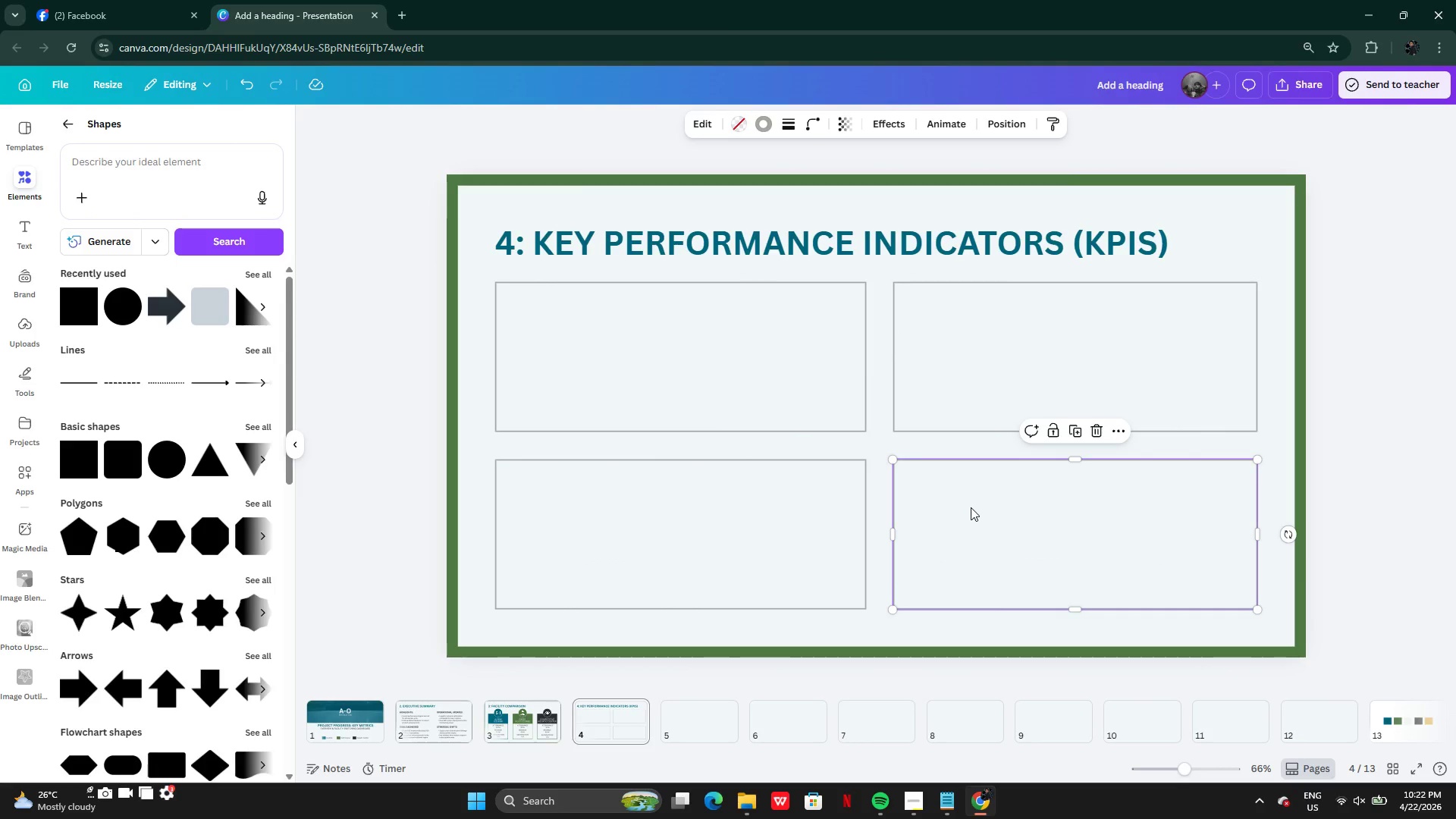 
key(Backslash)
 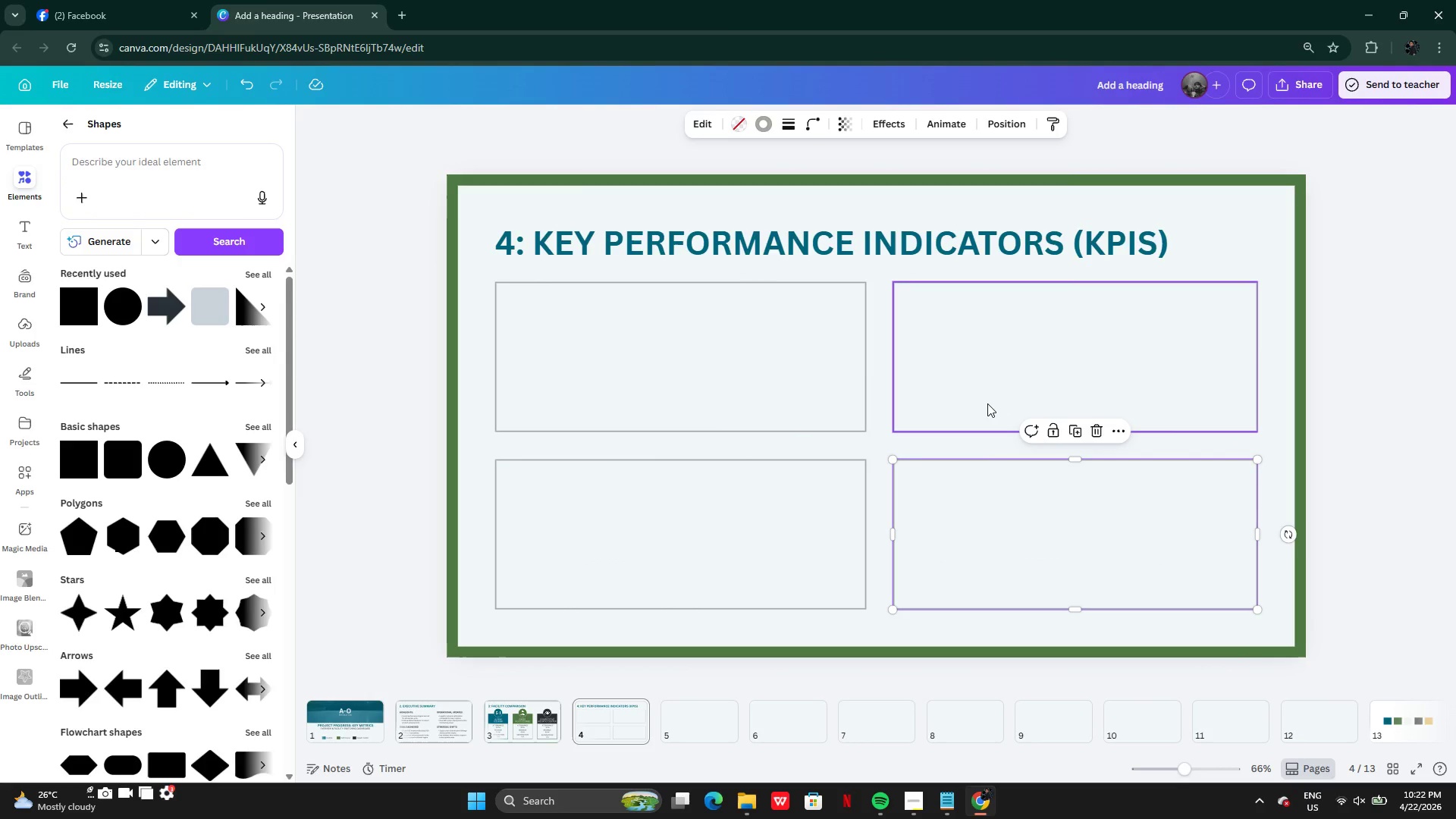 
key(Backspace)
 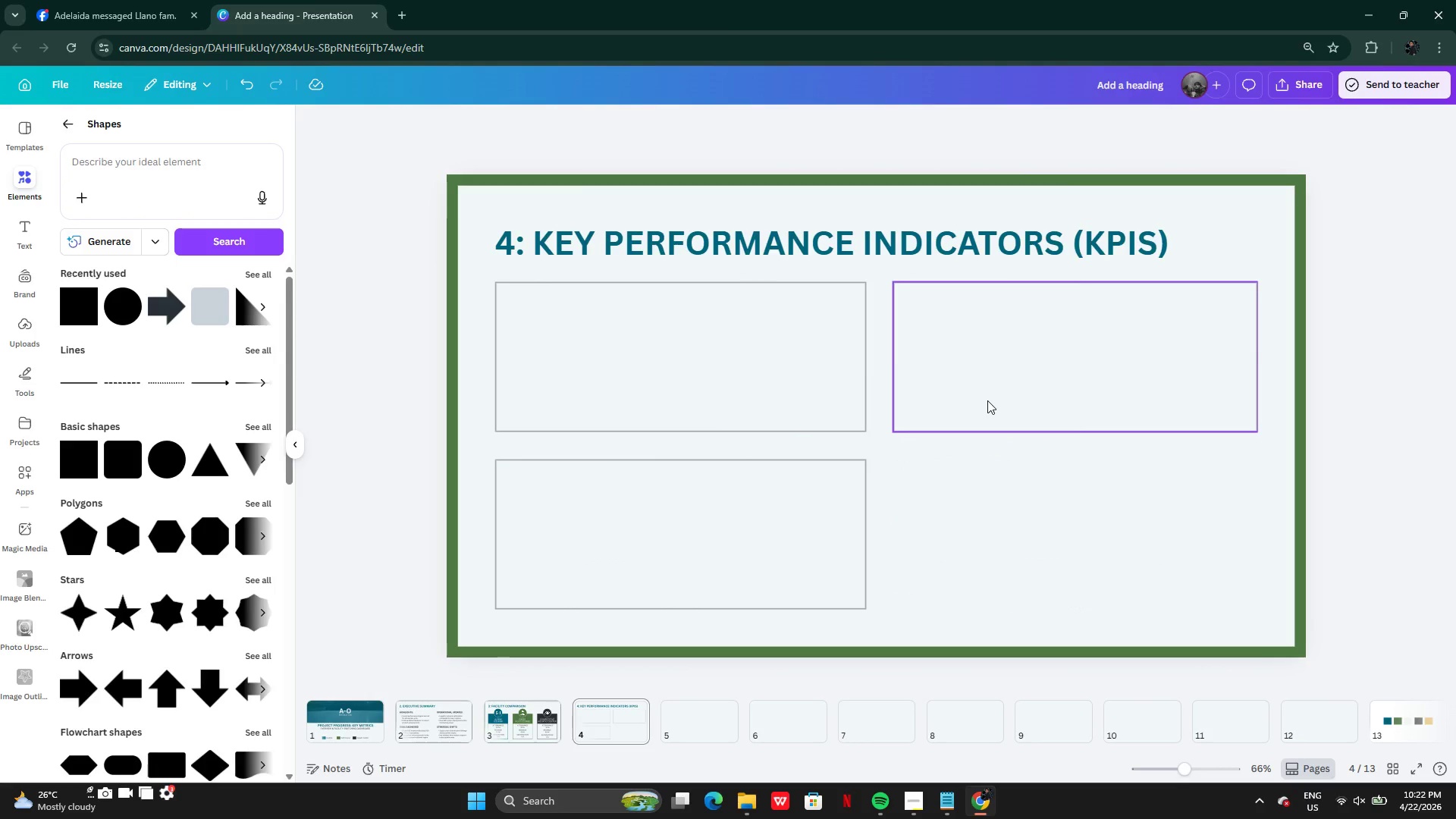 
left_click([987, 400])
 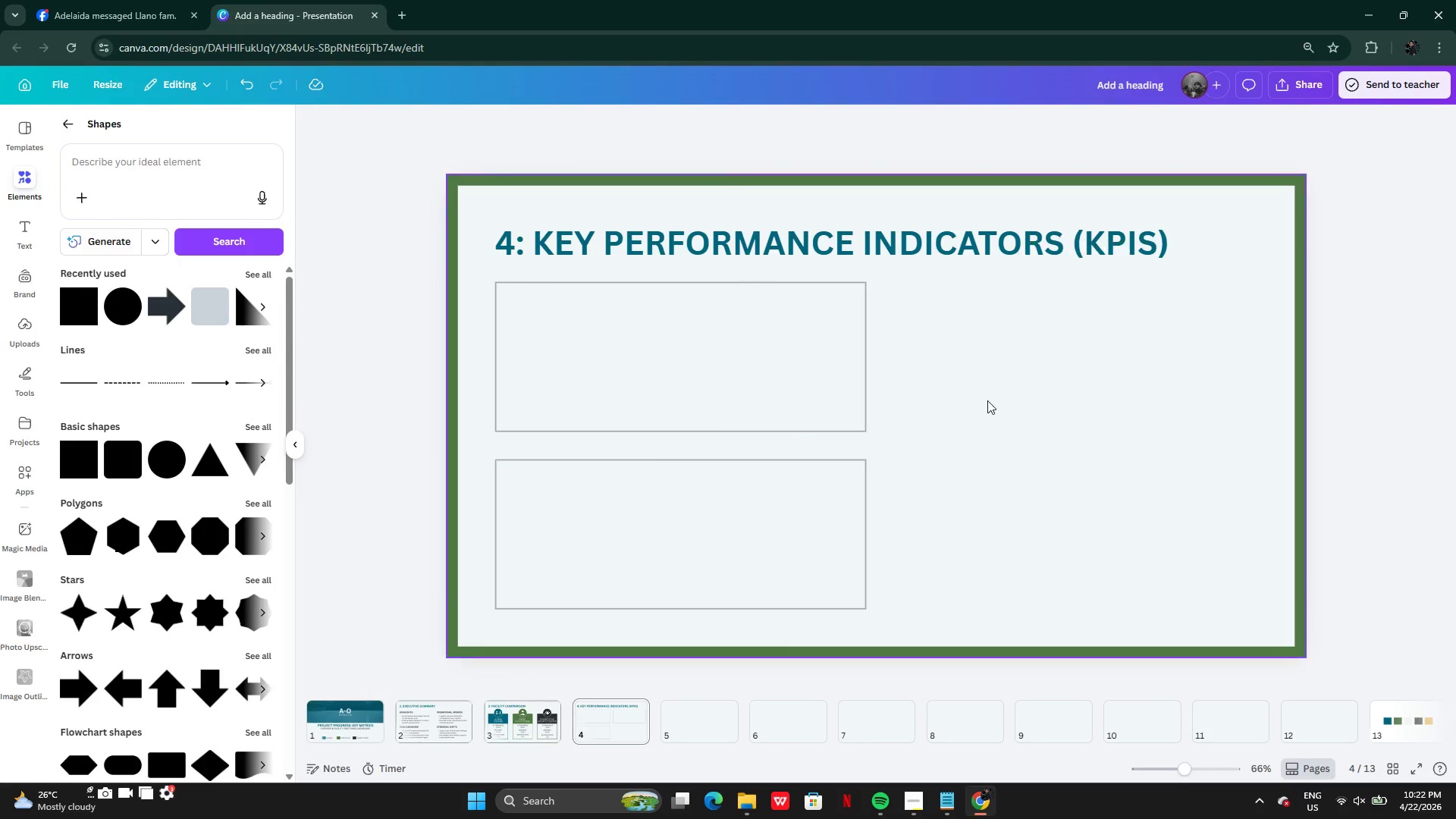 
key(Backspace)
 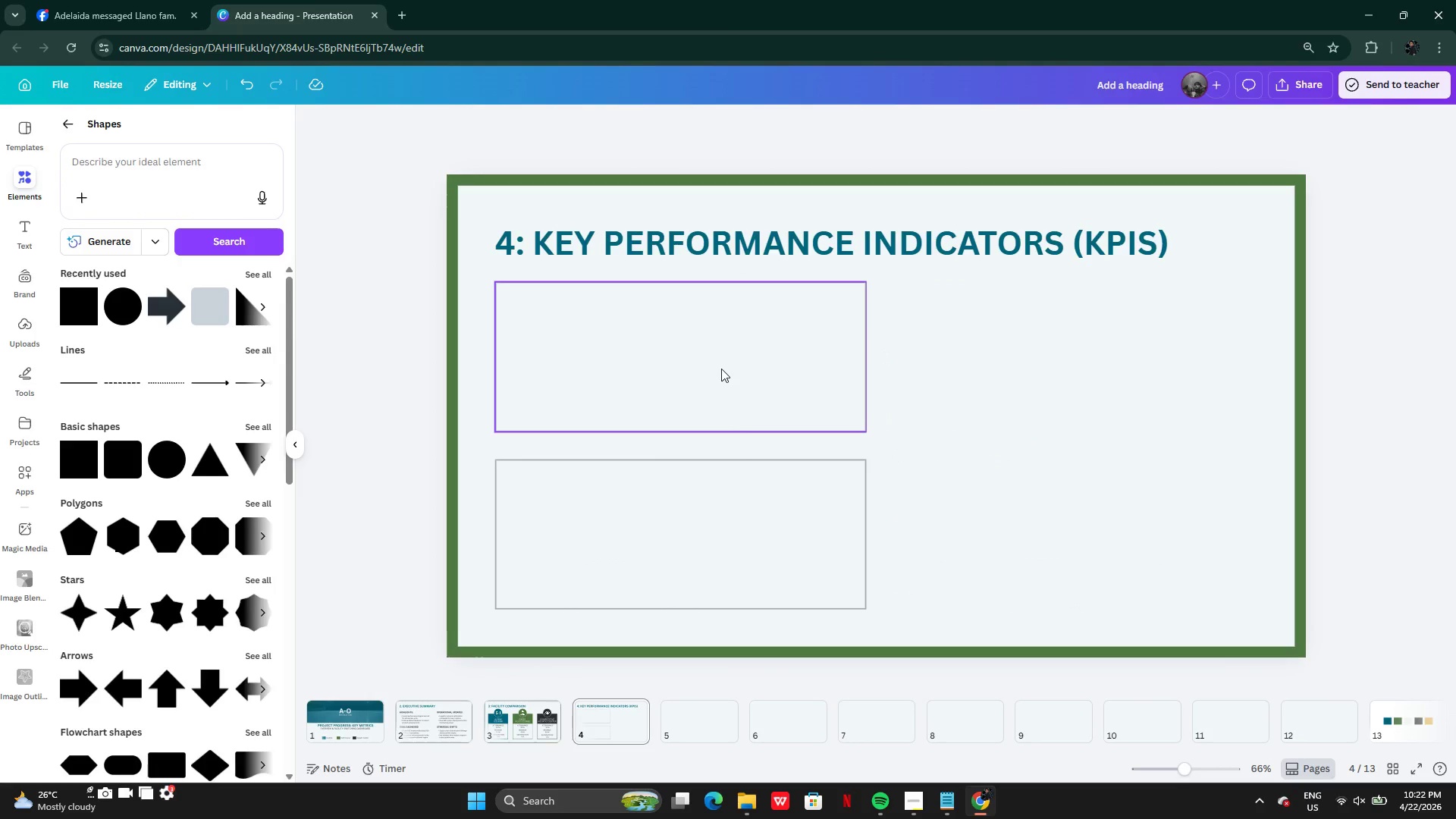 
left_click([721, 369])
 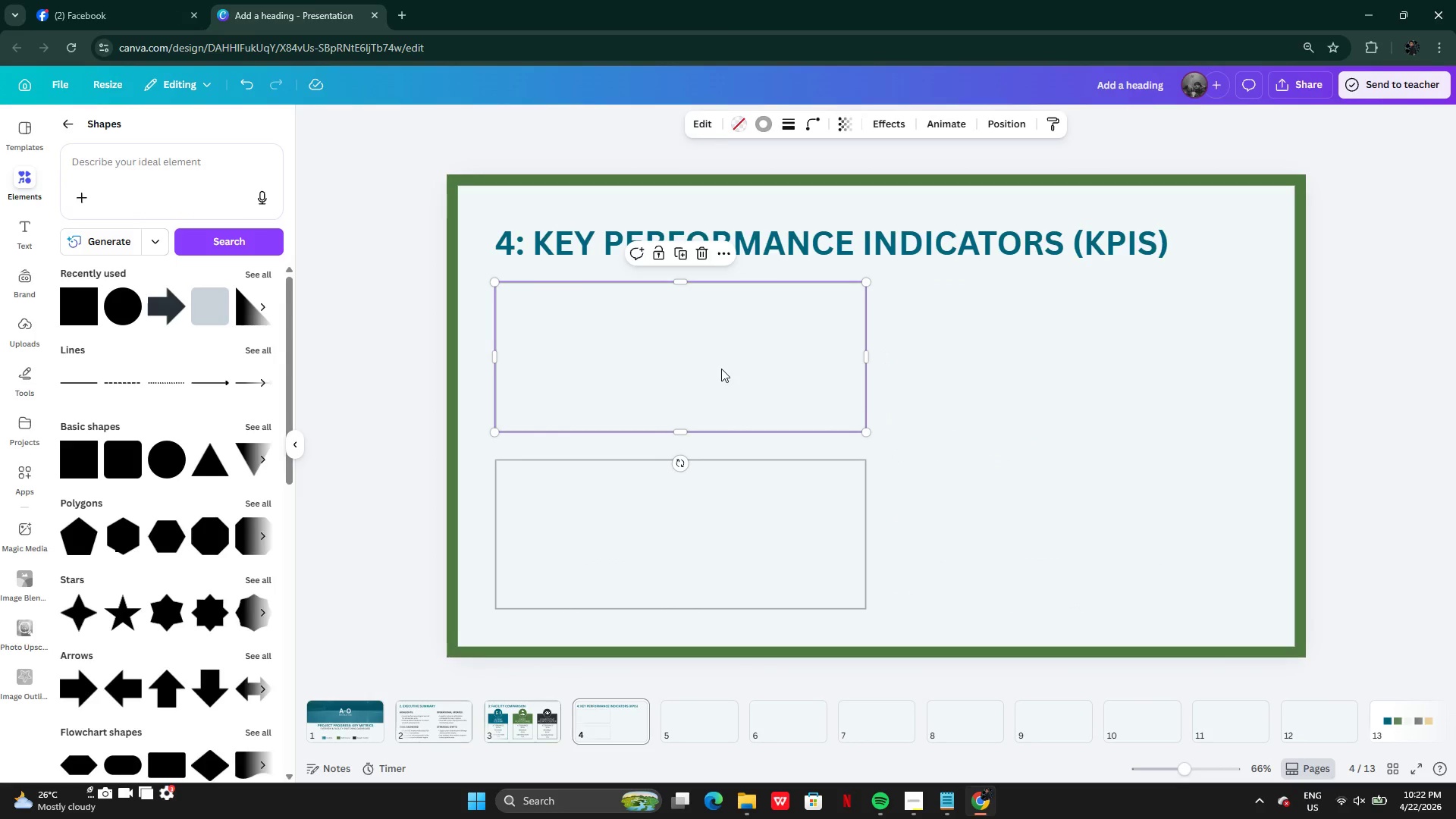 
hold_key(key=ShiftLeft, duration=0.83)
left_click([714, 510])
 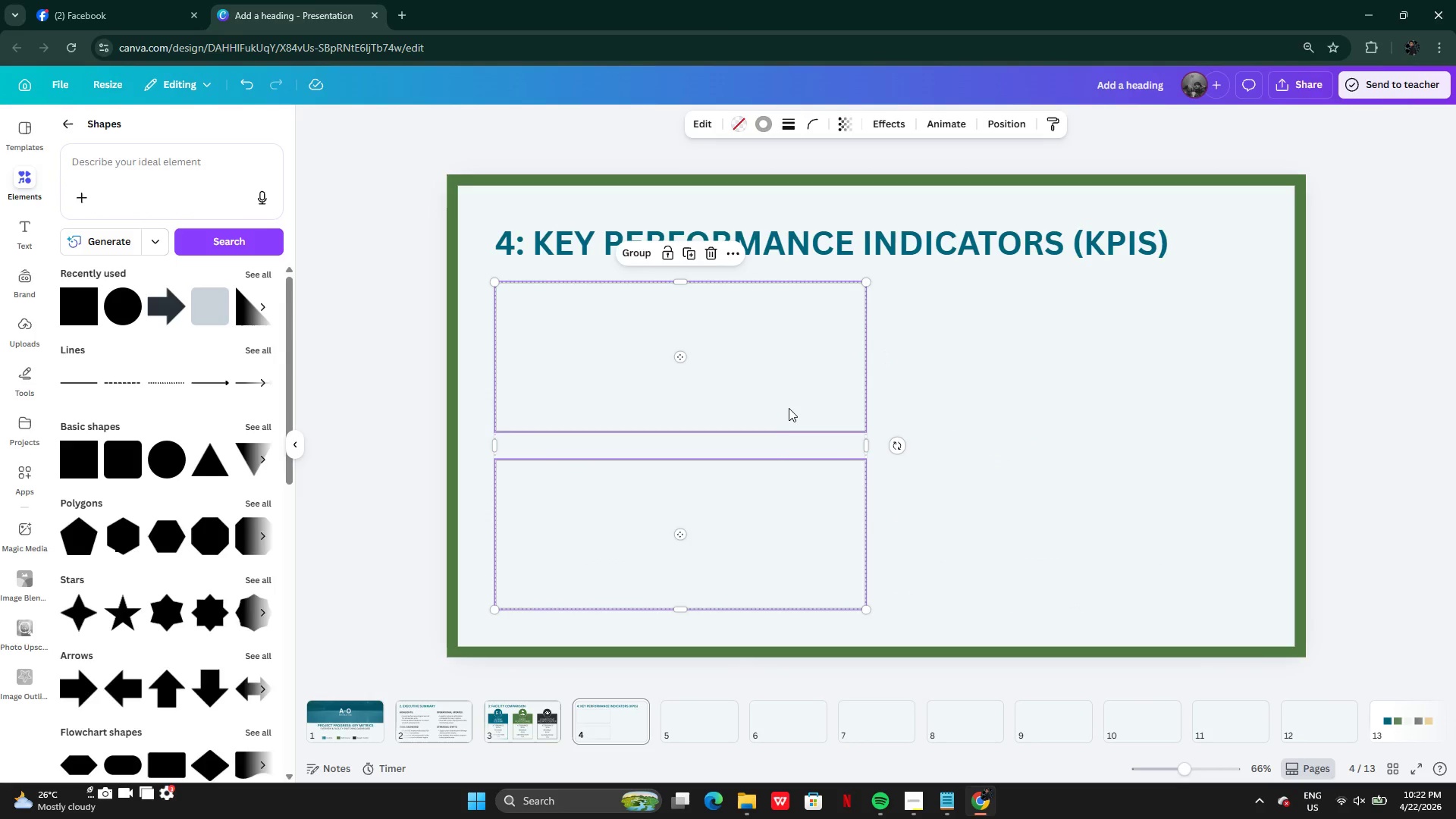 
hold_key(key=AltLeft, duration=0.52)
left_click_drag(start_coordinate=[774, 393], to_coordinate=[851, 403])
 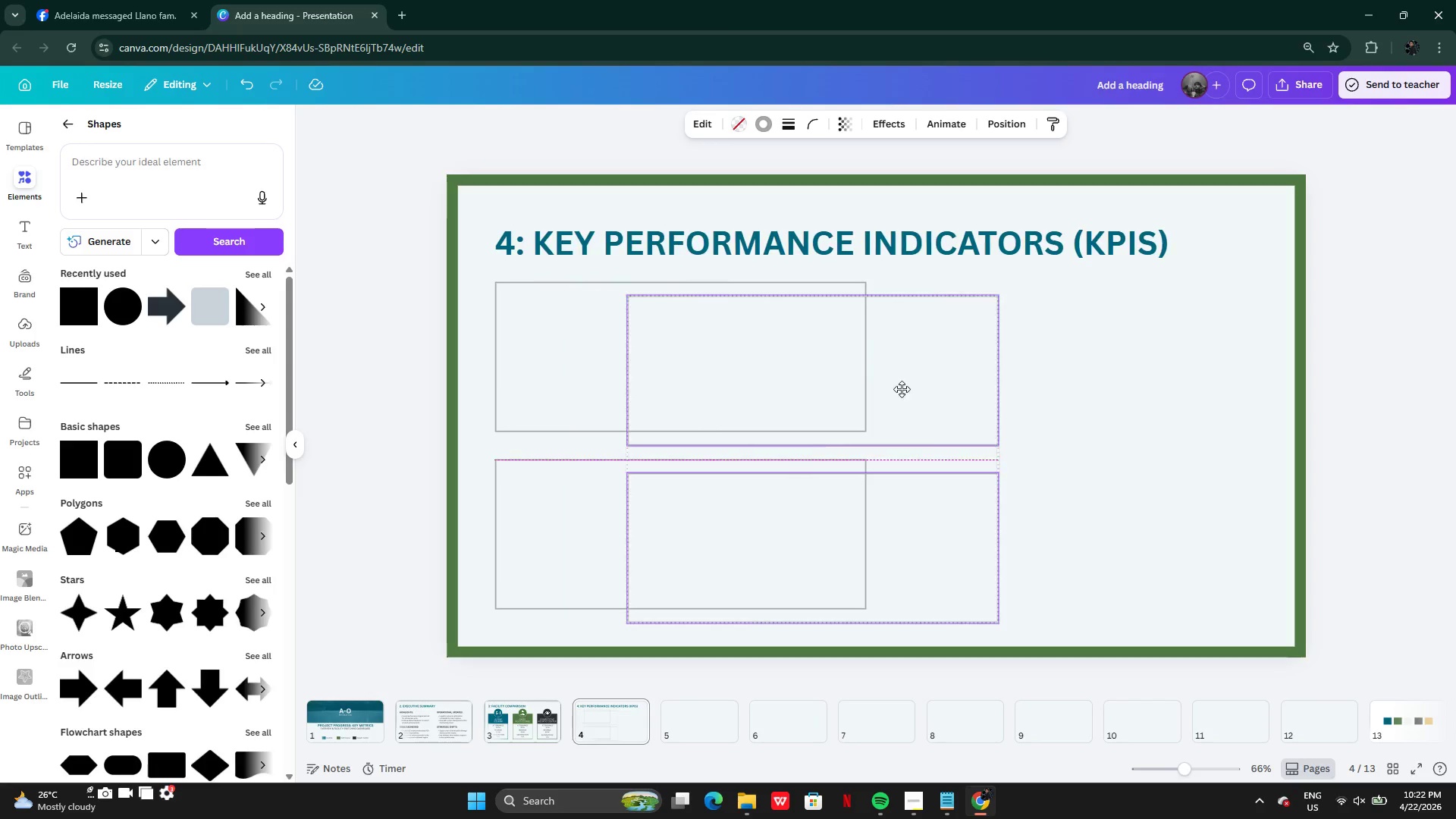 
left_click_drag(start_coordinate=[778, 389], to_coordinate=[1096, 371])
 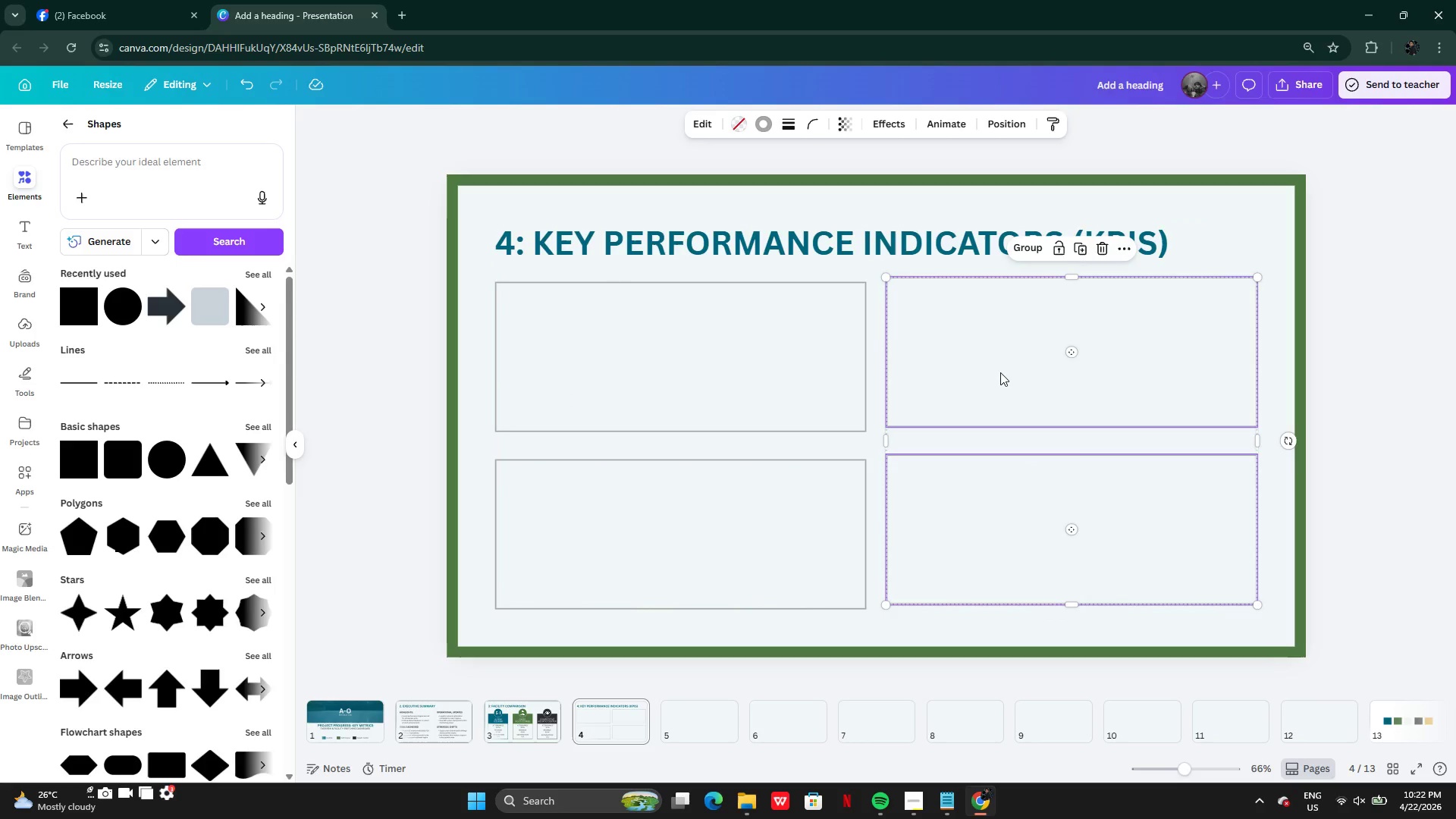 
left_click_drag(start_coordinate=[1000, 372], to_coordinate=[999, 381])
 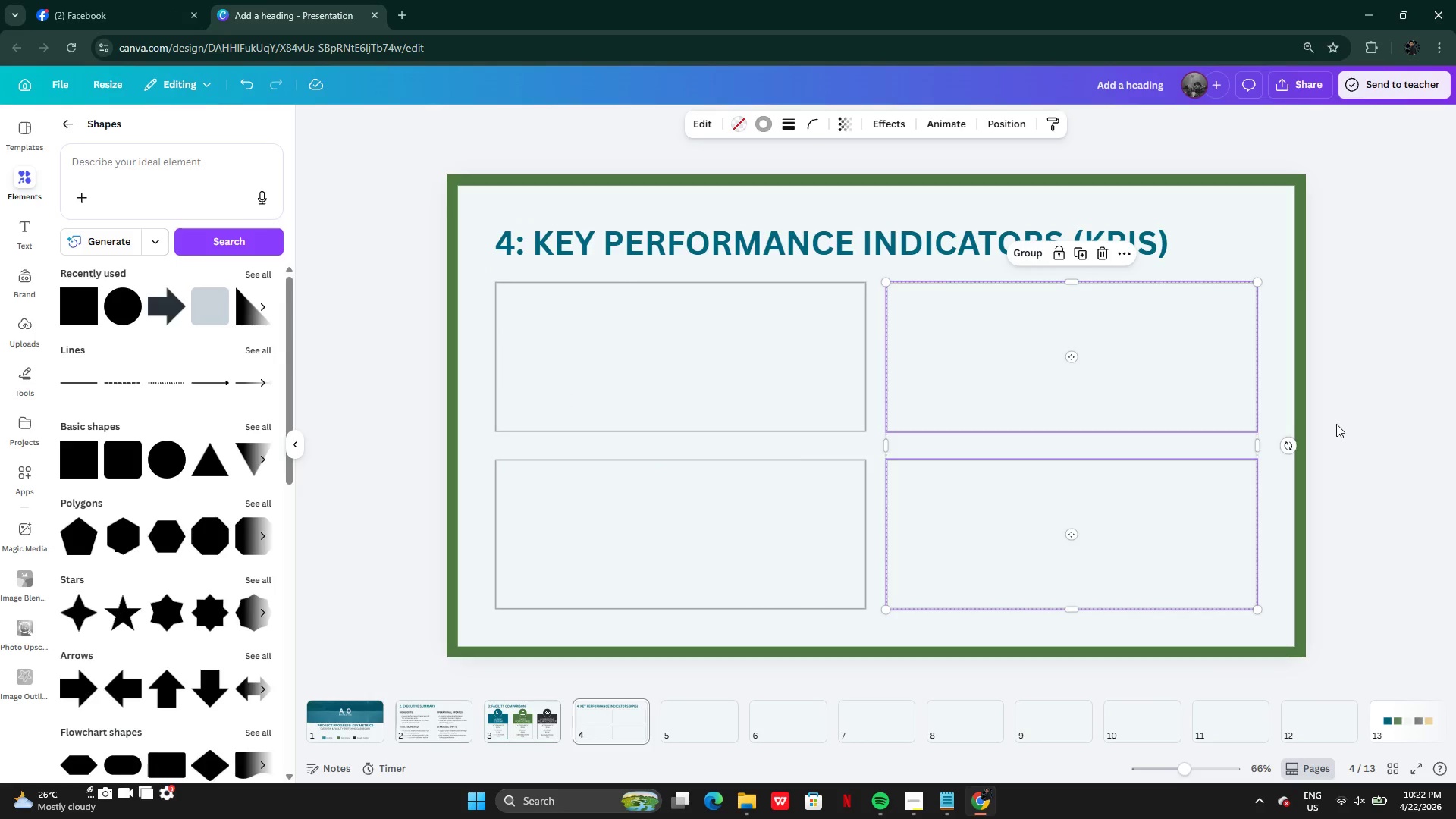 
left_click([1336, 424])
 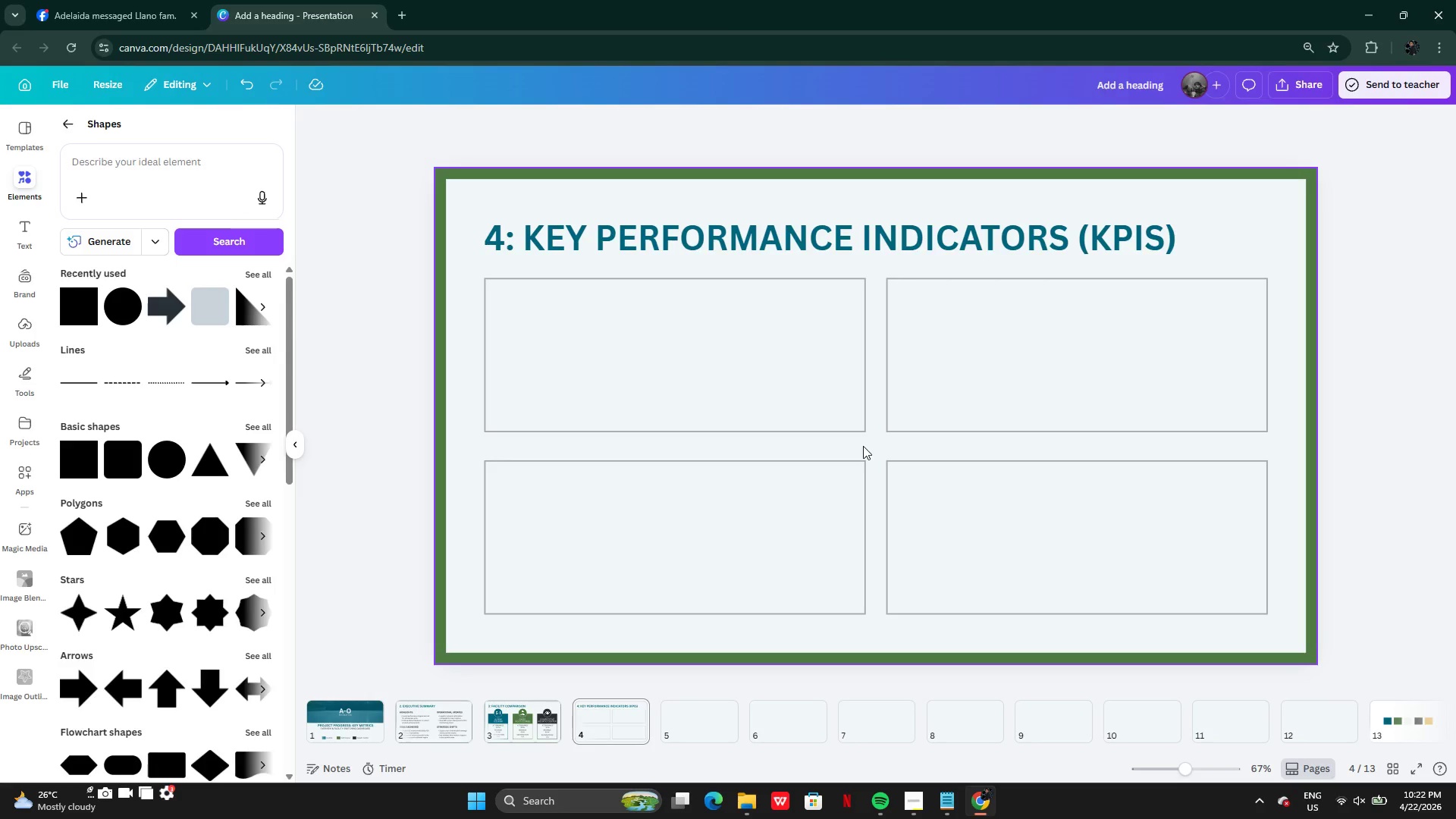 
wait(11.28)
 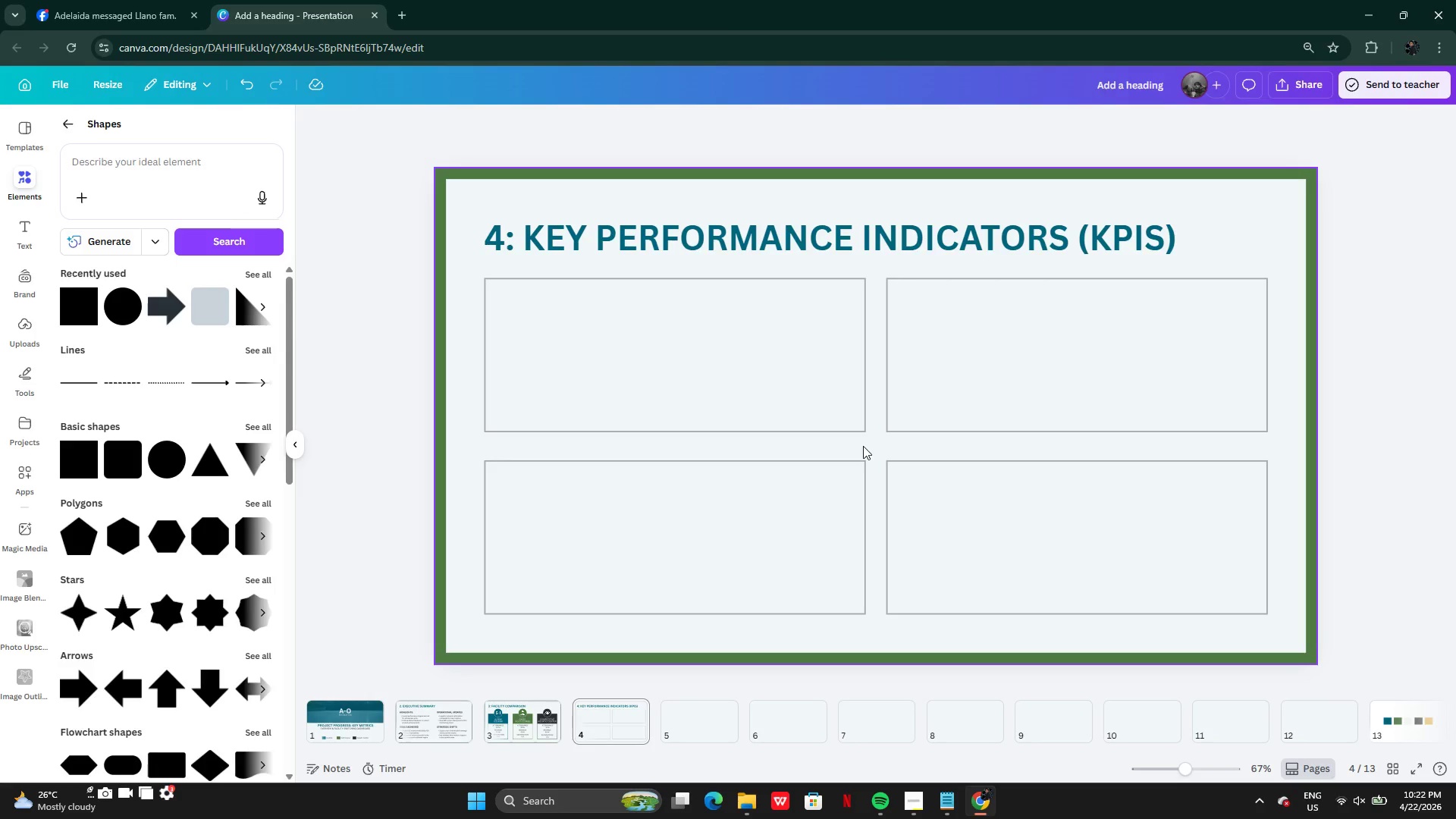 
left_click([545, 733])
 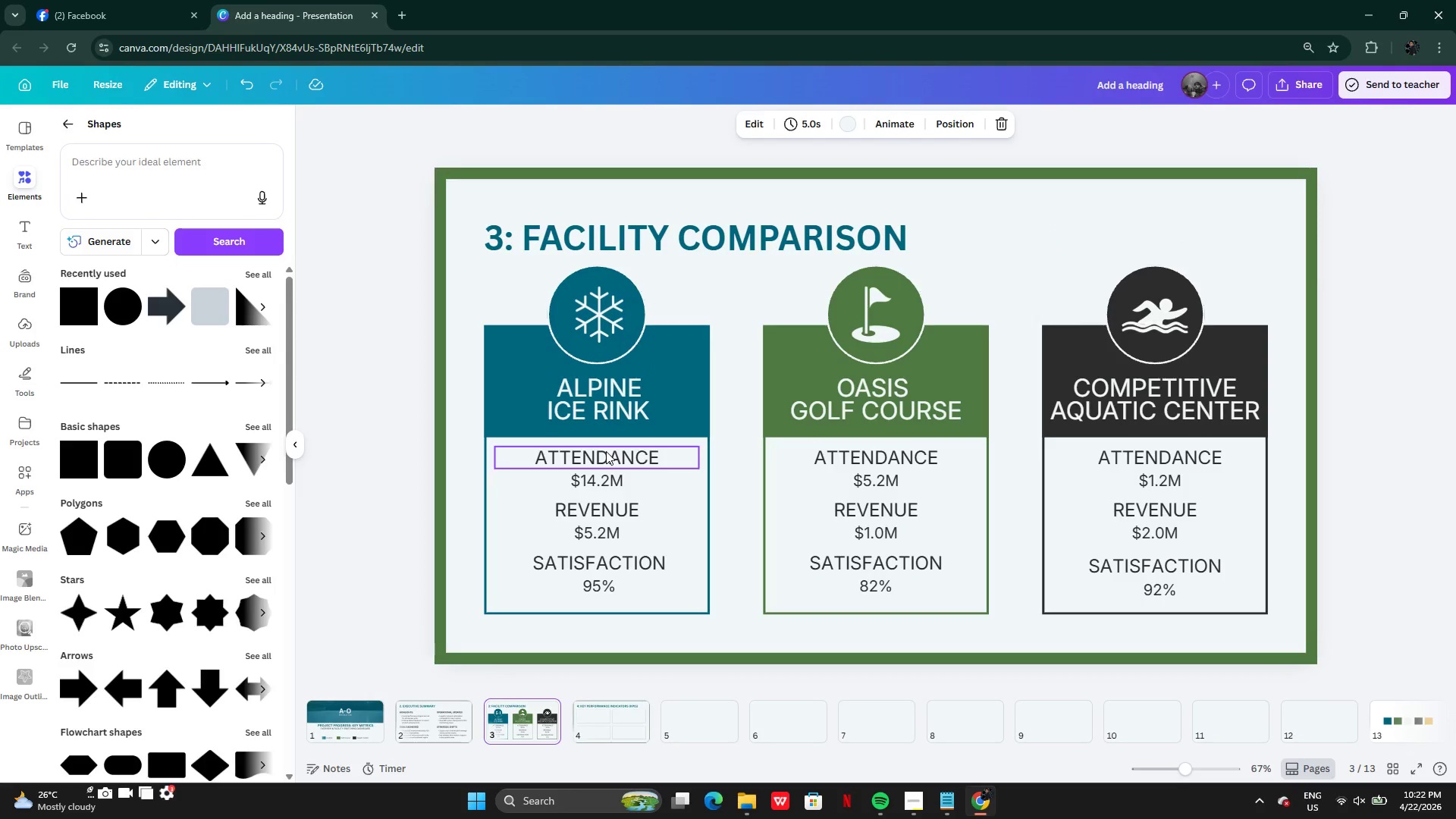 
left_click([605, 412])
 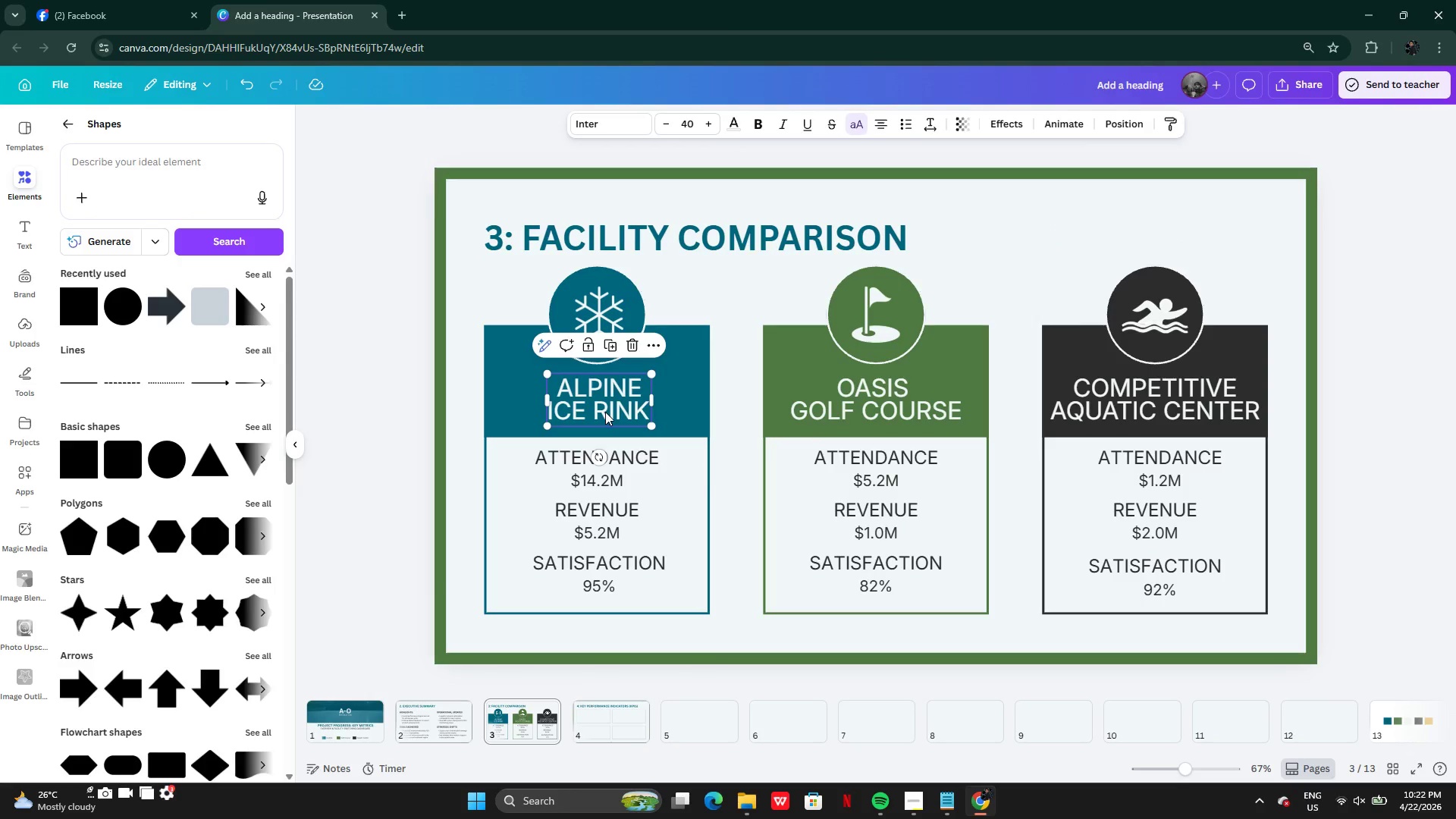 
hold_key(key=ControlLeft, duration=0.62)
 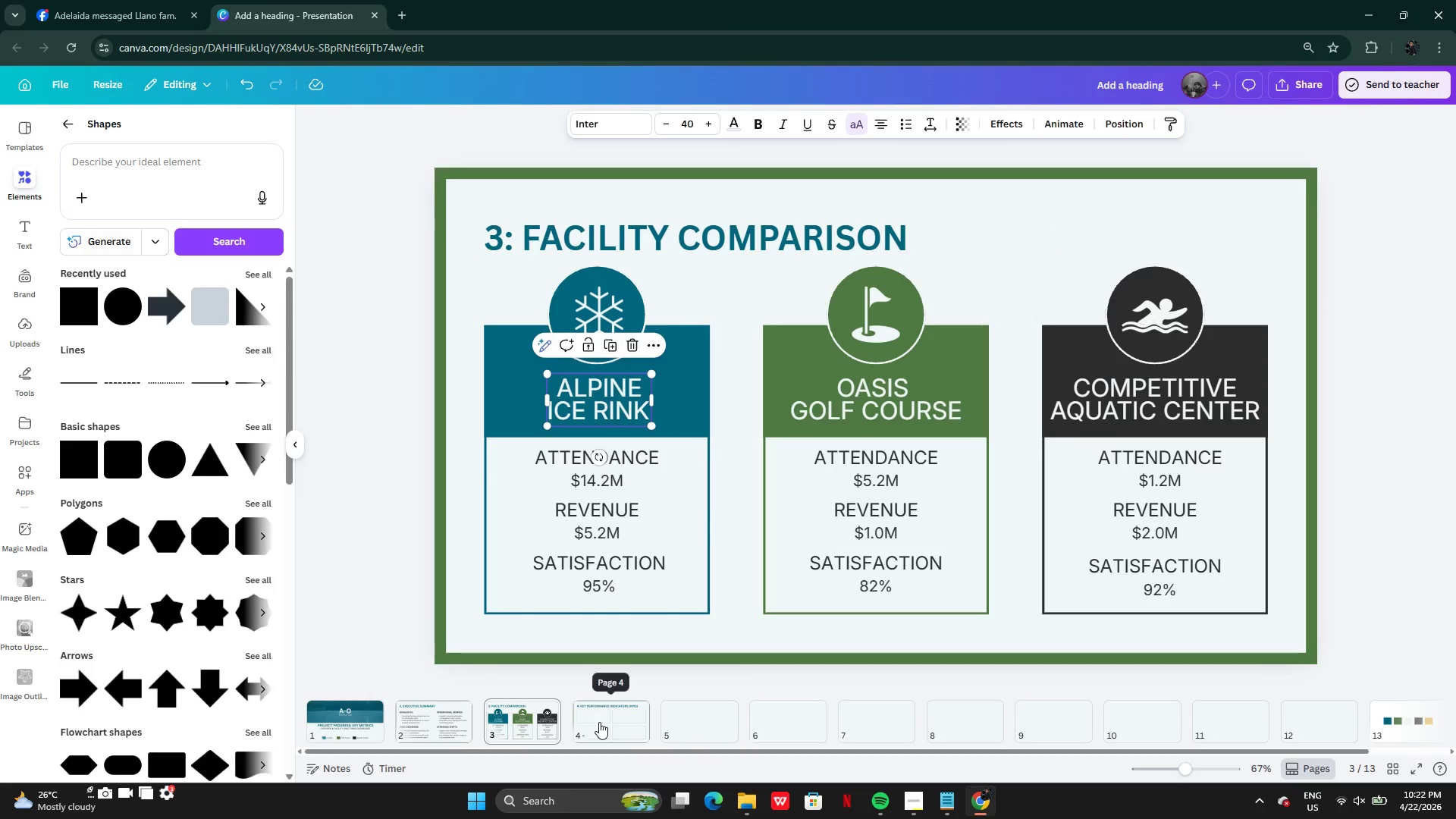 
key(C)
 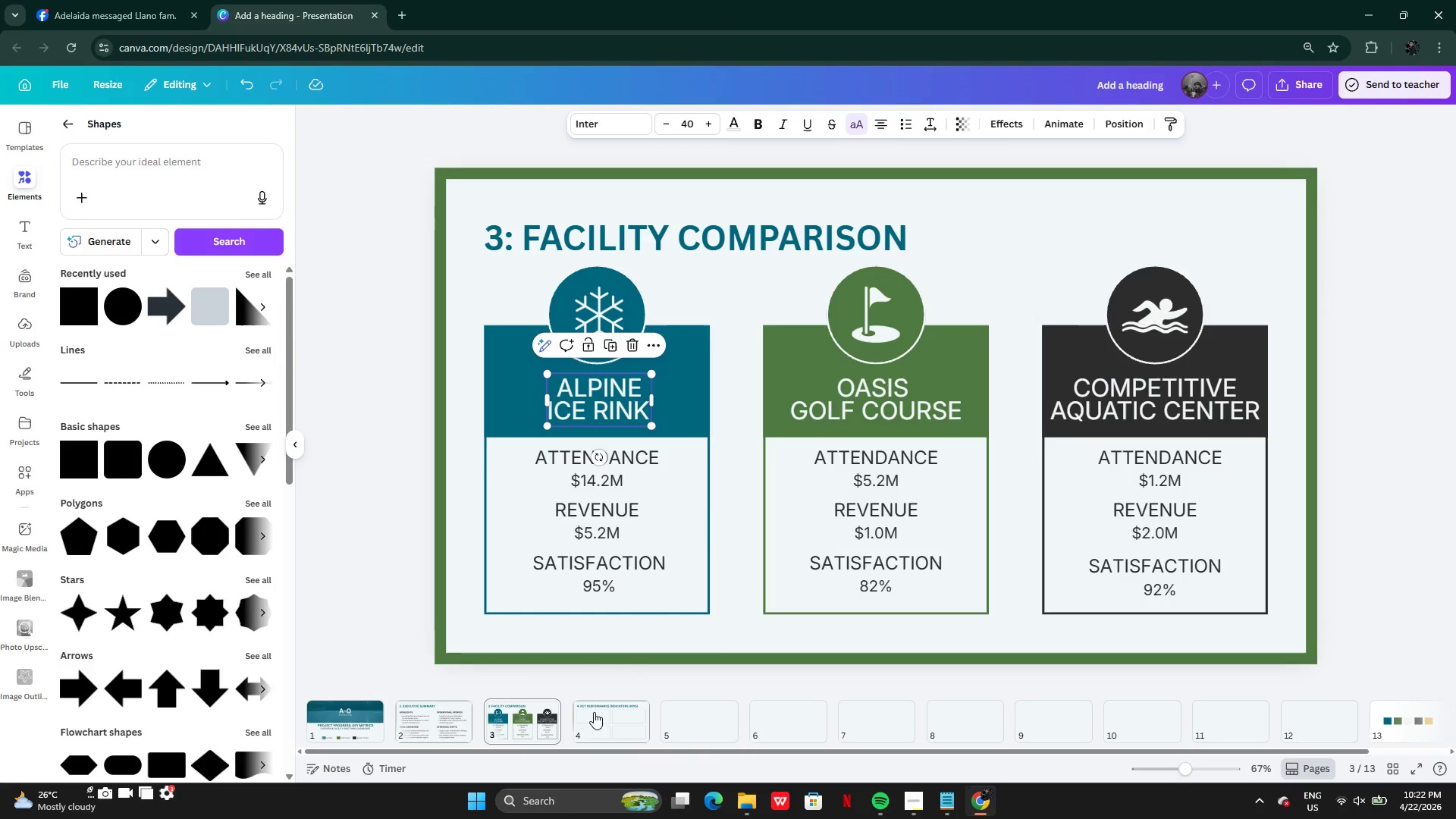 
left_click([599, 722])
 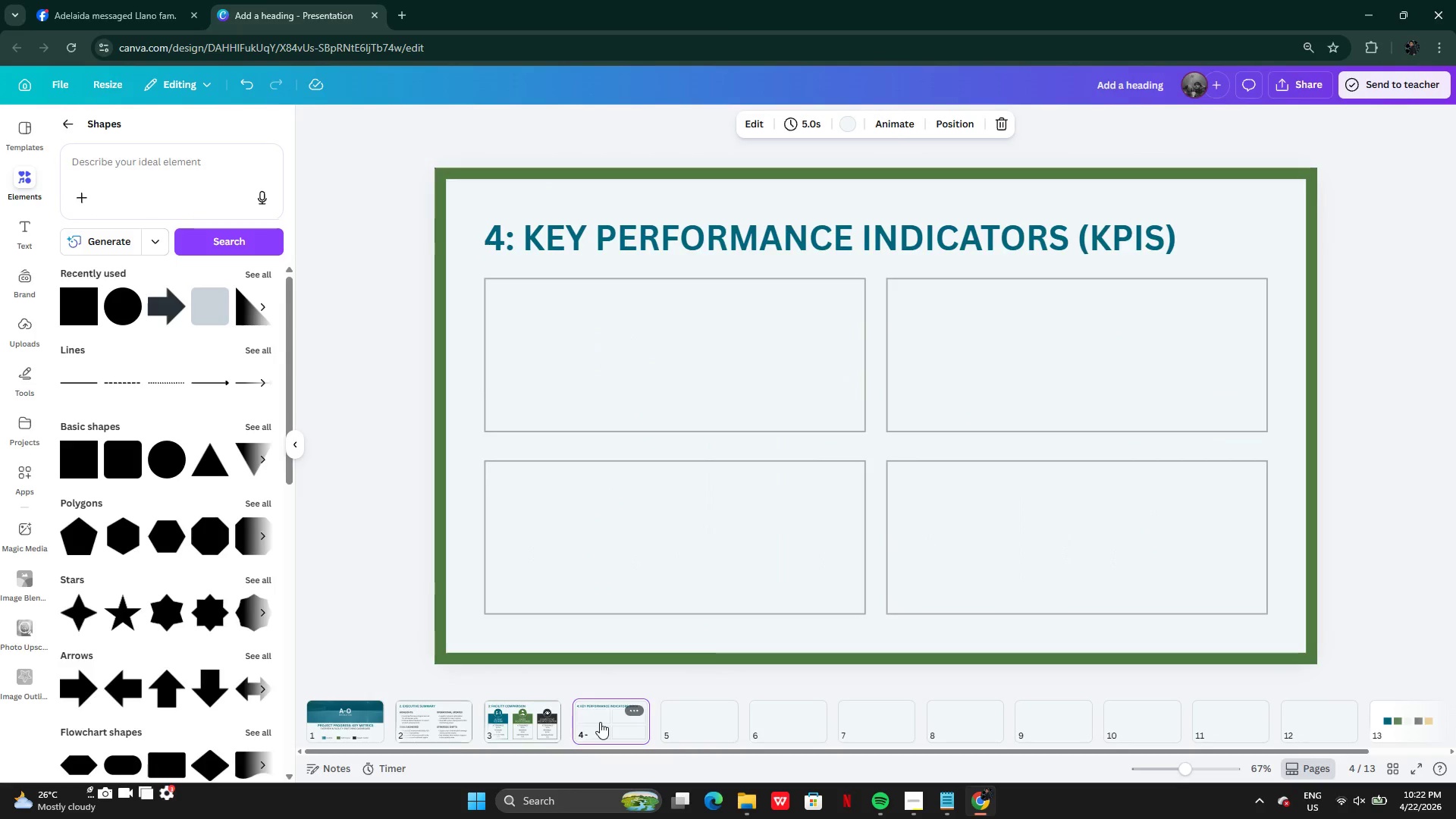 
key(Control+V)
 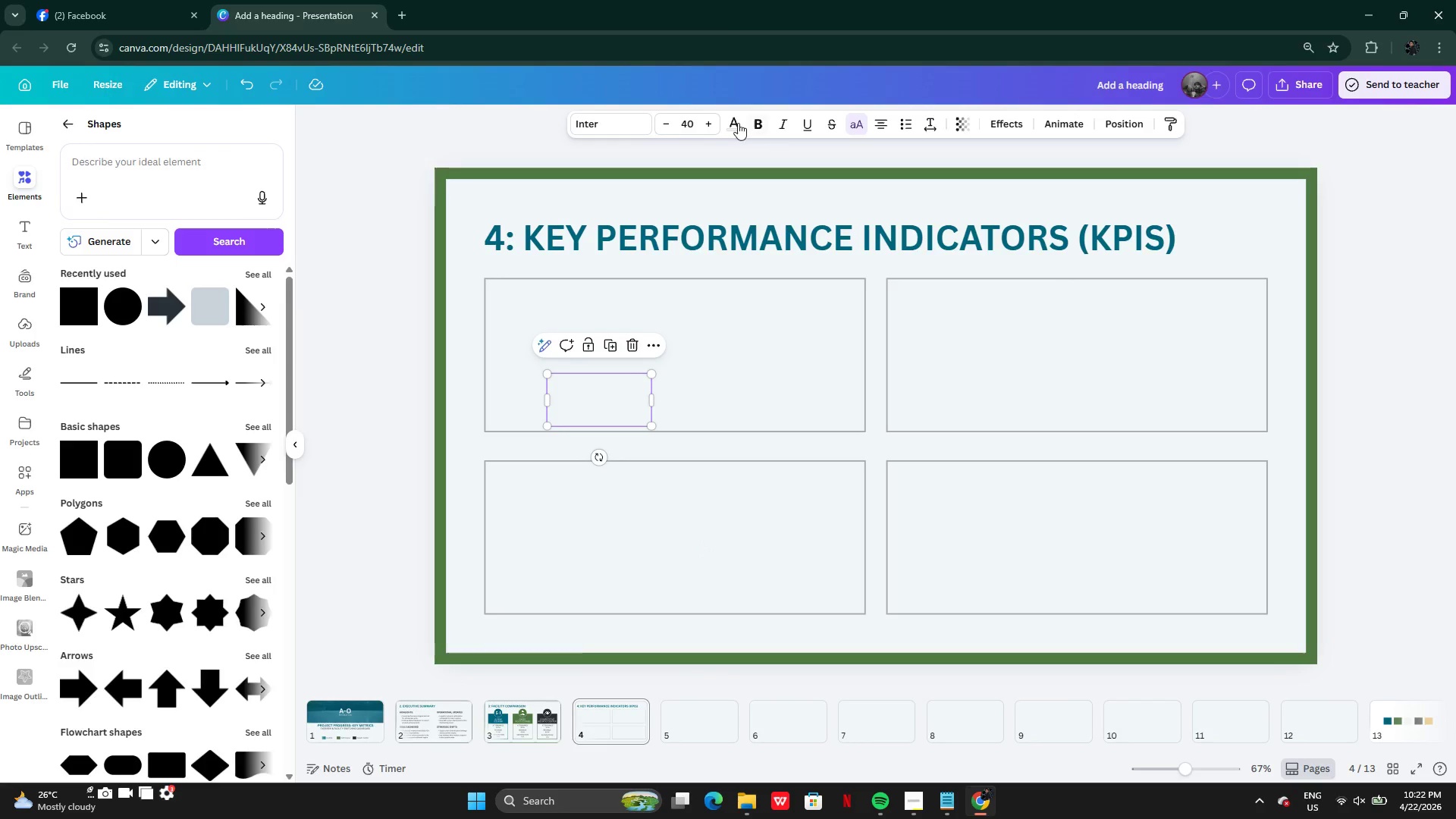 
left_click([736, 123])
 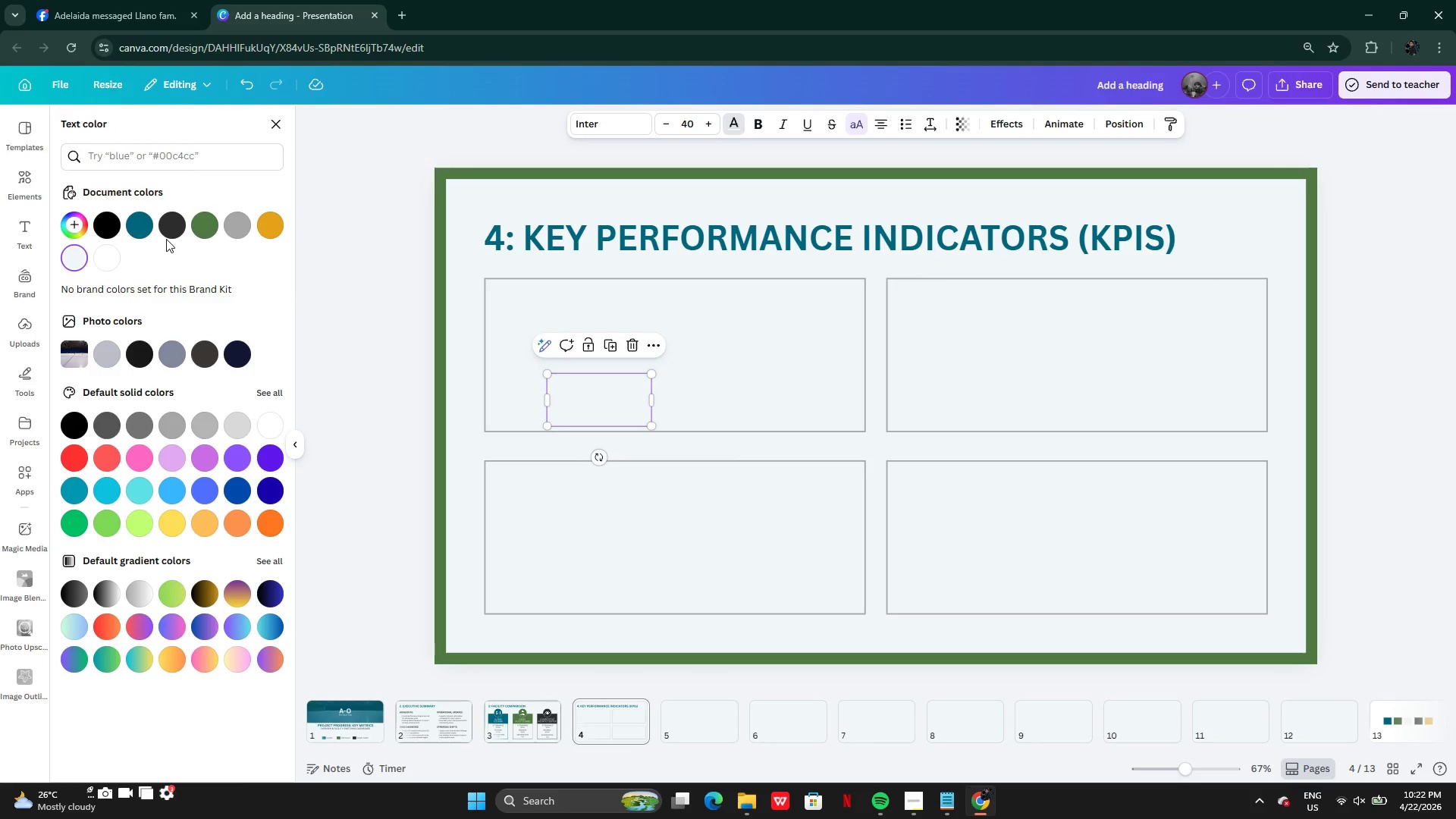 
left_click([168, 226])
 